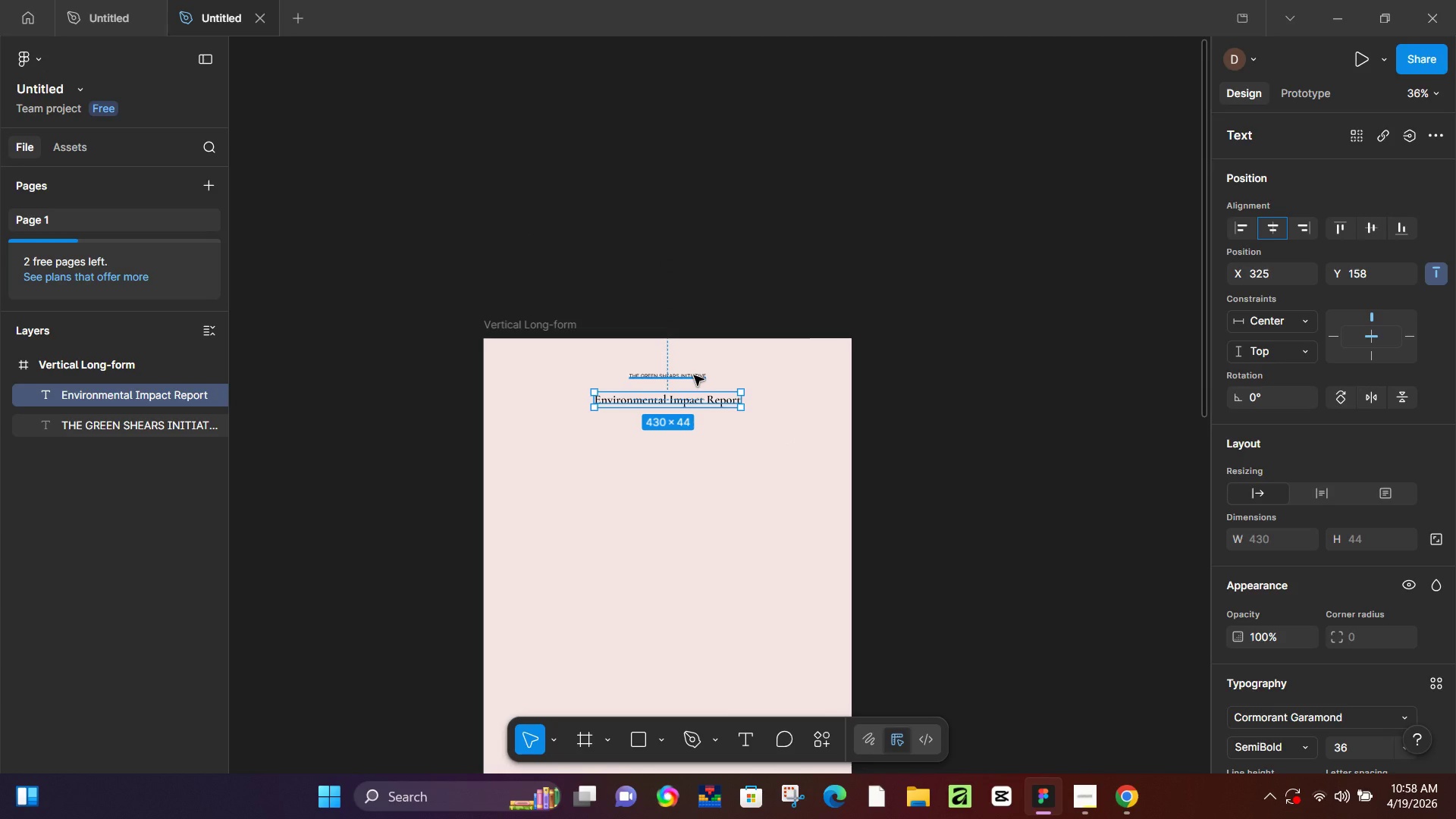 
scroll: coordinate [694, 375], scroll_direction: down, amount: 3.0
 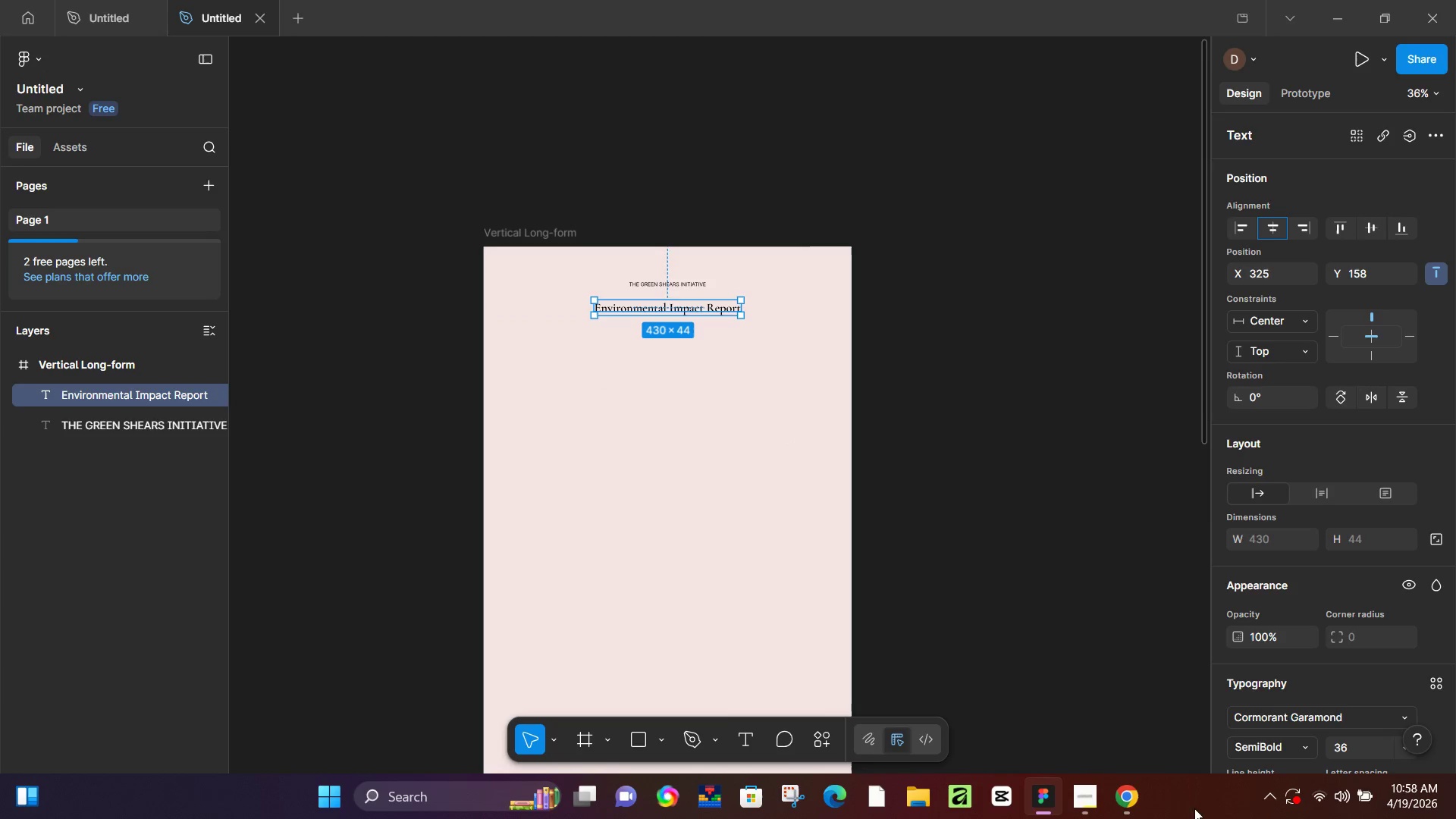 
left_click([1125, 790])
 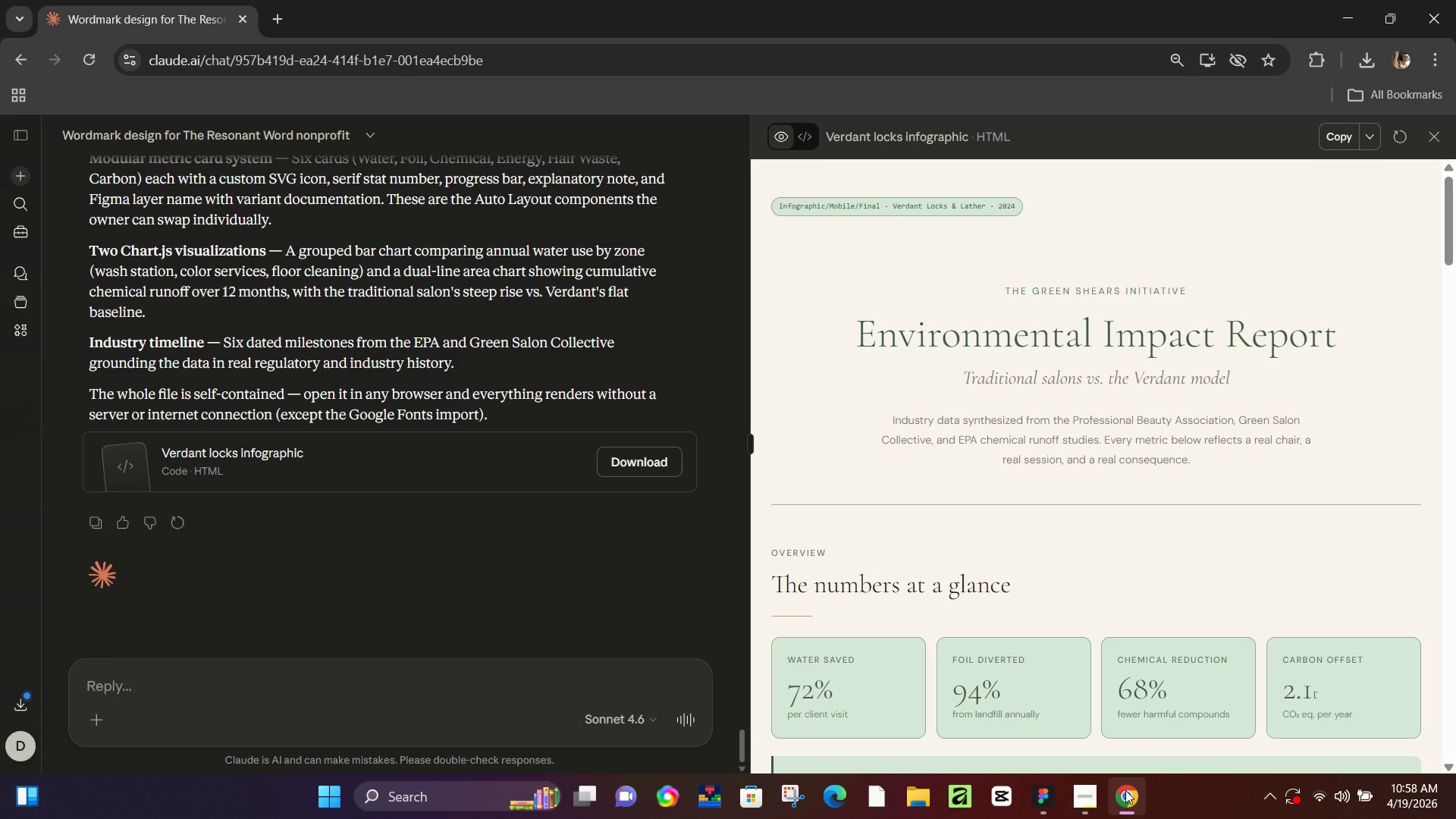 
left_click([1125, 790])
 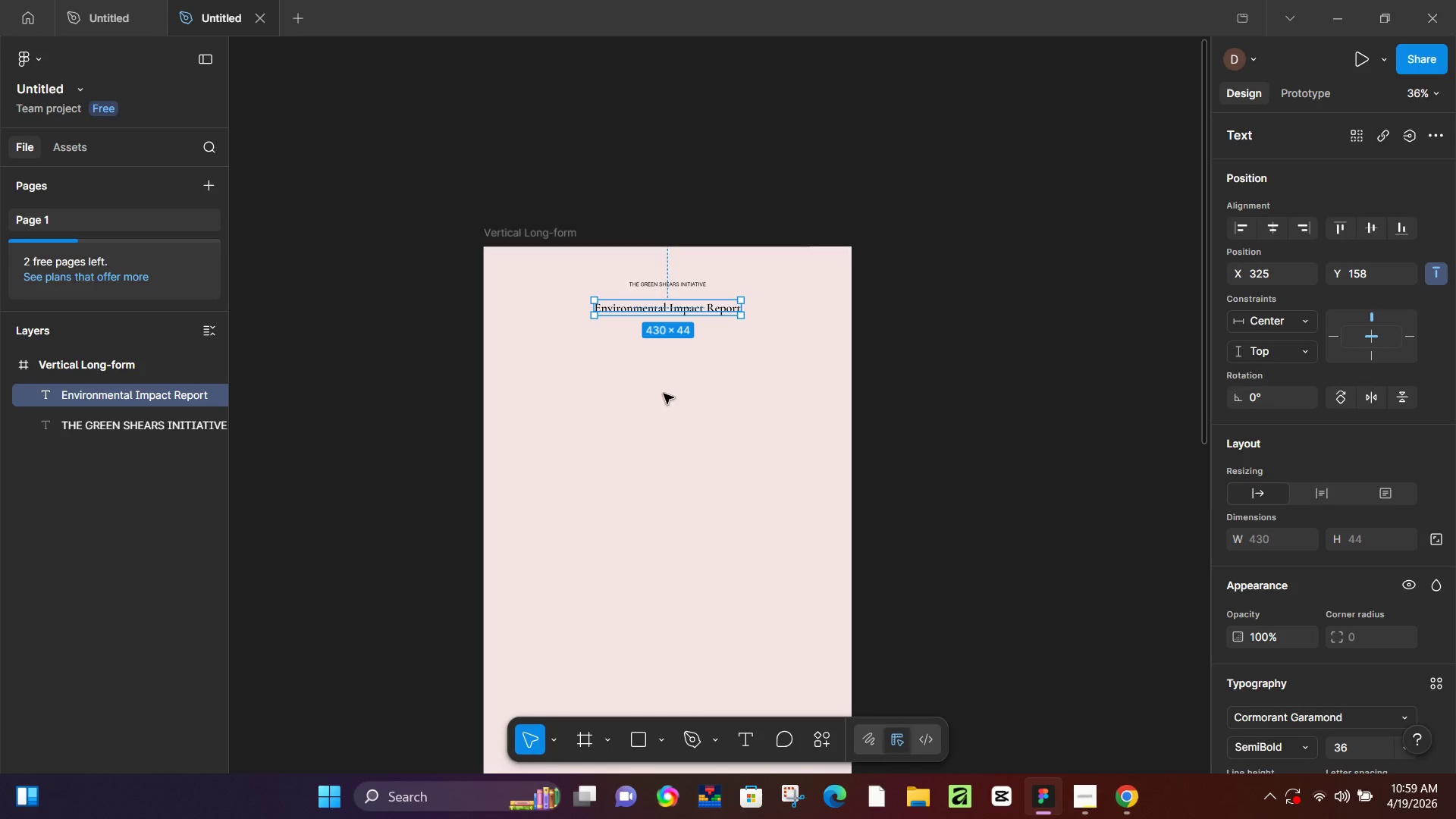 
left_click([675, 394])
 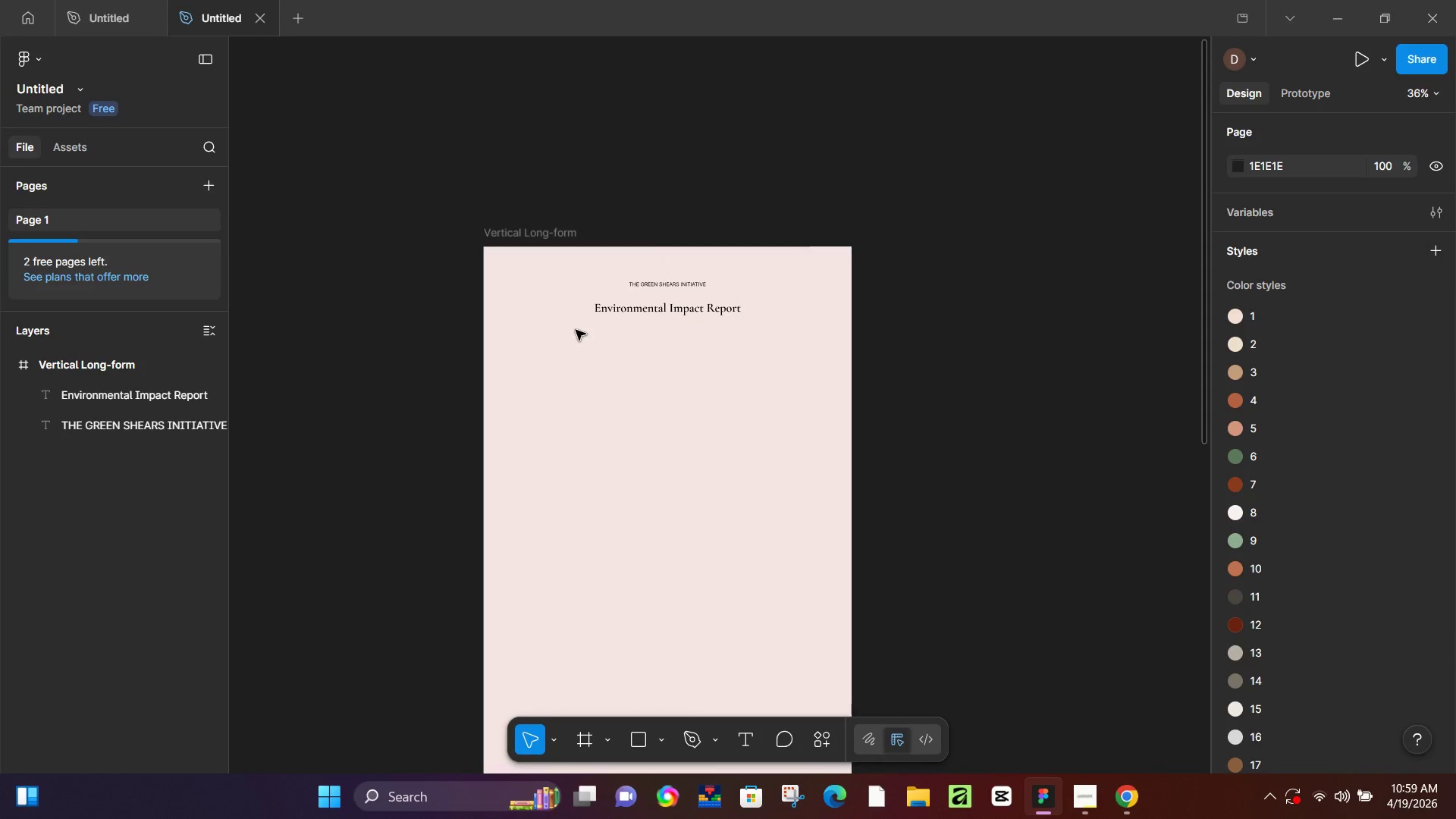 
key(T)
 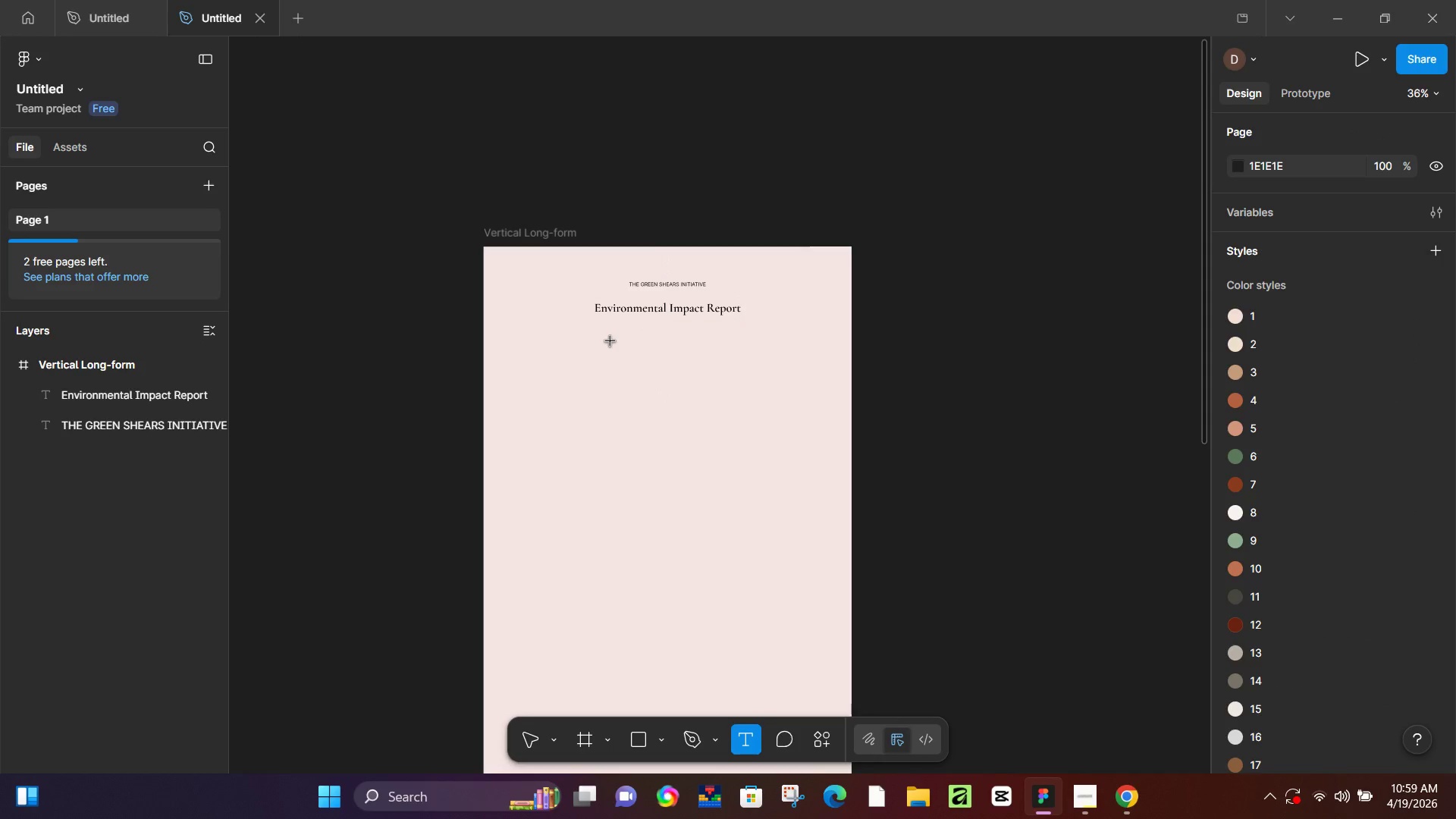 
left_click([610, 341])
 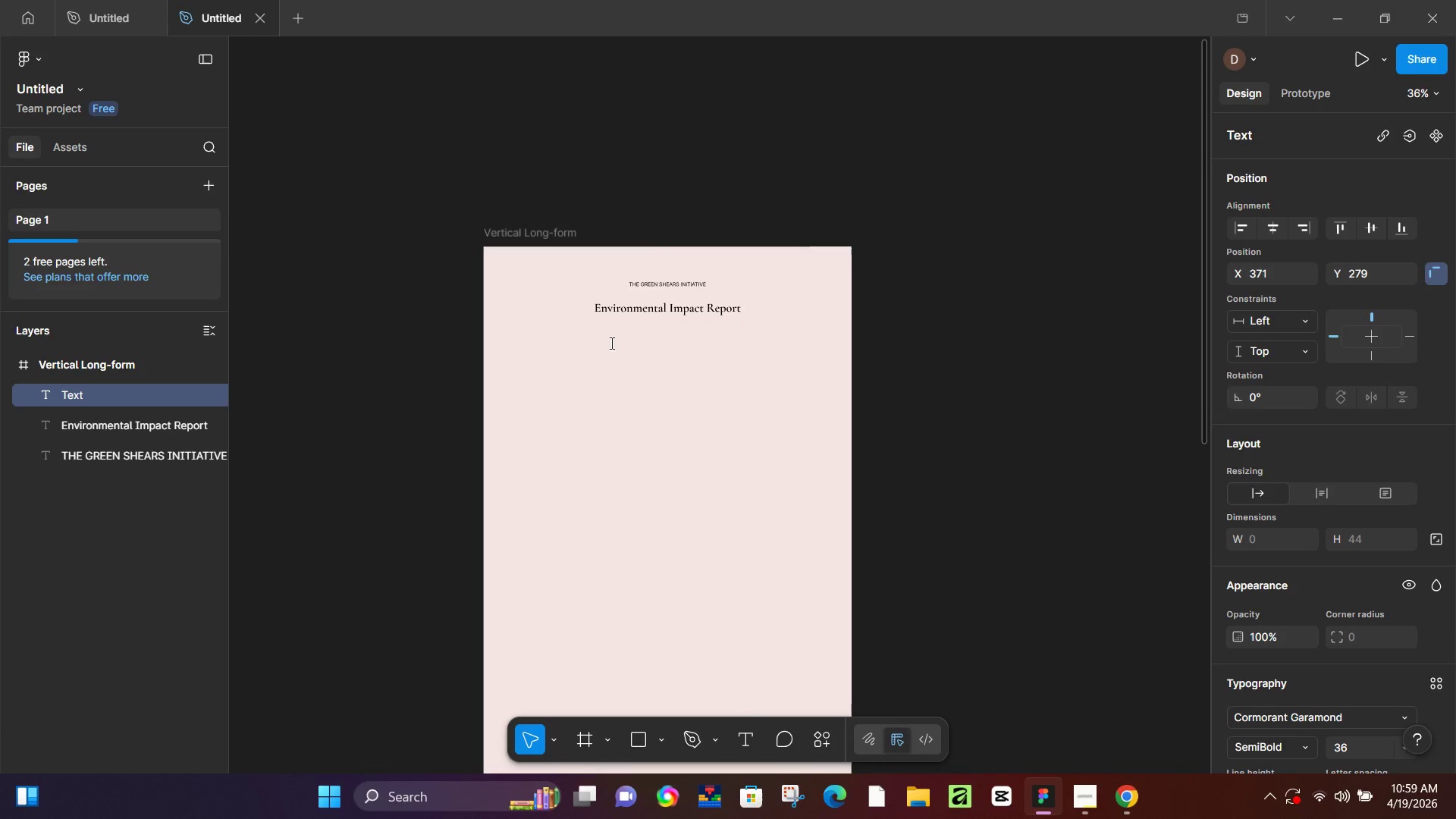 
hold_key(key=ShiftLeft, duration=0.44)
 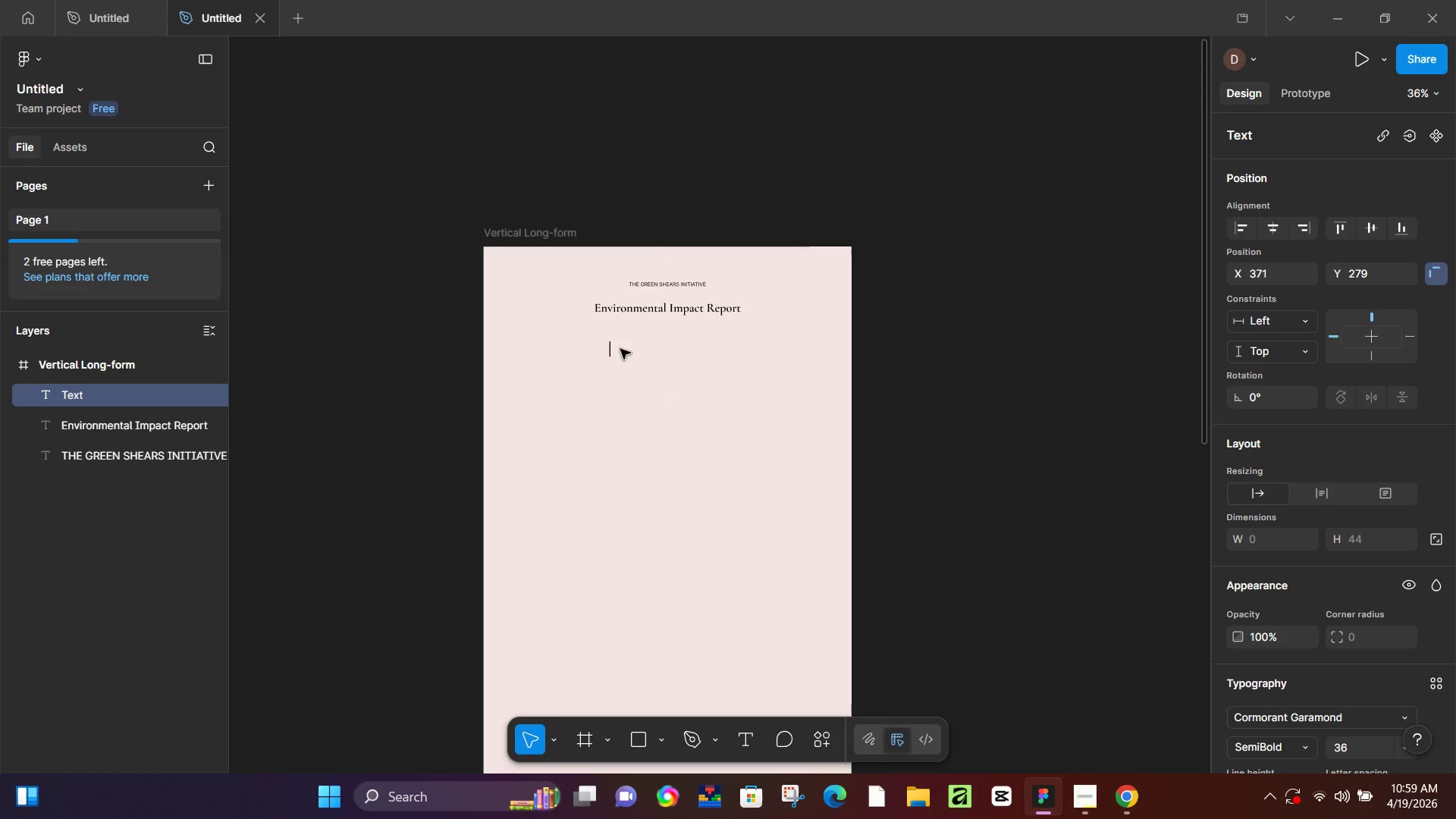 
wait(5.17)
 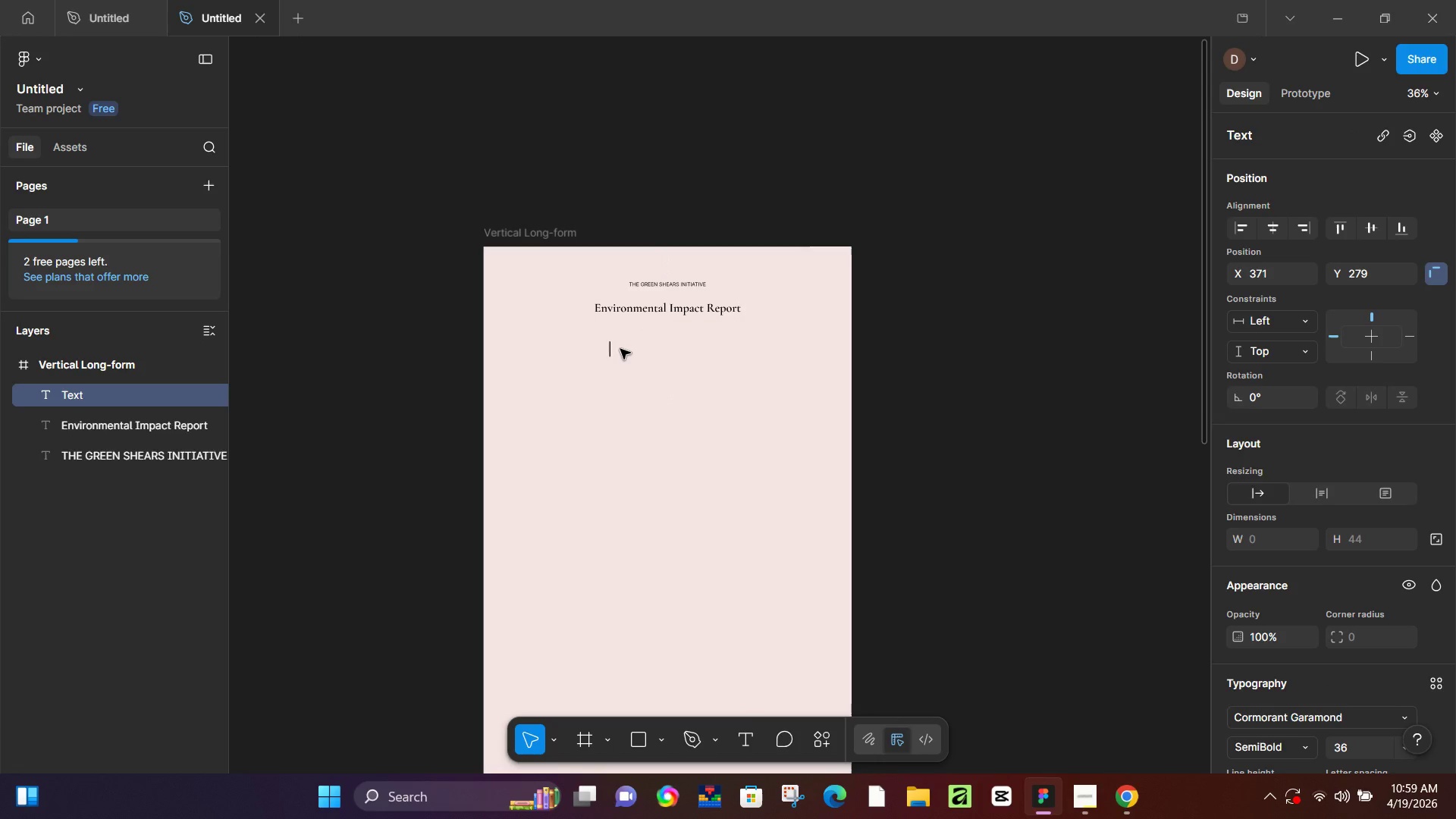 
type(Tradiy)
key(Backspace)
type(tional Sa)
 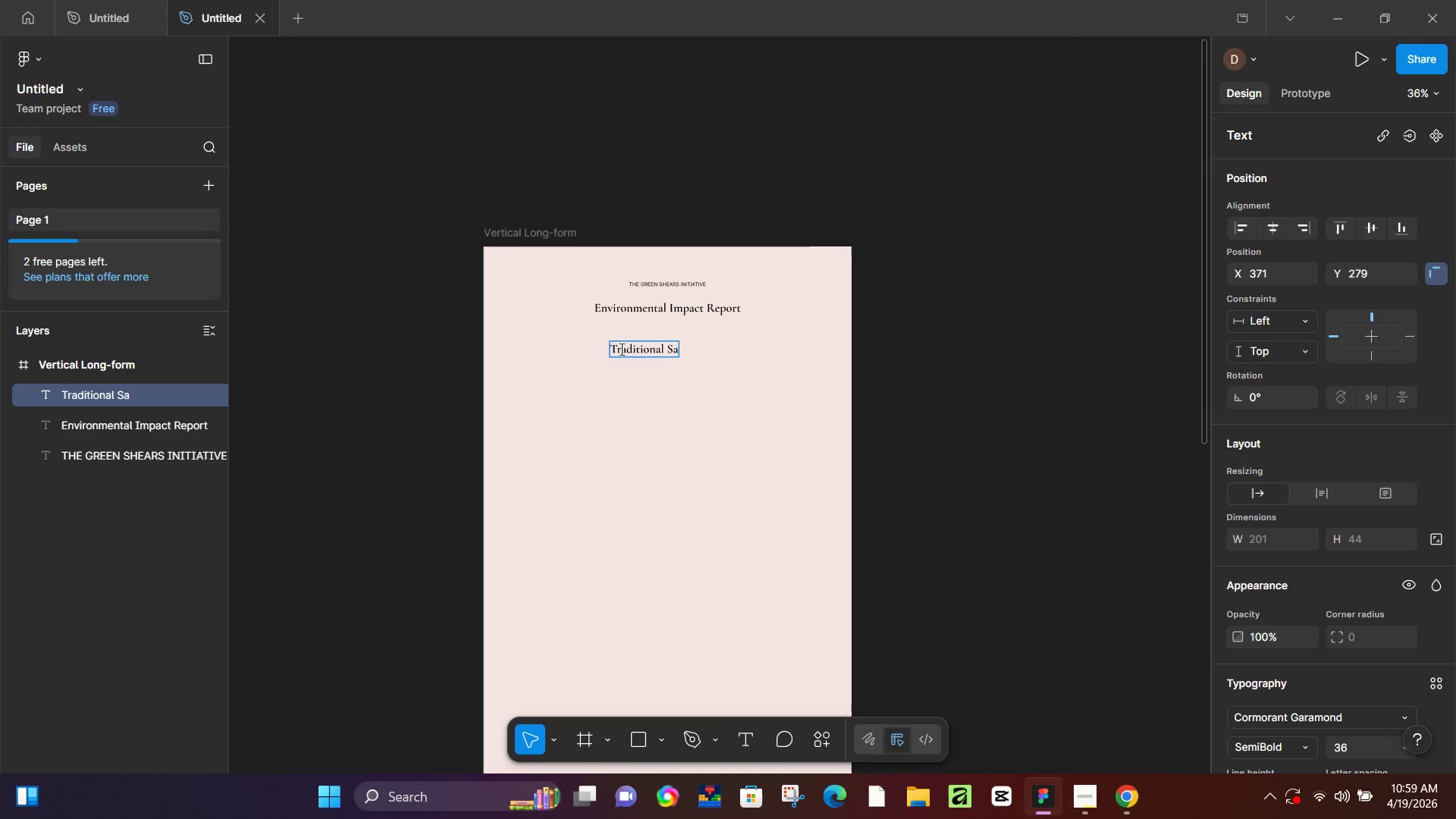 
type(lons vs. the Verdant model)
 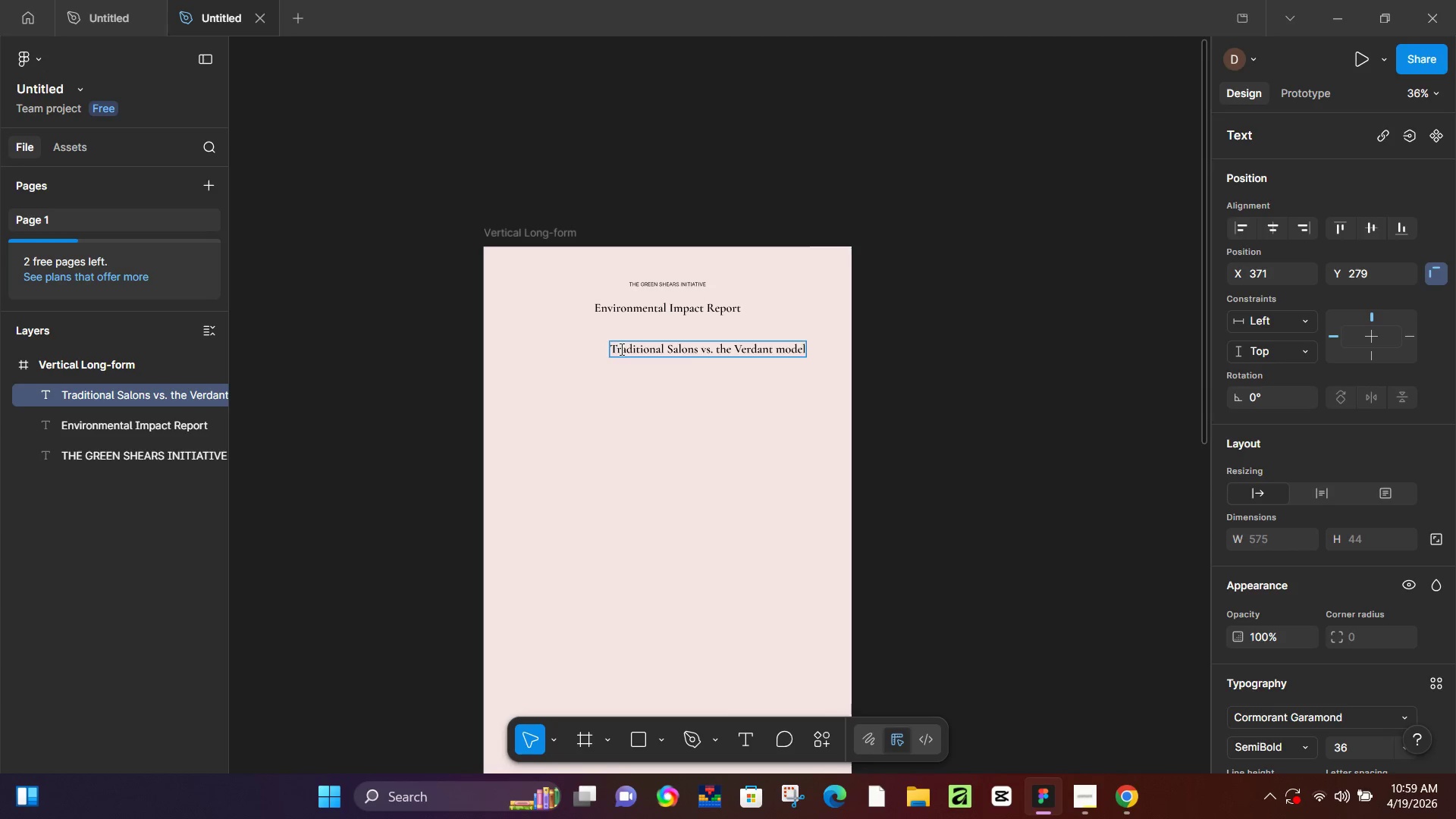 
left_click([677, 353])
 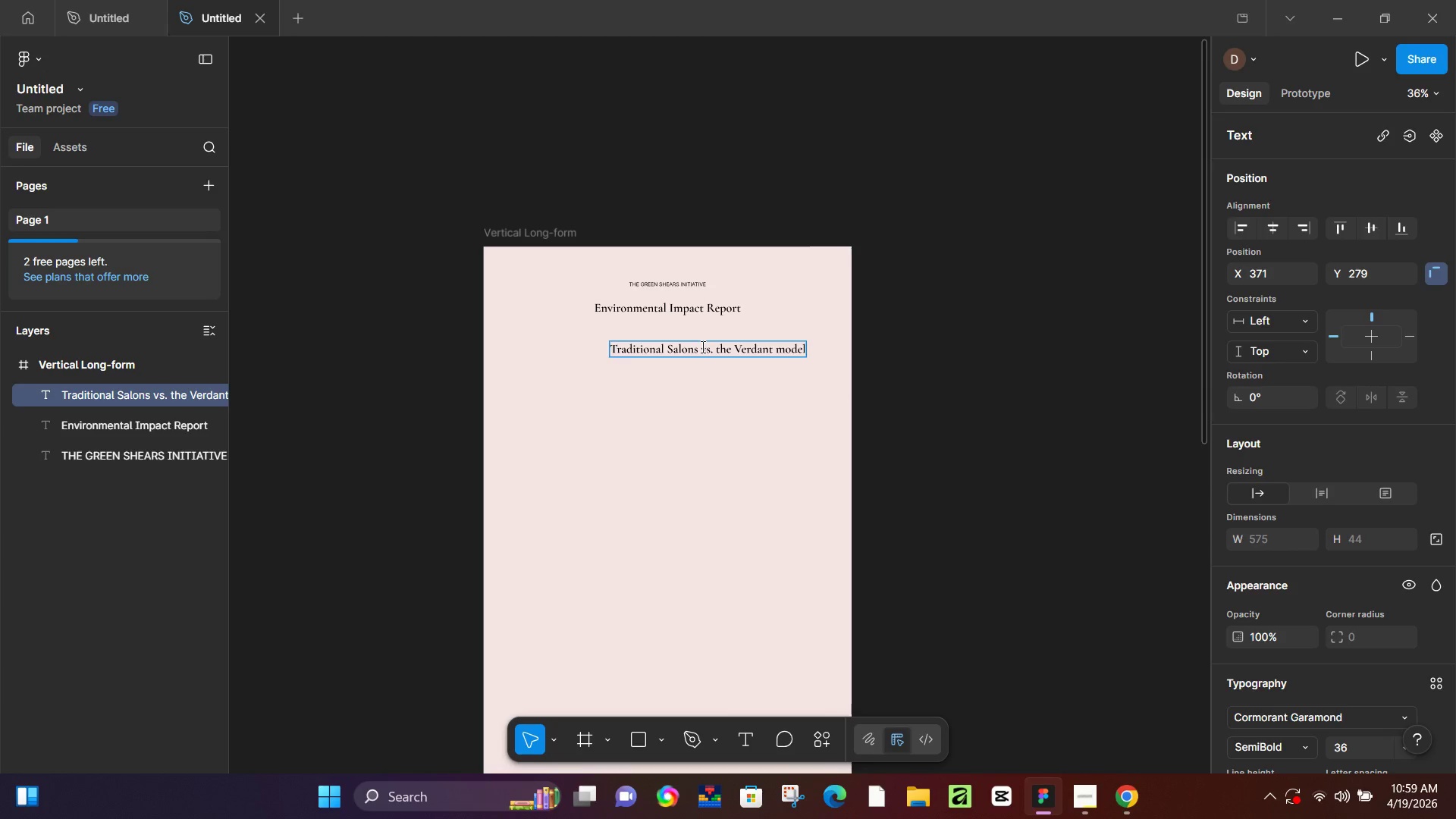 
key(ArrowLeft)
 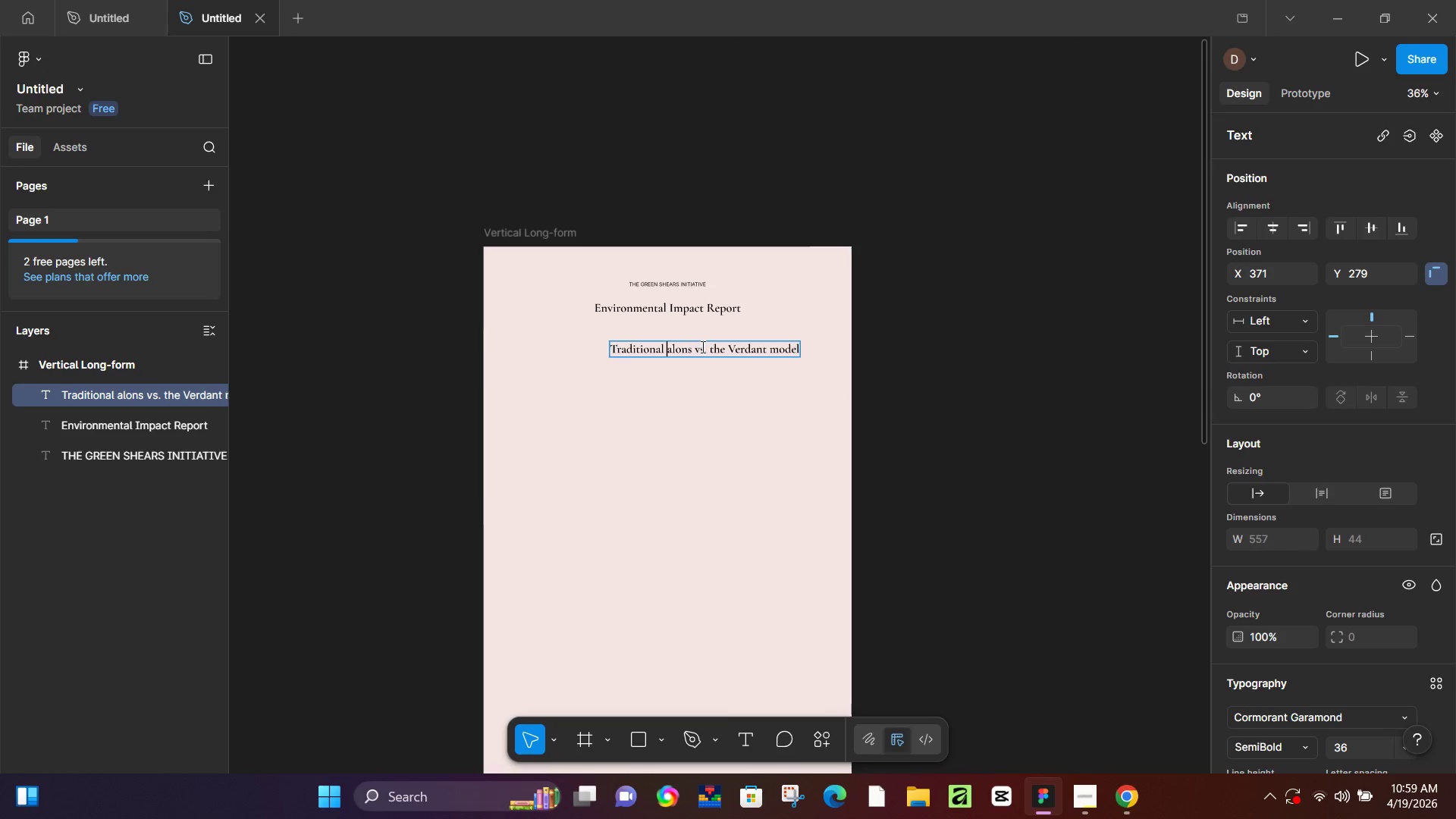 
key(Backspace)
 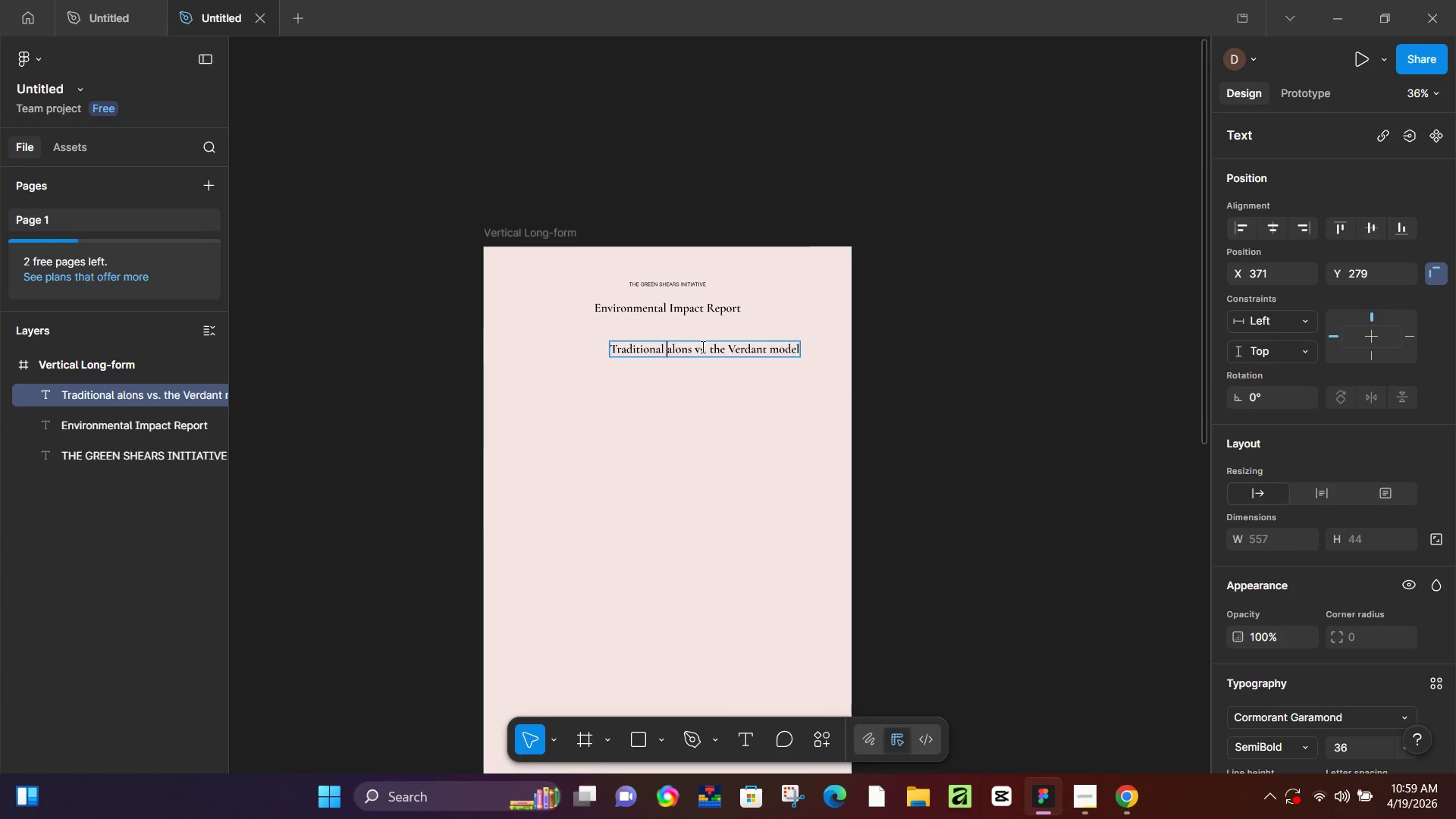 
key(S)
 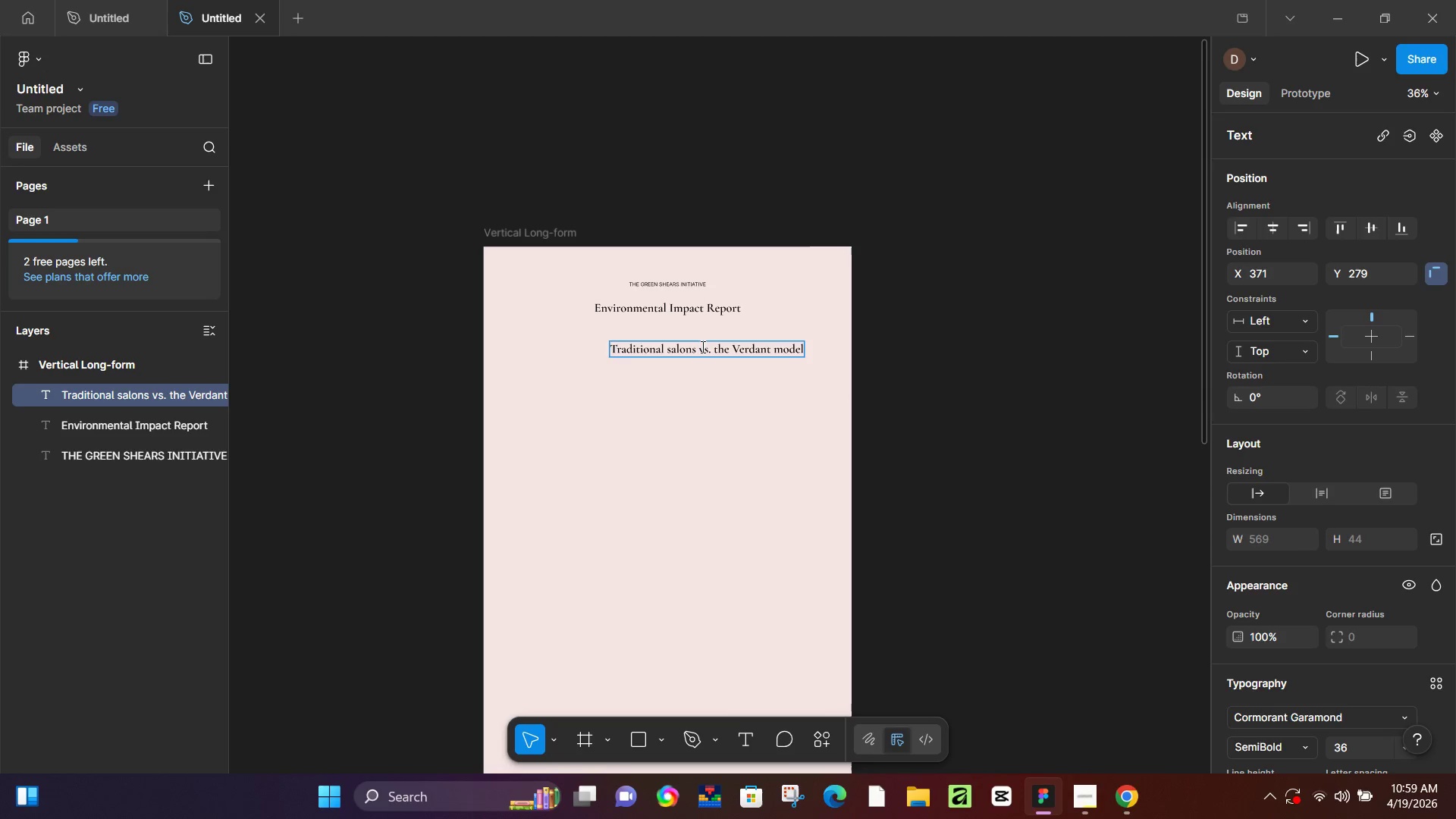 
key(Control+ControlLeft)
 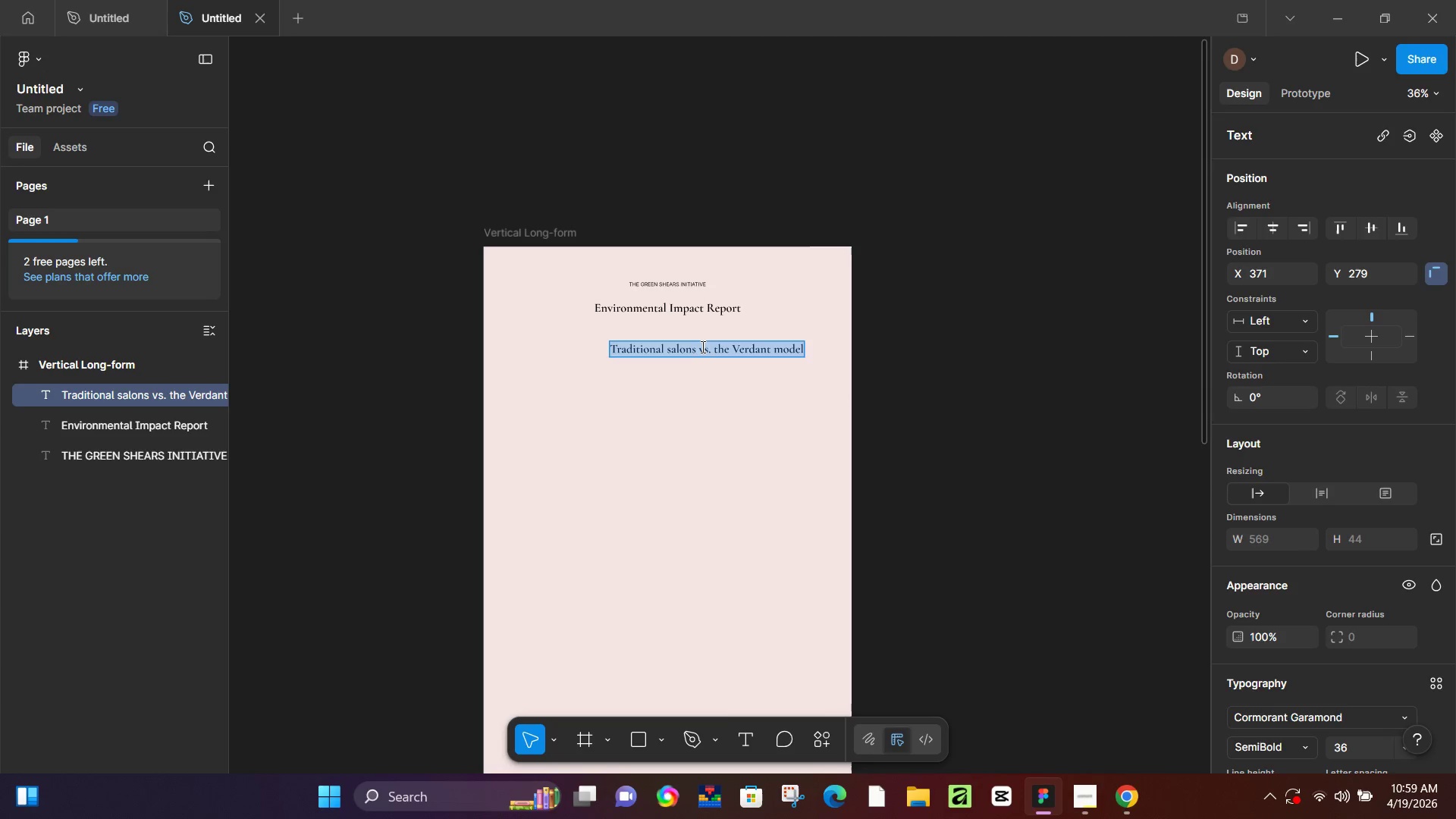 
key(Control+A)
 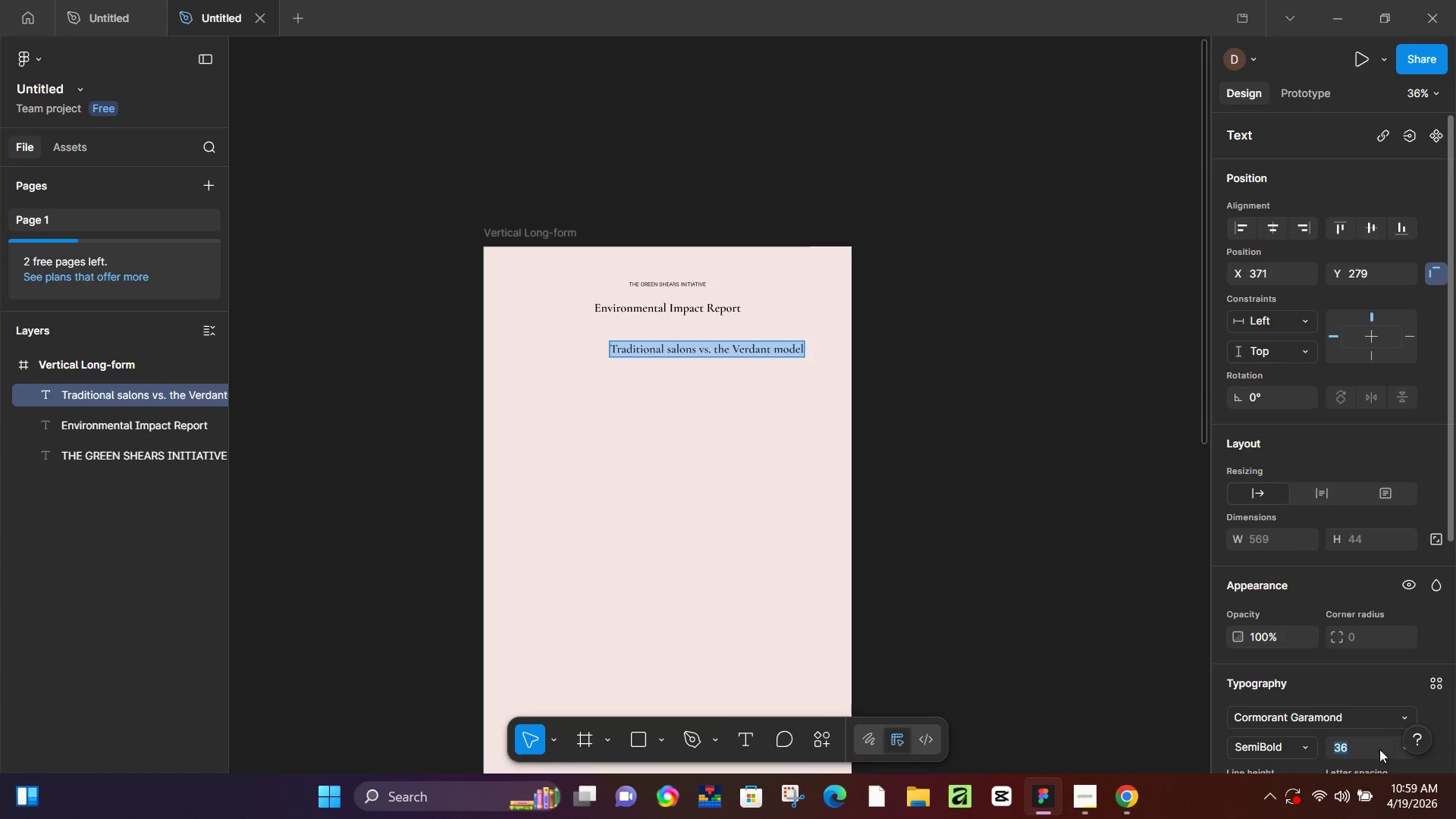 
left_click([1404, 754])
 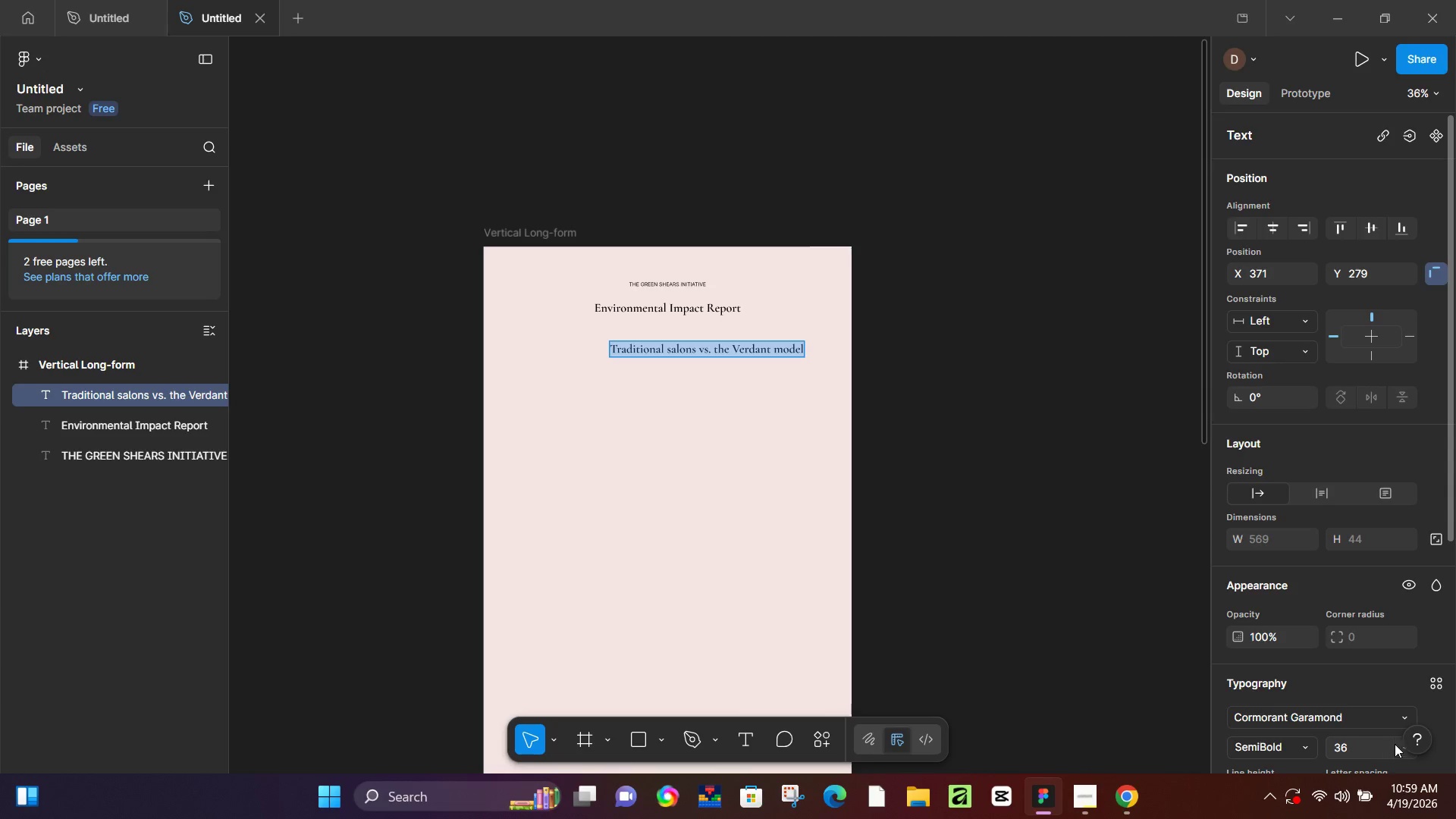 
left_click([1401, 748])
 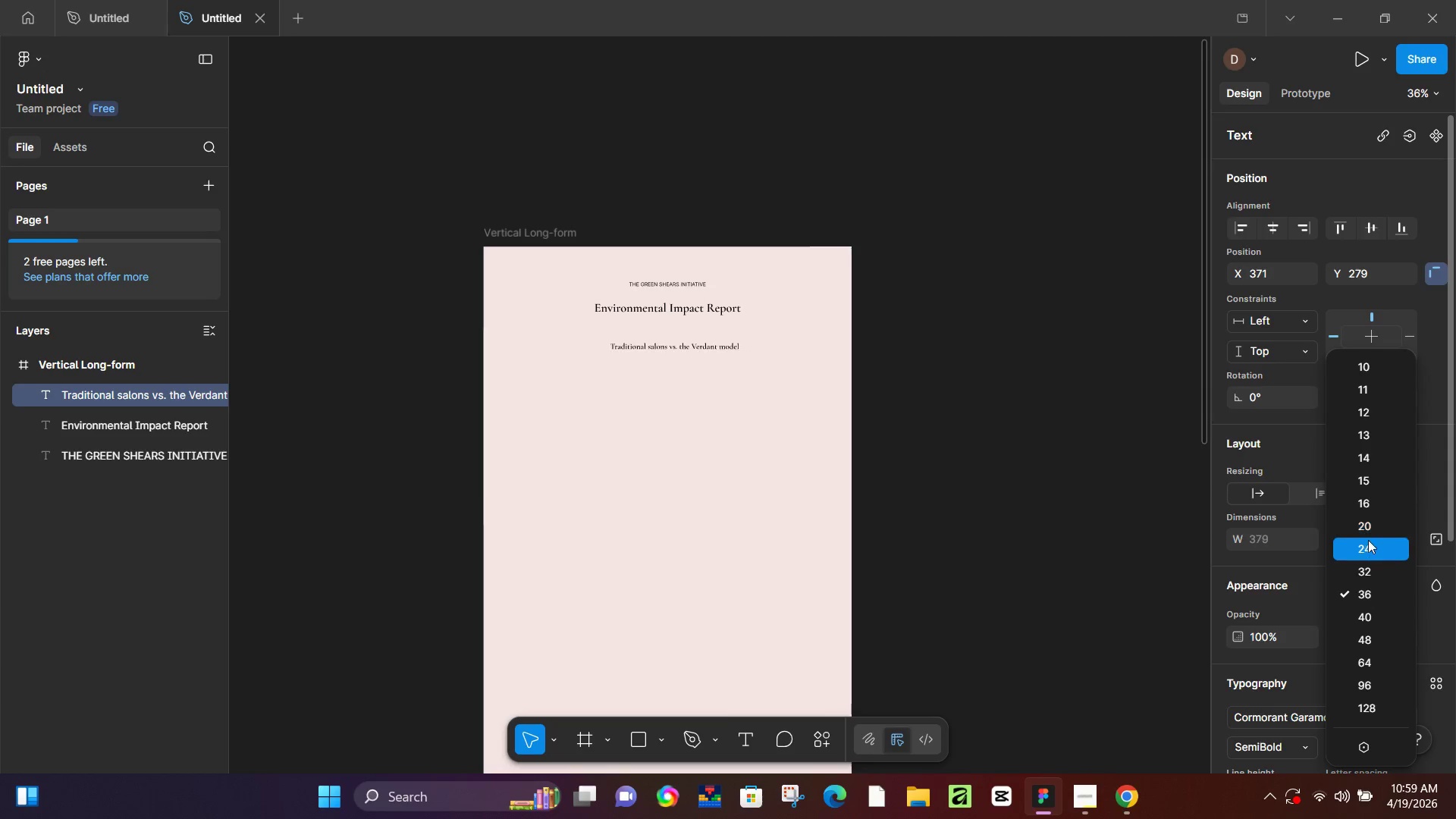 
left_click([1368, 543])
 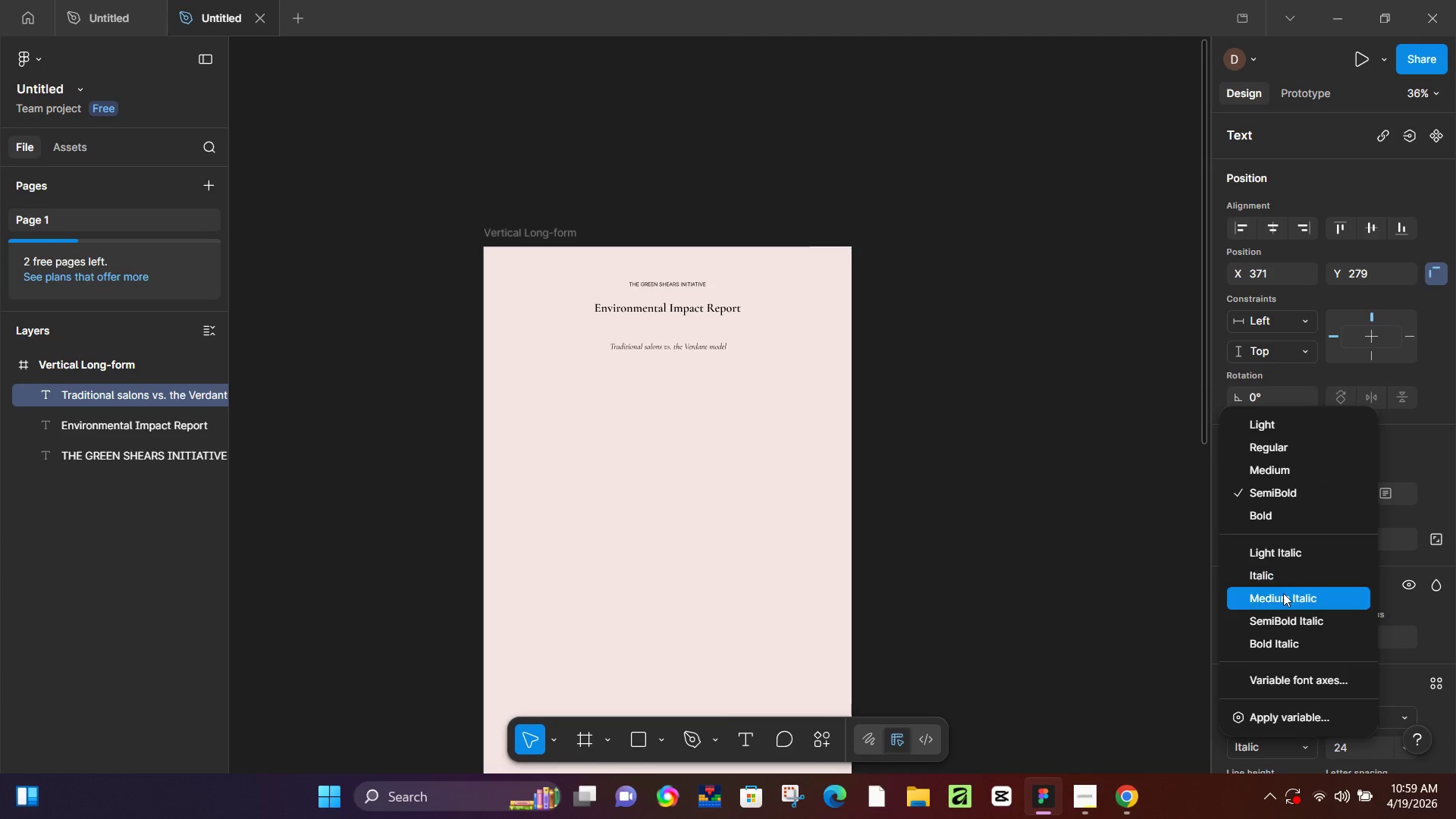 
left_click([1283, 595])
 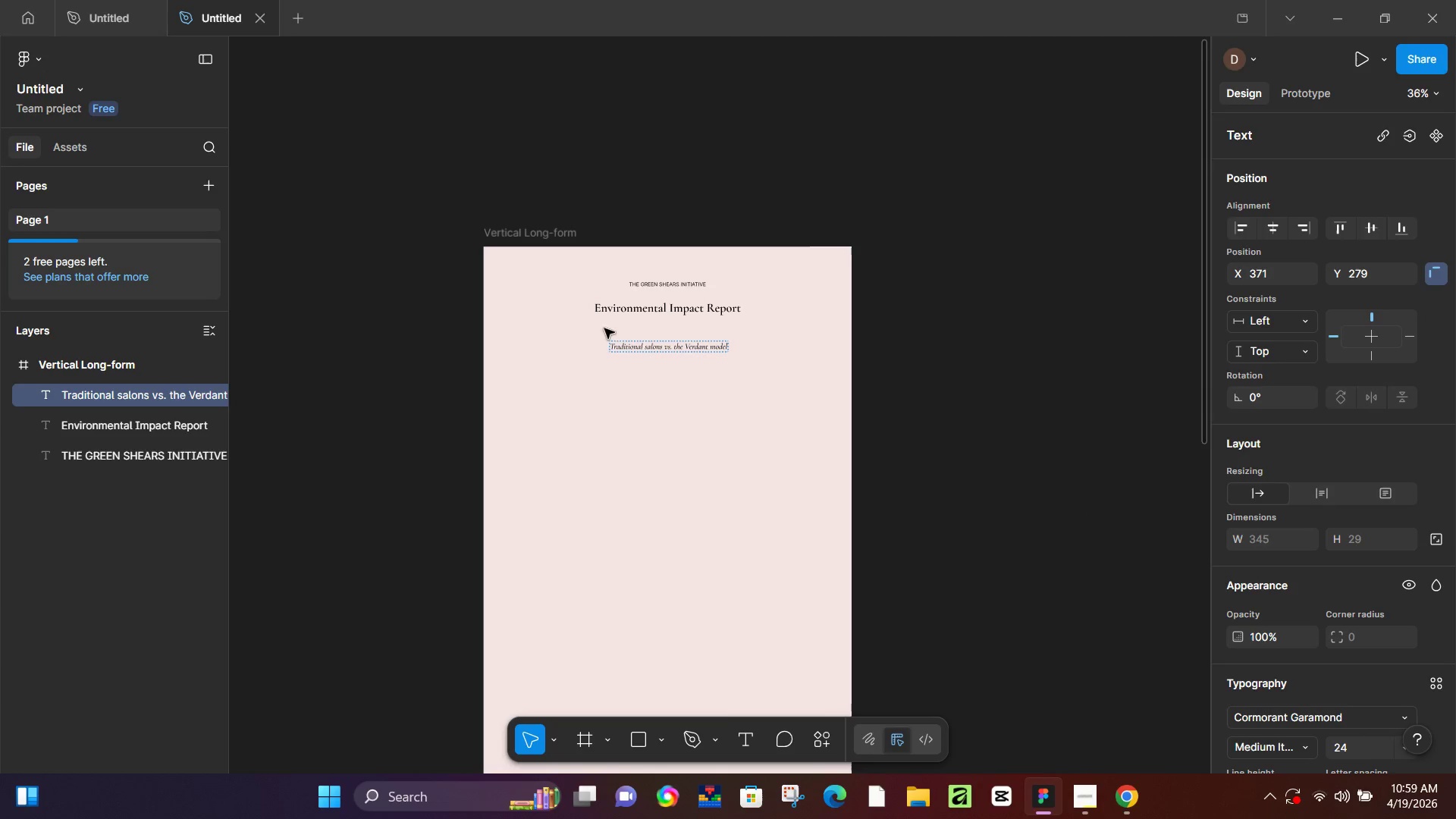 
hold_key(key=ControlLeft, duration=0.56)
scroll: coordinate [586, 347], scroll_direction: up, amount: 9.0
 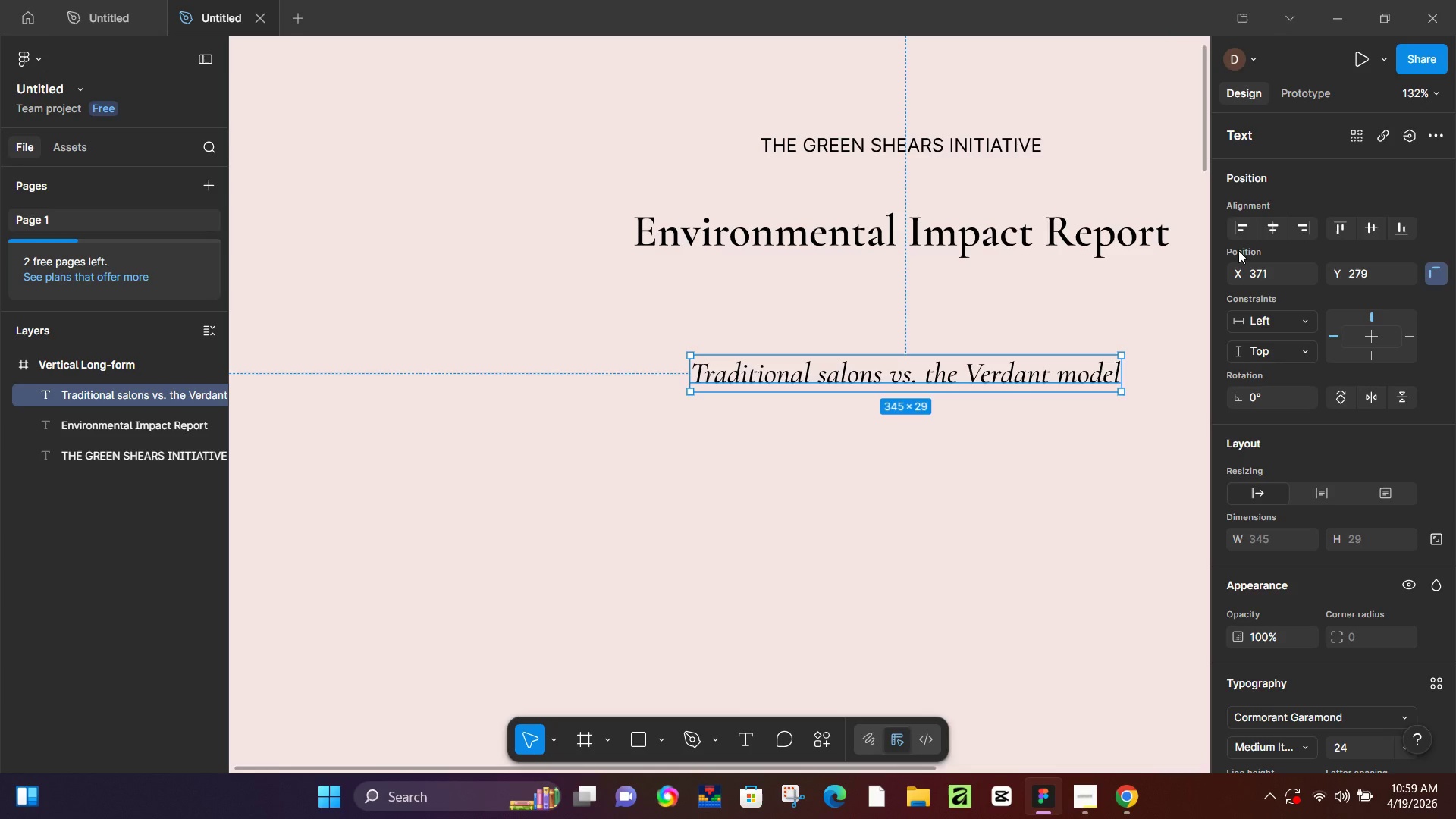 
left_click([1271, 228])
 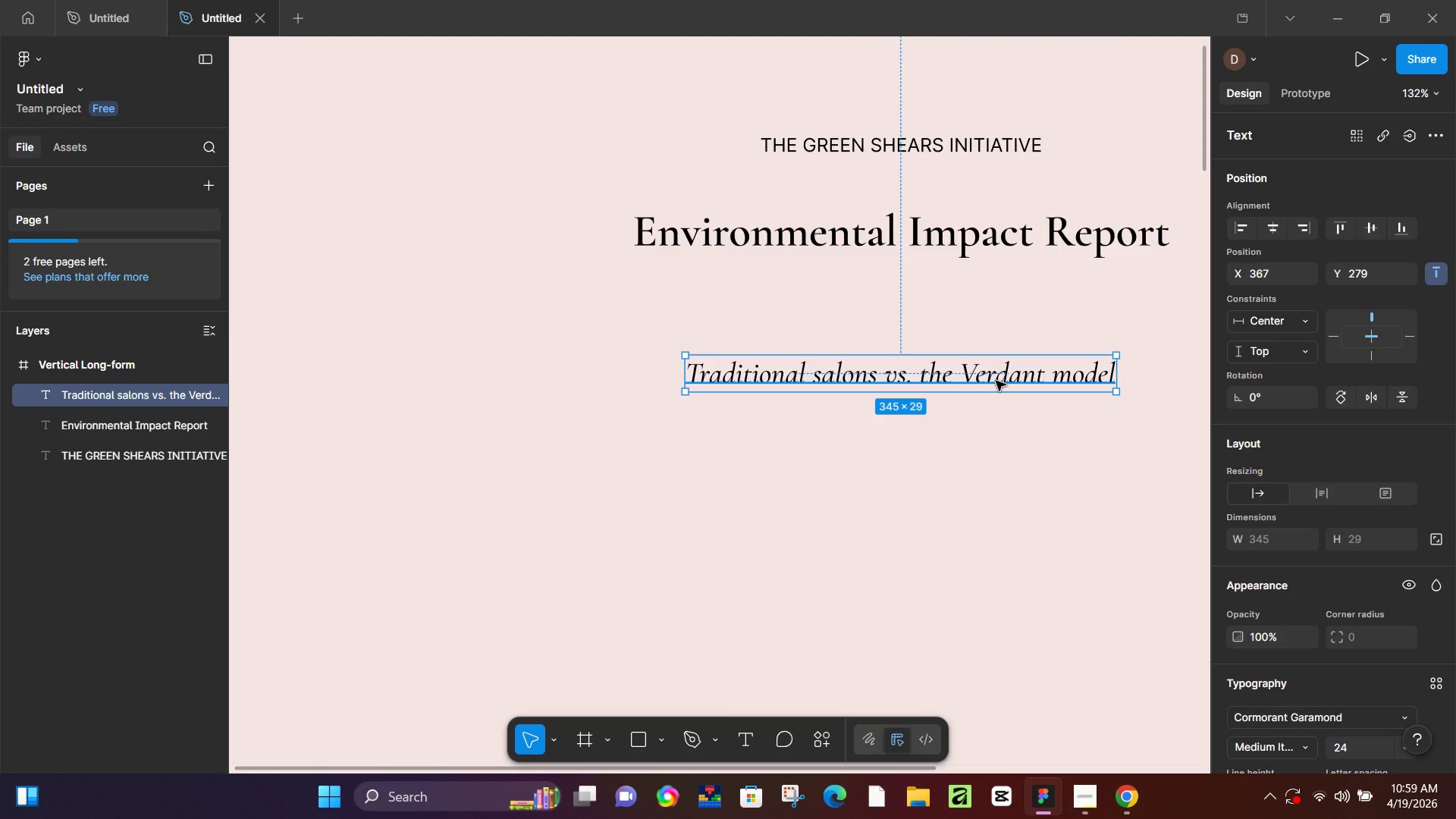 
hold_key(key=ArrowUp, duration=1.5)
 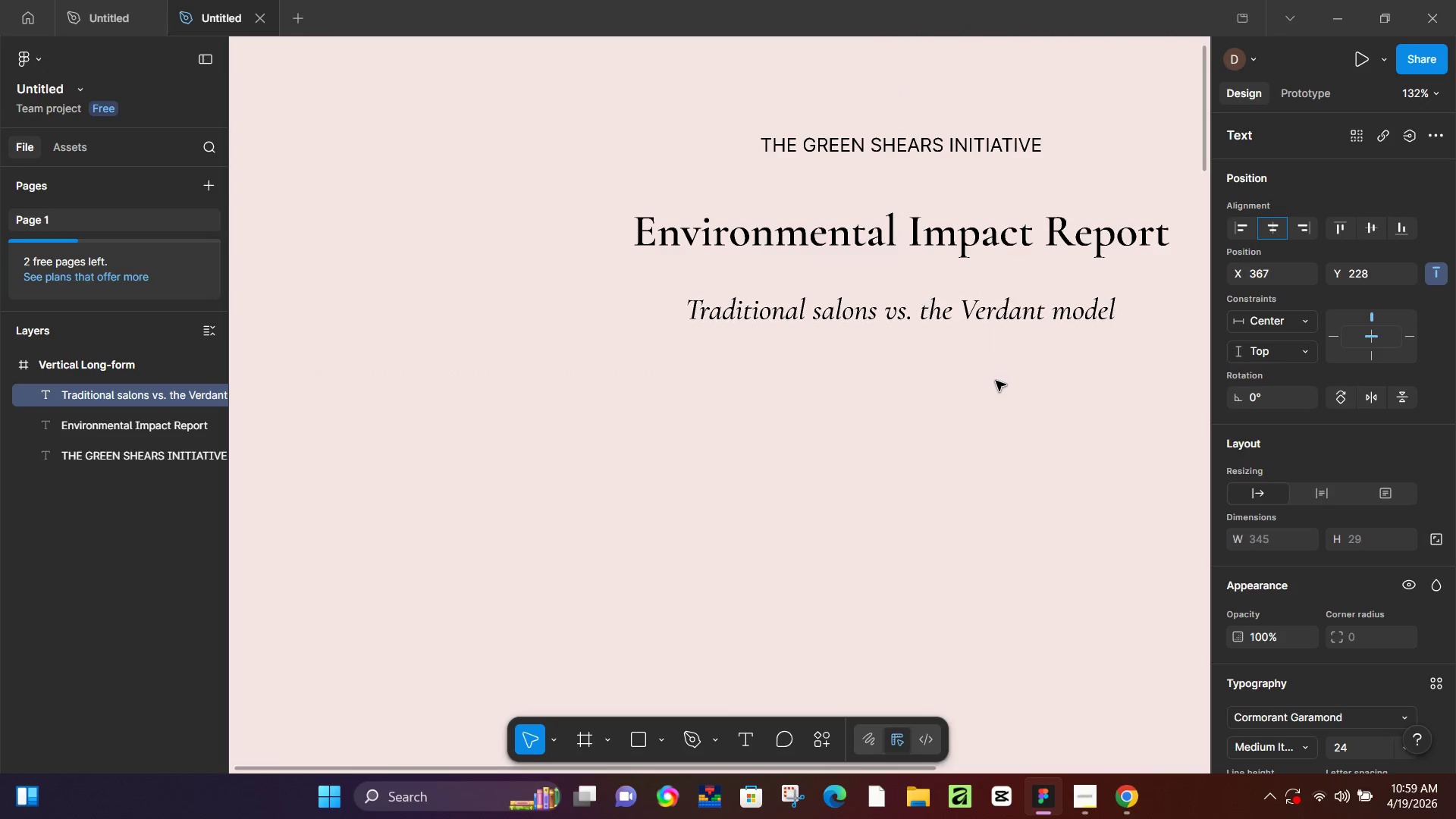 
hold_key(key=ArrowUp, duration=0.59)
 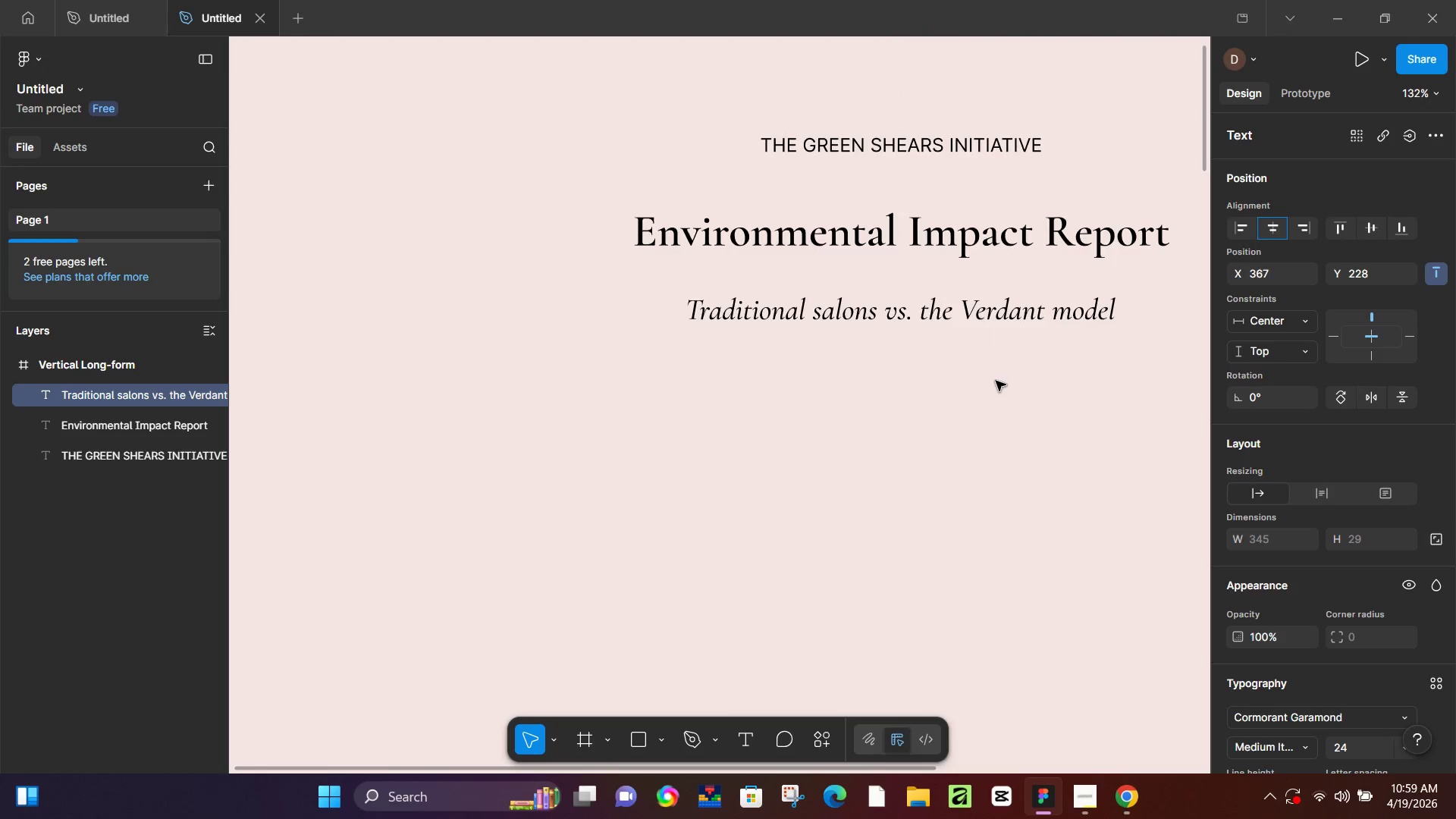 
key(ArrowUp)
 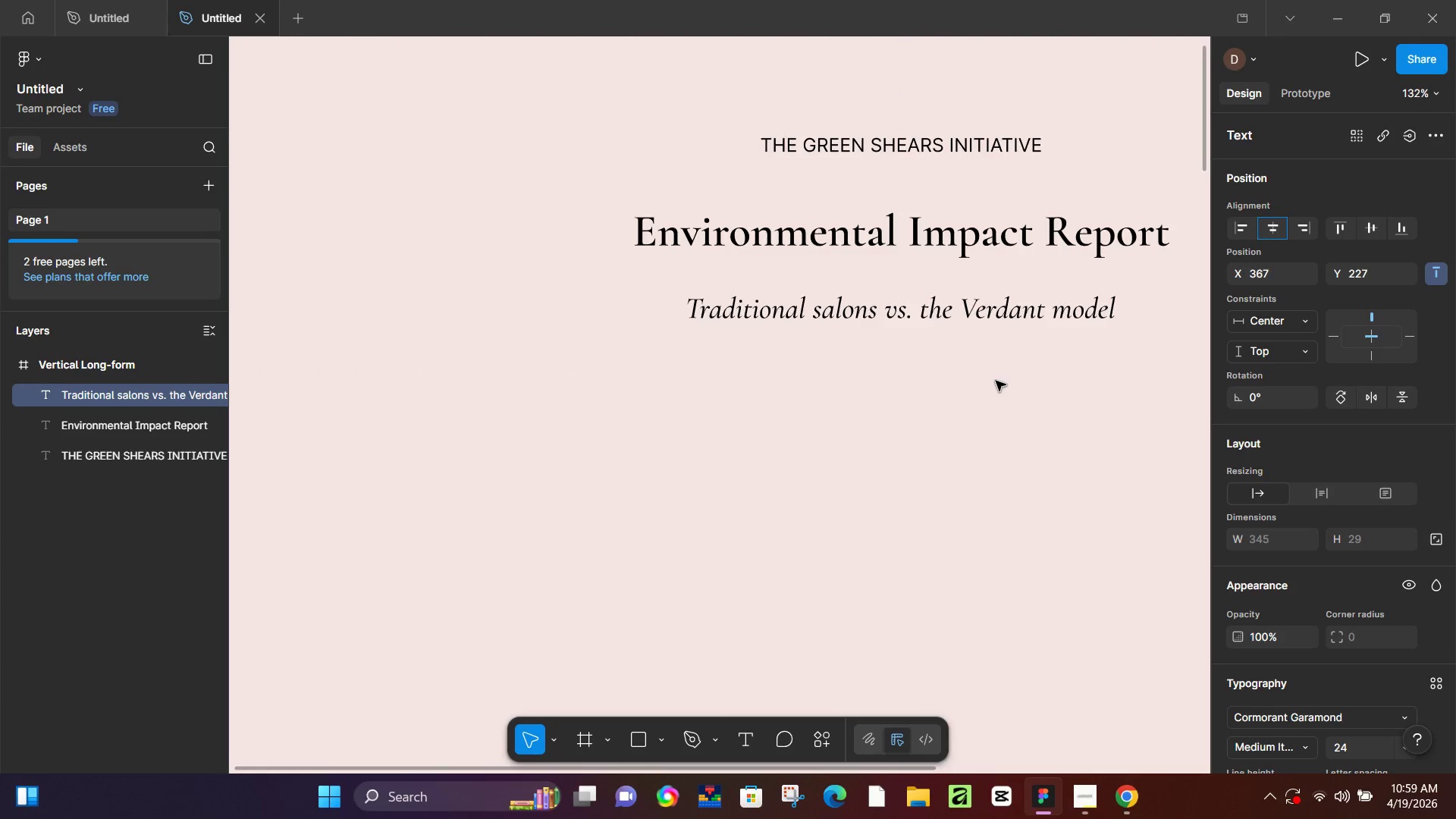 
key(ArrowUp)
 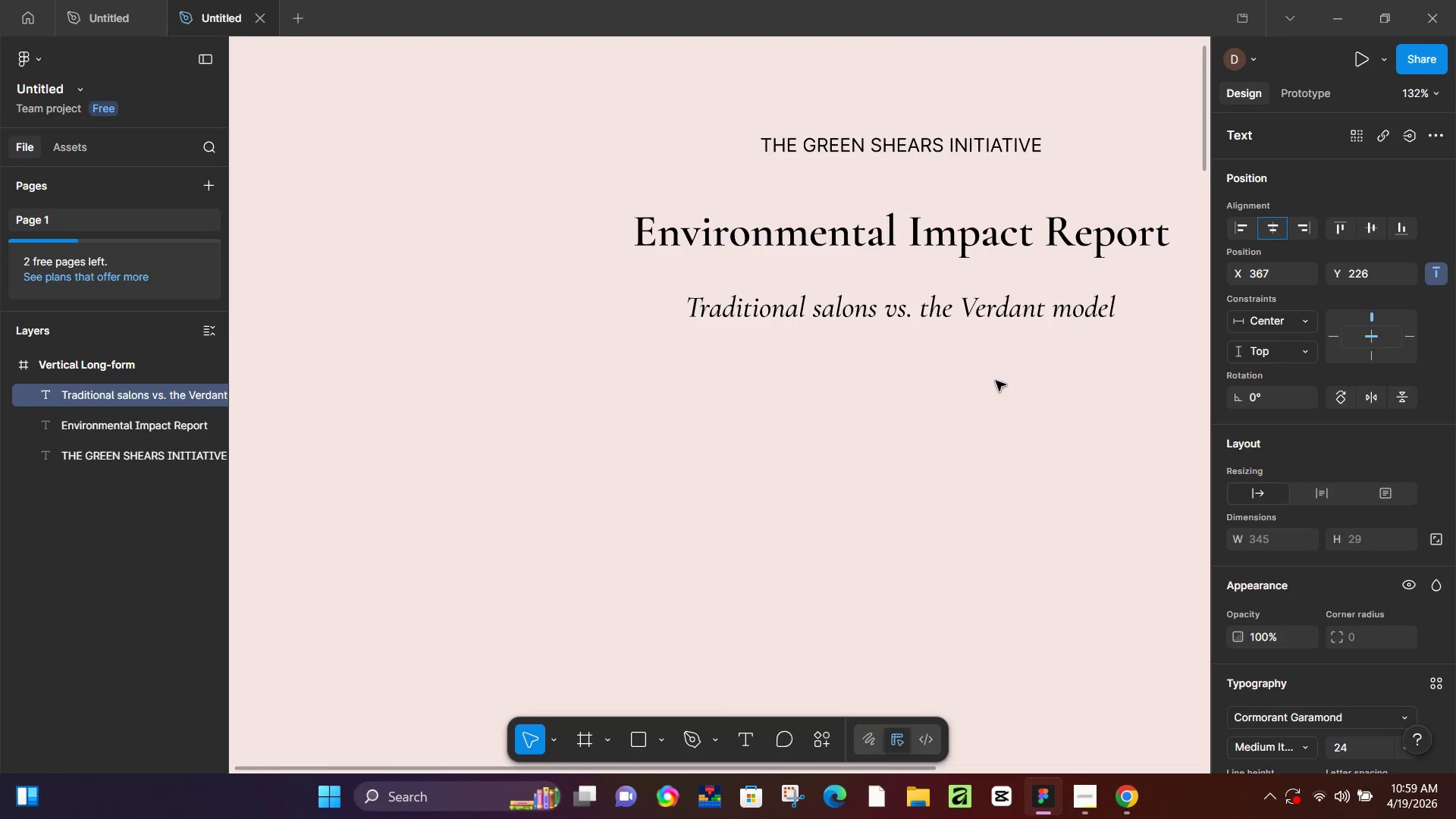 
key(ArrowUp)
 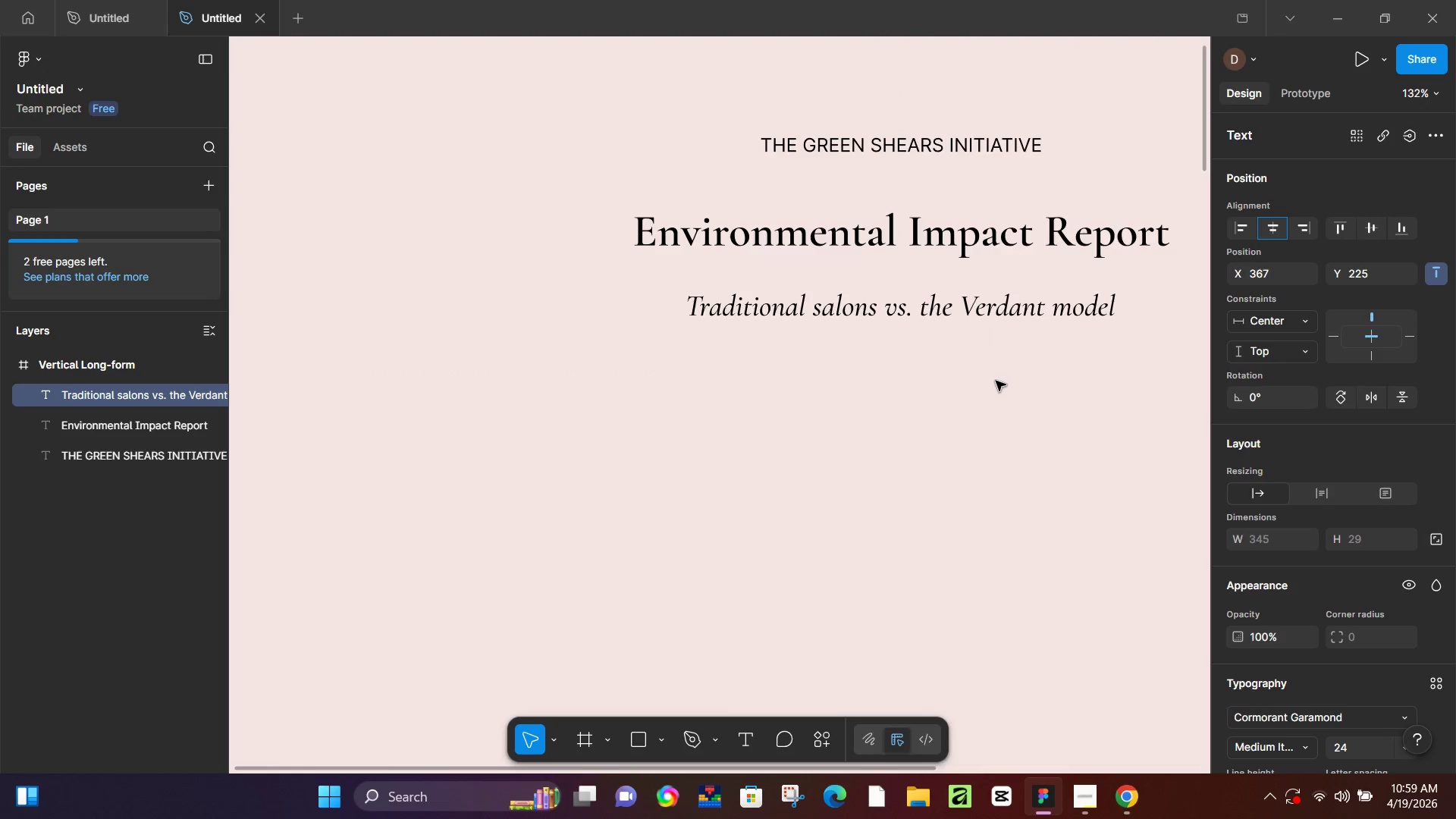 
key(ArrowUp)
 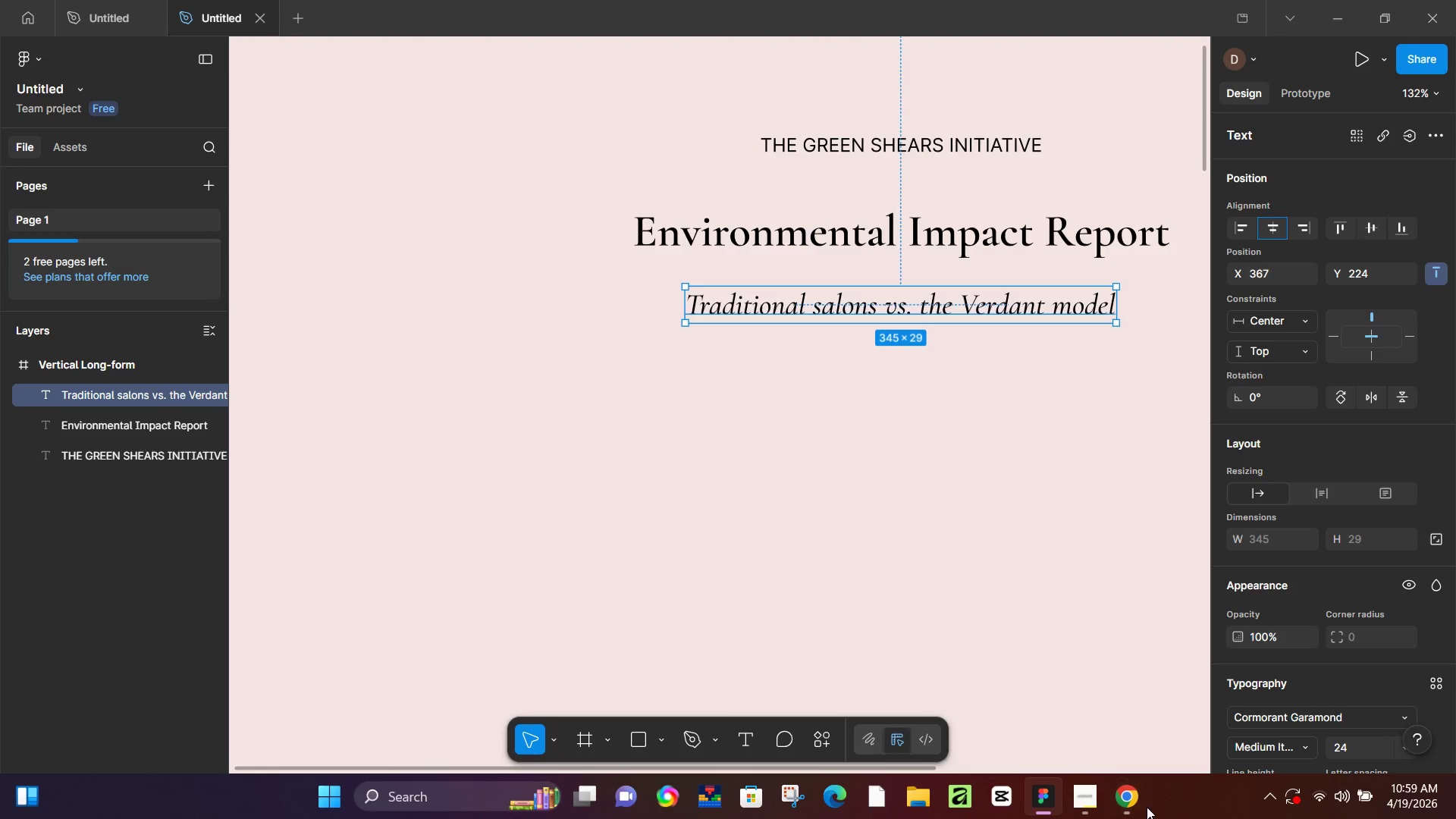 
left_click([1140, 804])
 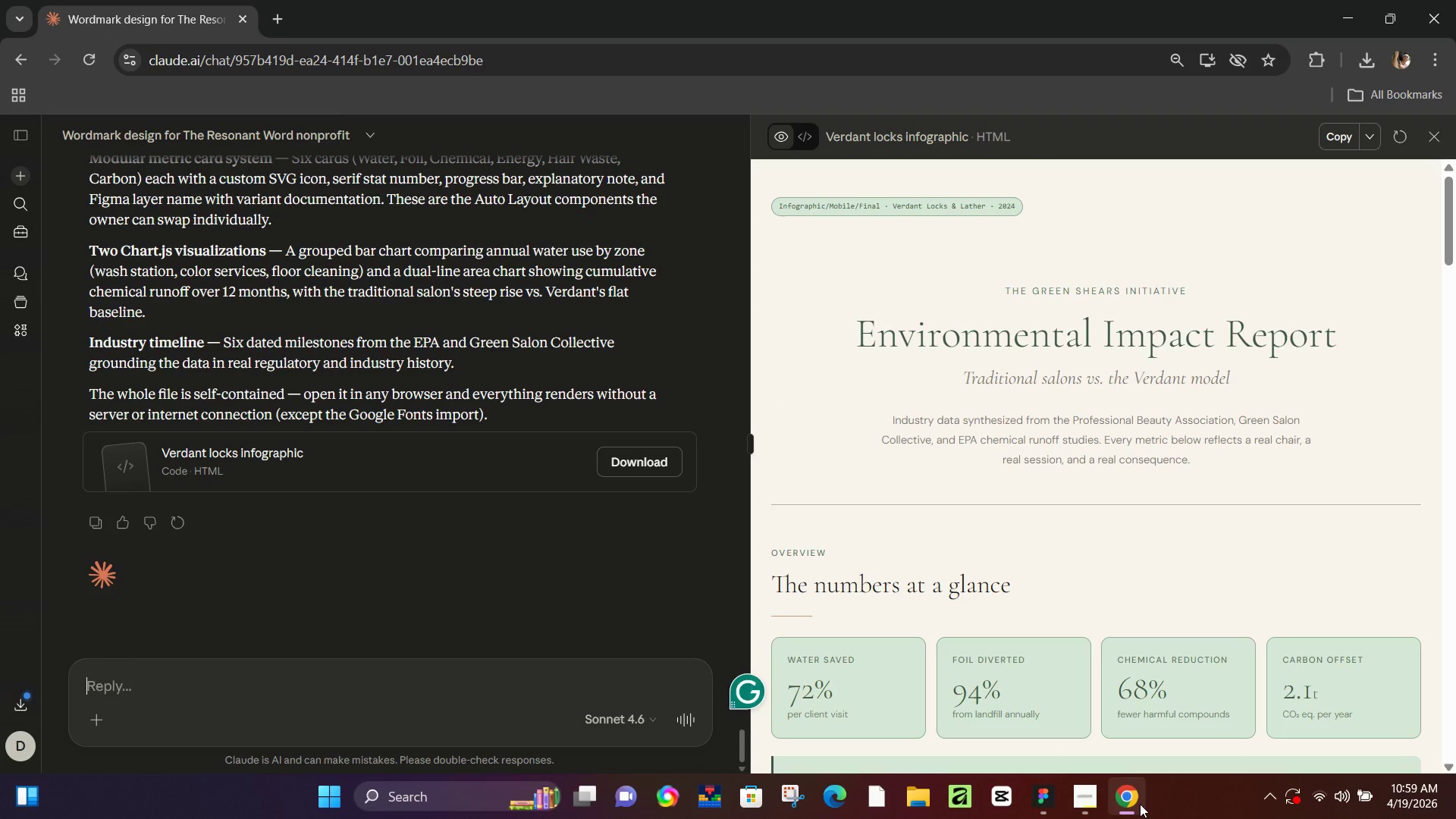 
left_click([1140, 804])
 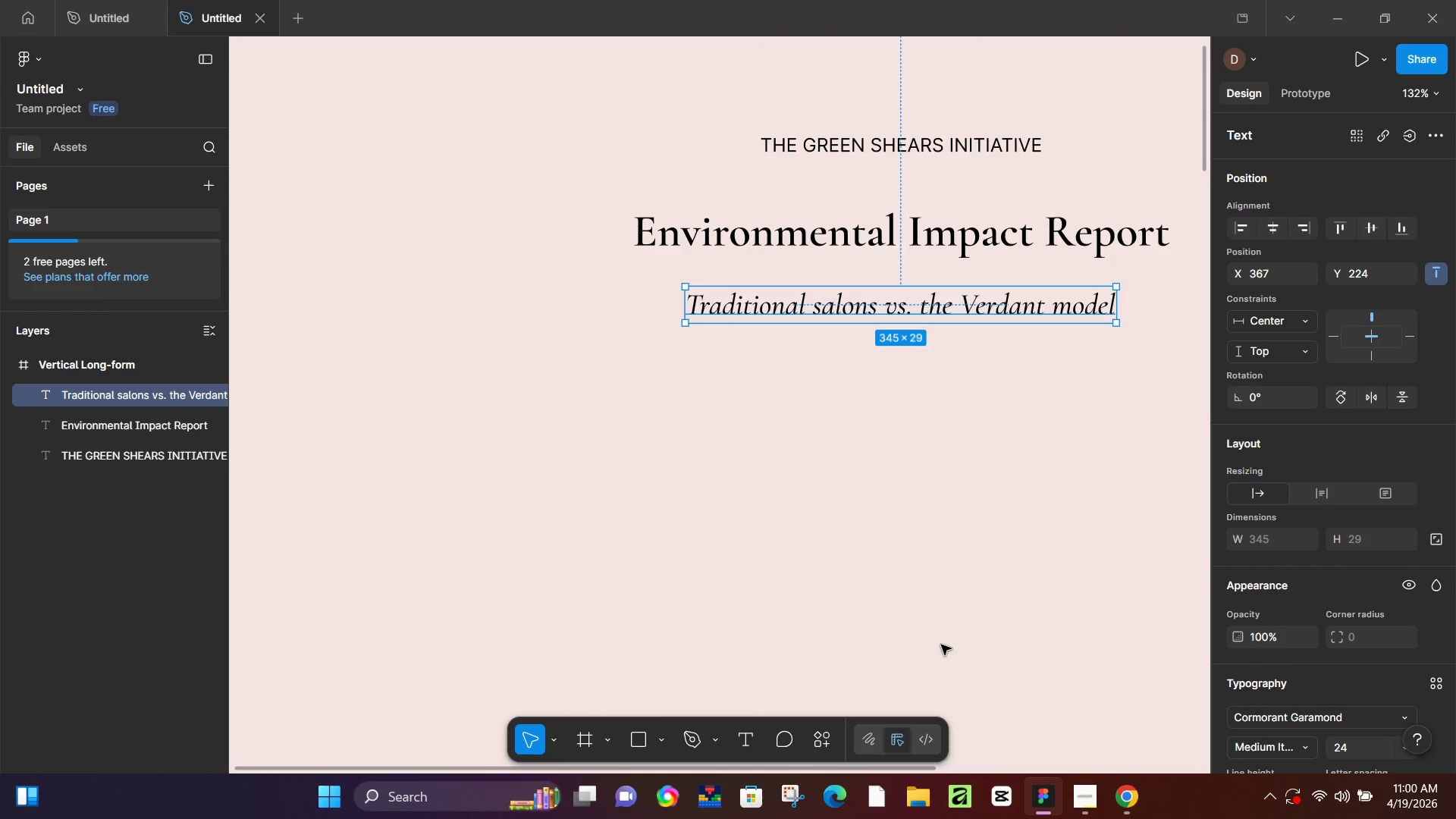 
hold_key(key=ShiftLeft, duration=0.39)
 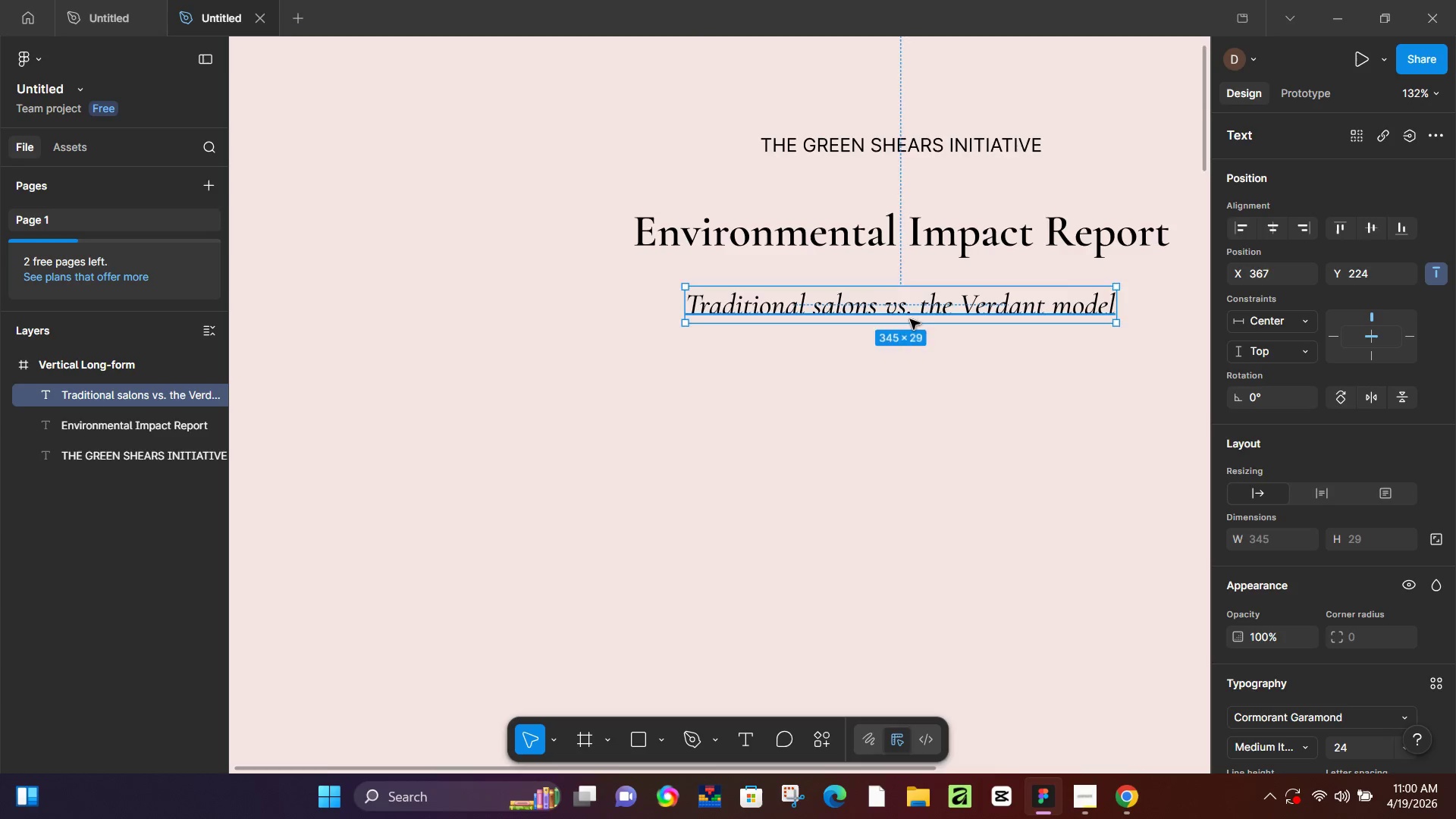 
hold_key(key=ArrowUp, duration=0.75)
 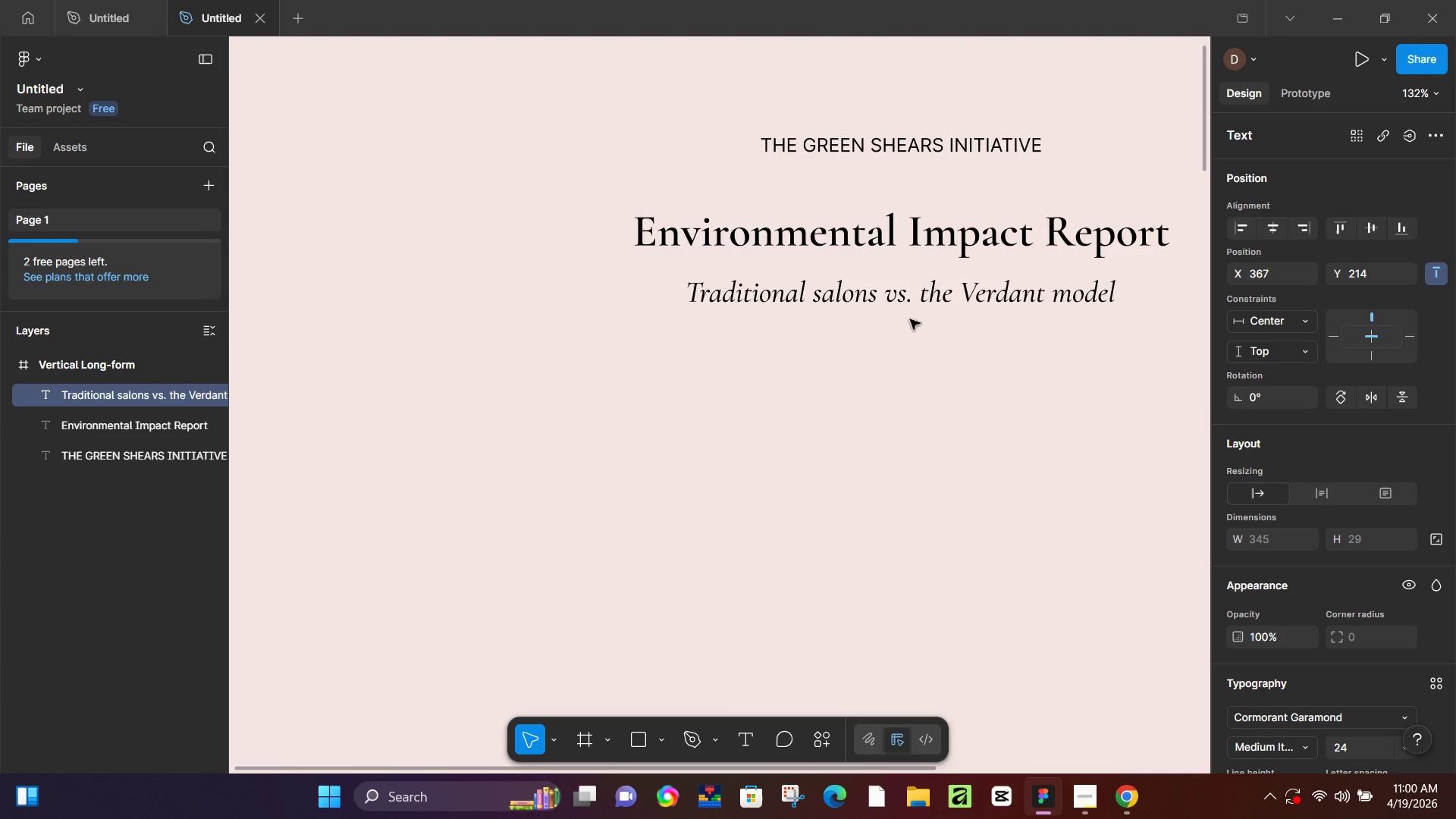 
hold_key(key=ArrowUp, duration=2.08)
 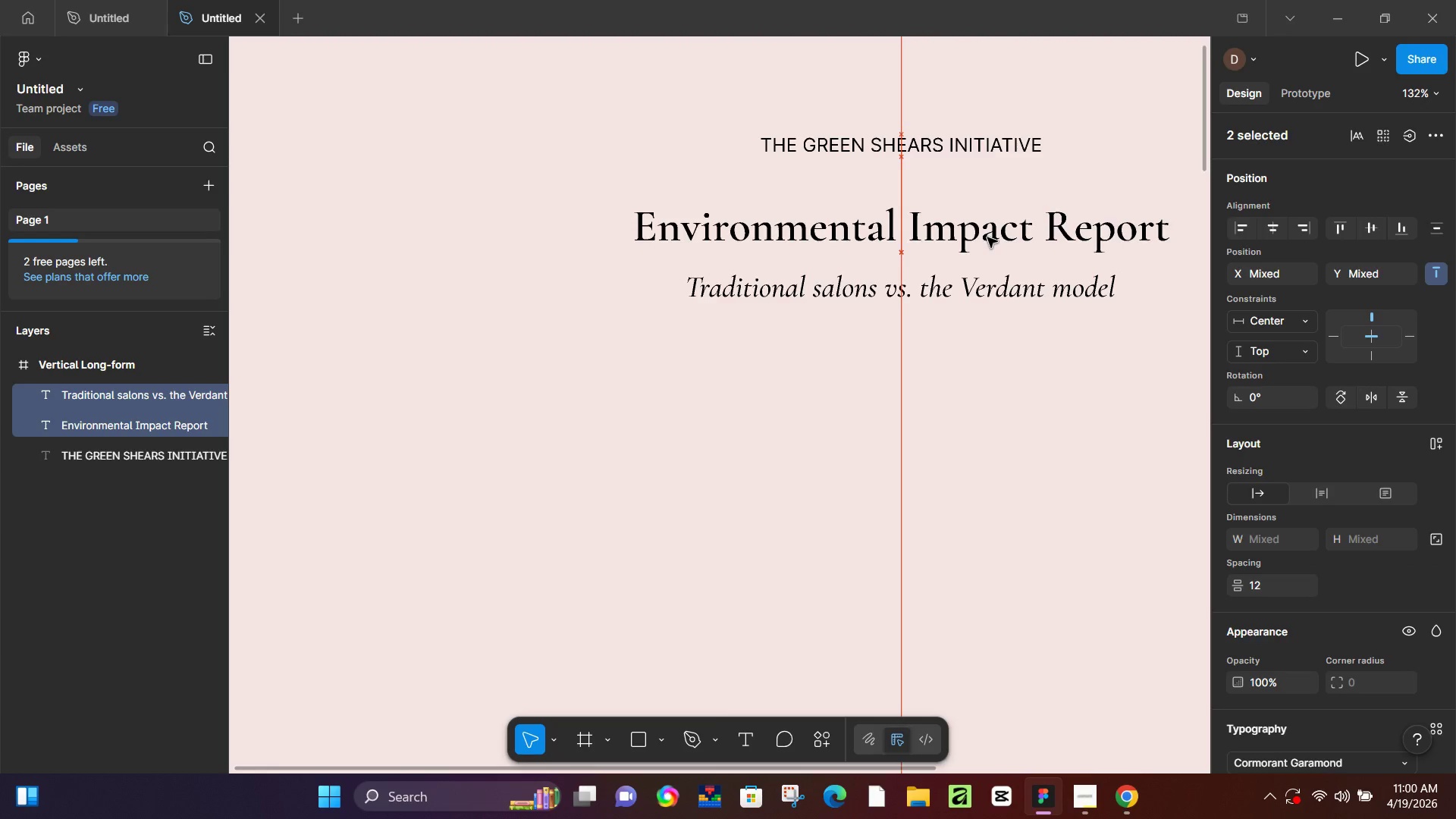 
hold_key(key=ShiftLeft, duration=0.5)
left_click([987, 237])
 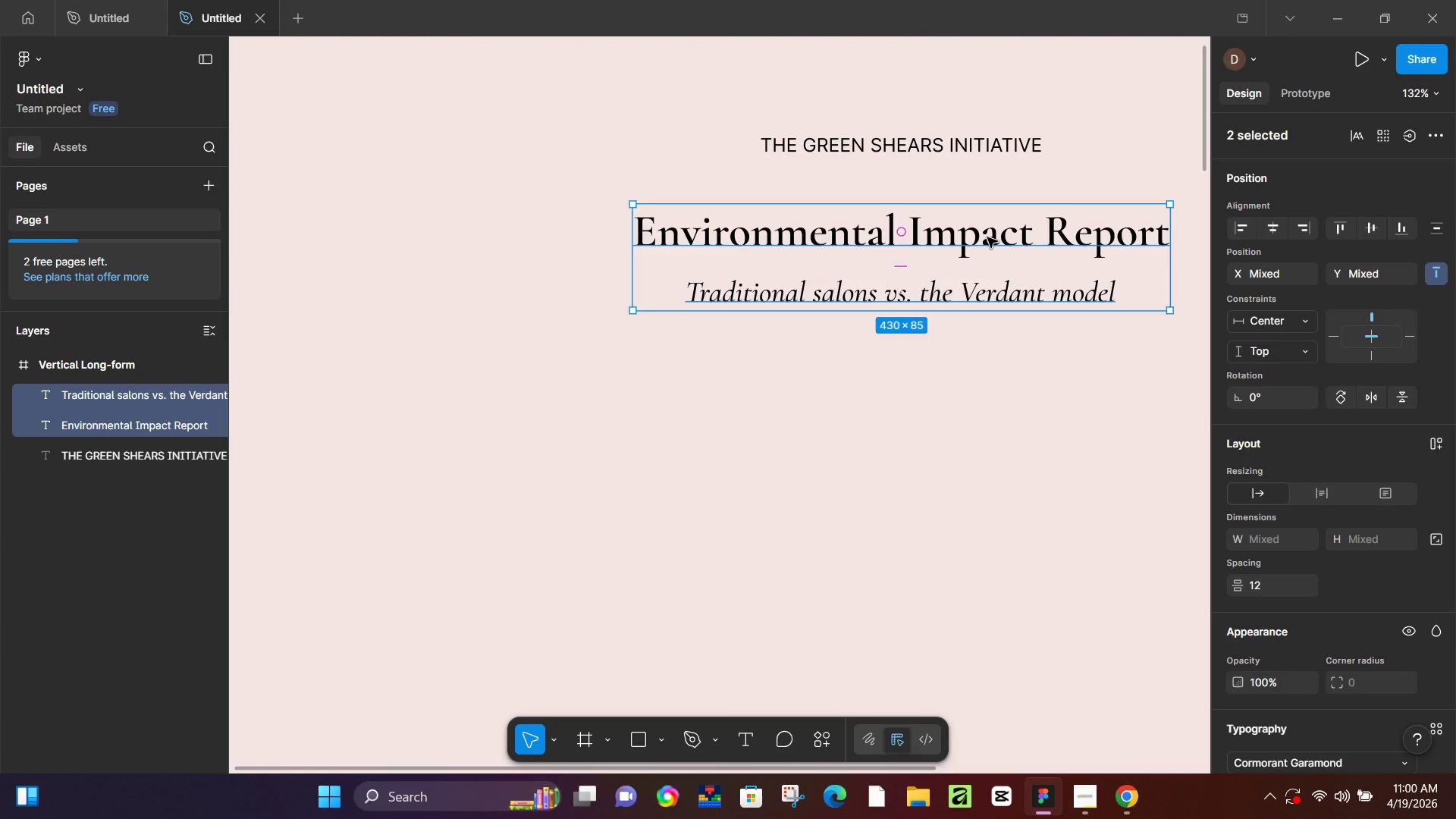 
hold_key(key=ArrowUp, duration=1.08)
 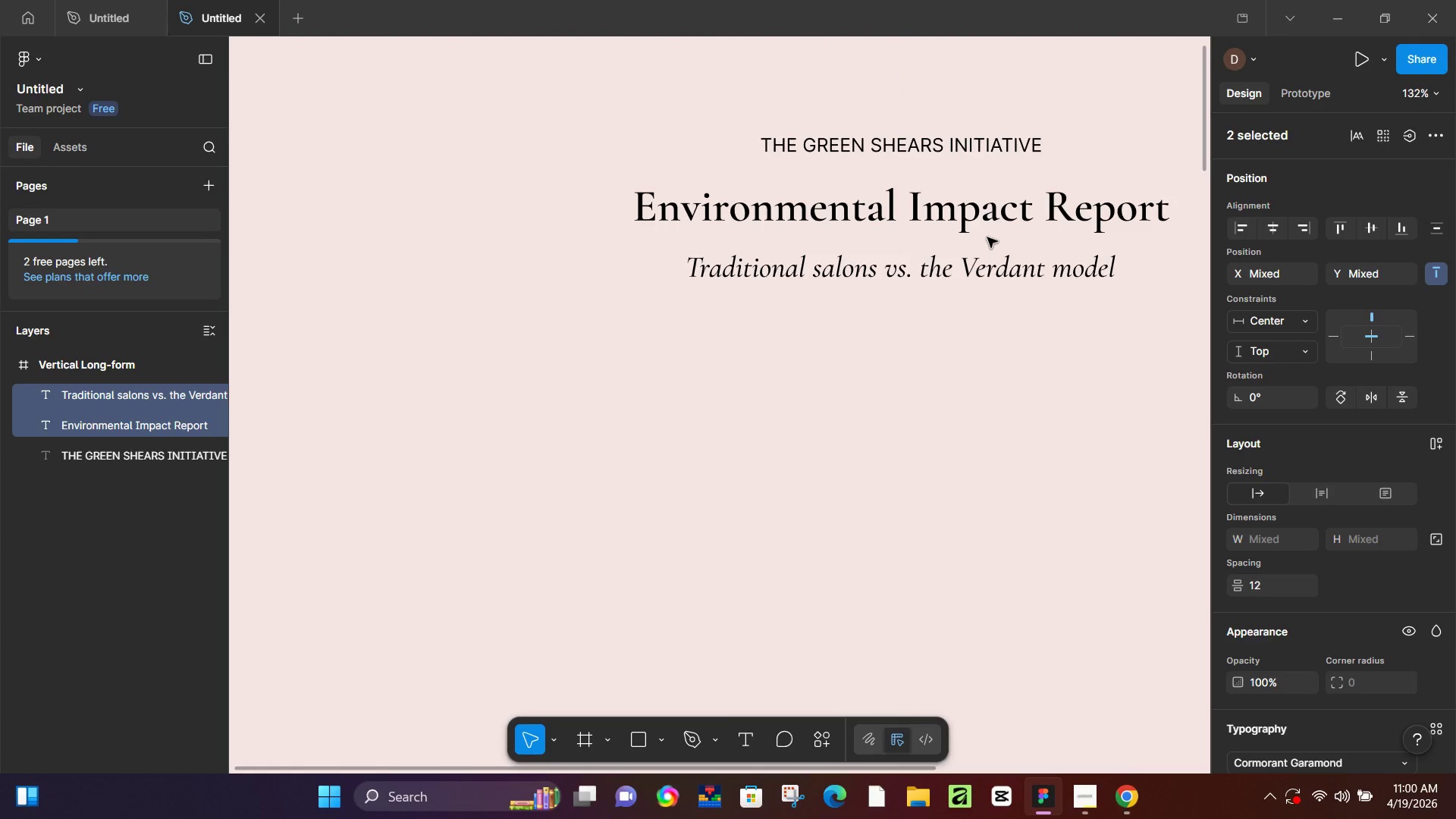 
wait(36.39)
 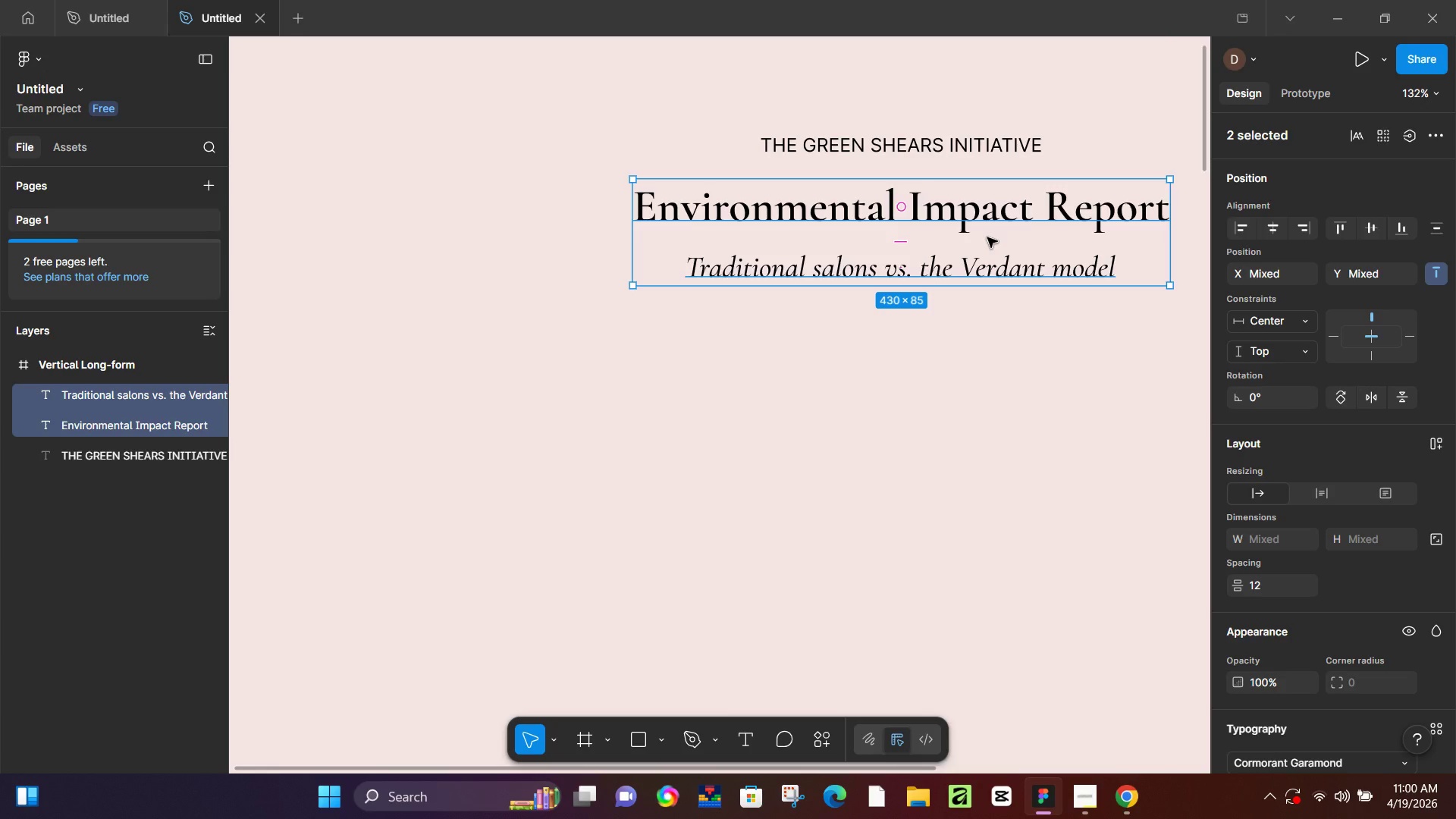 
left_click([436, 297])
 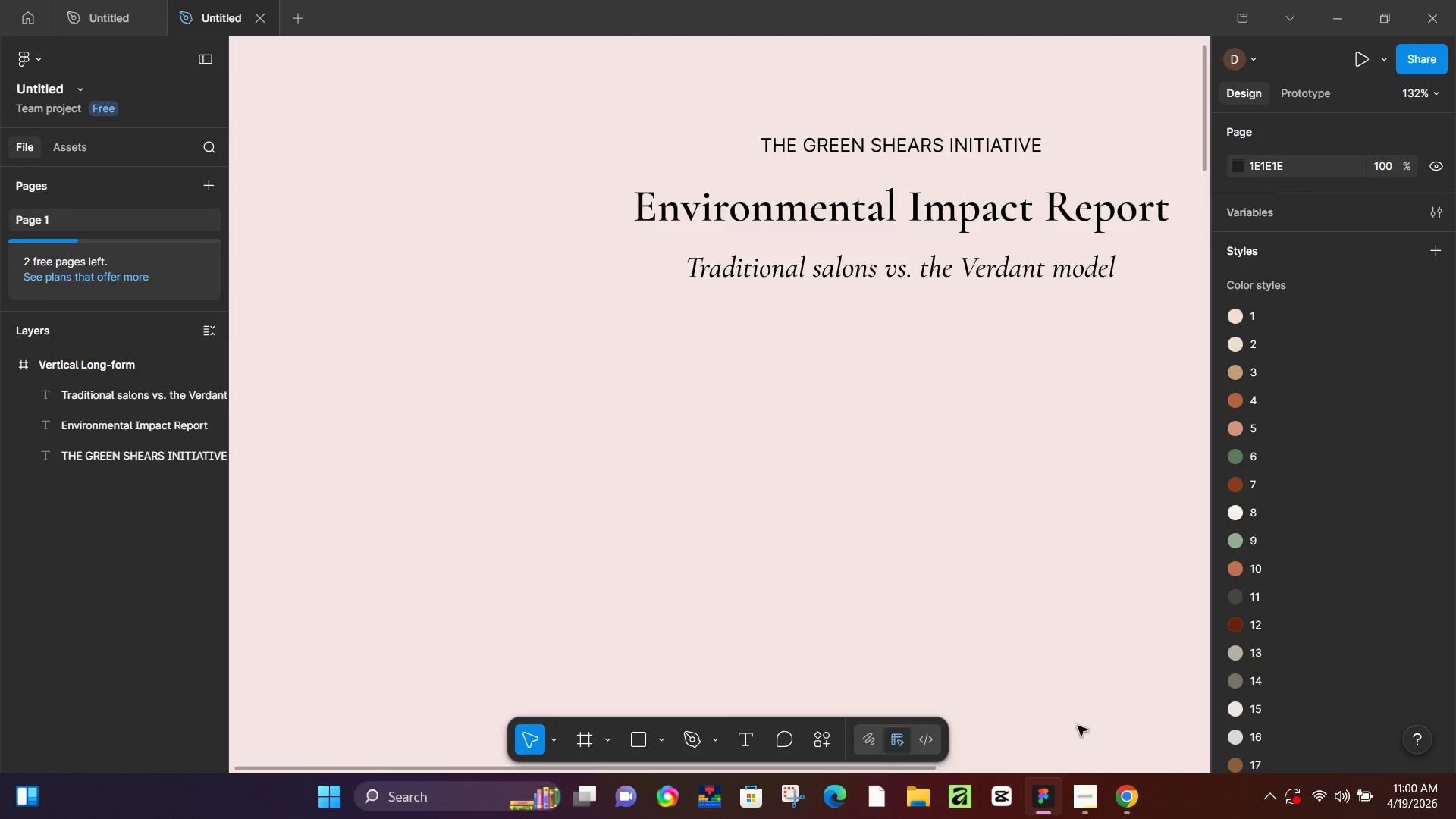 
left_click([1120, 802])
 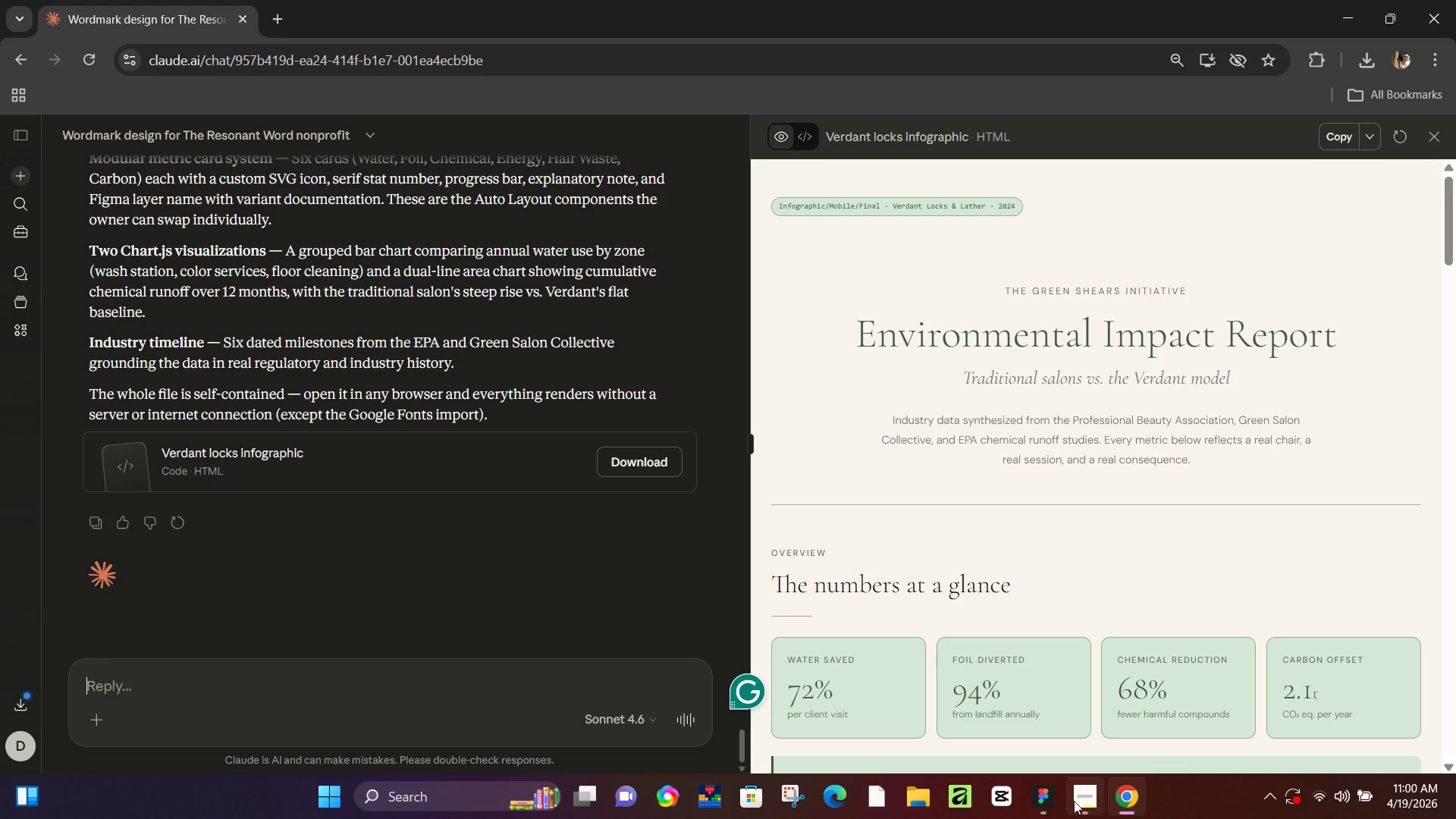 
left_click([1045, 800])
 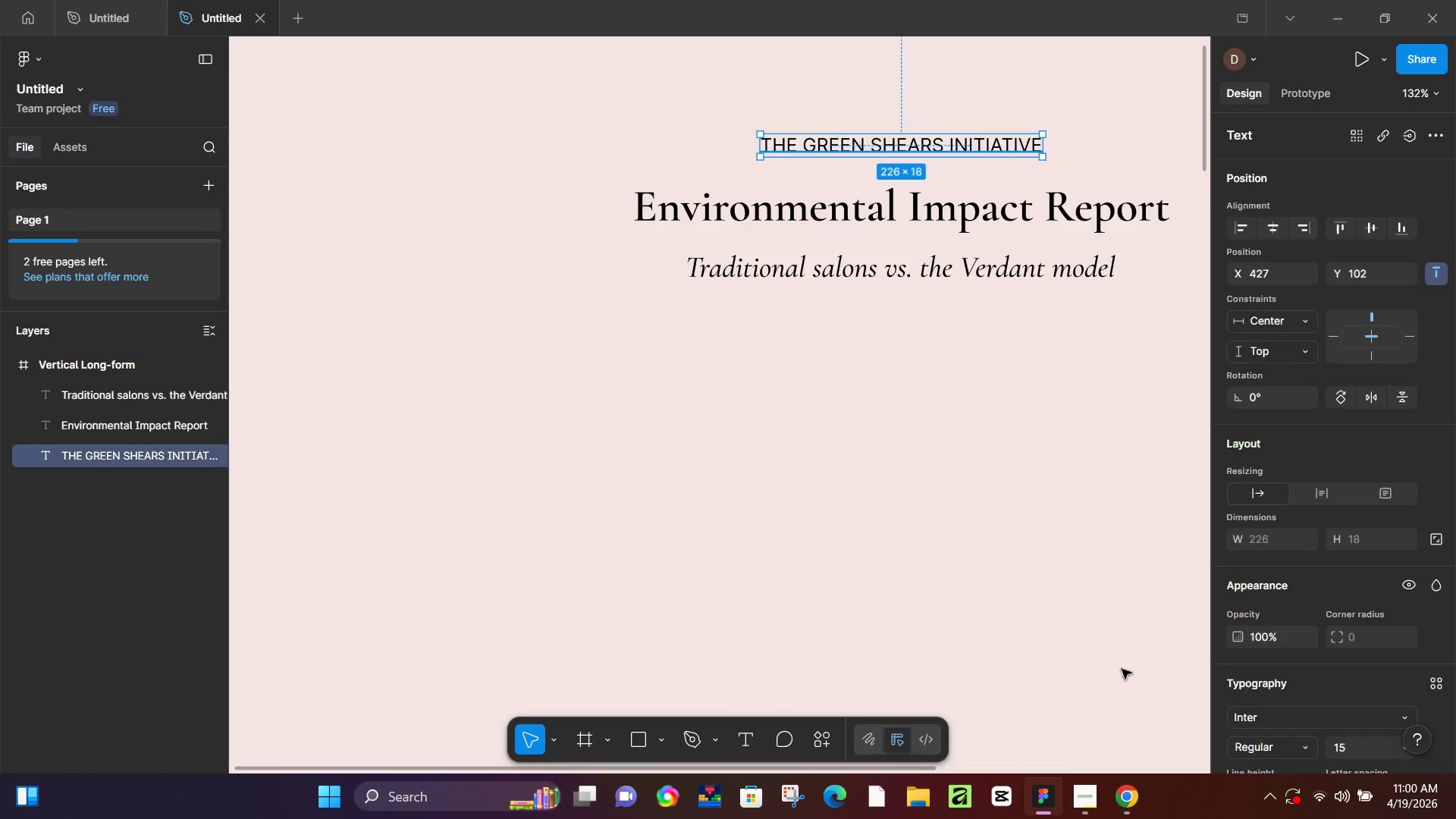 
left_click([1127, 786])
 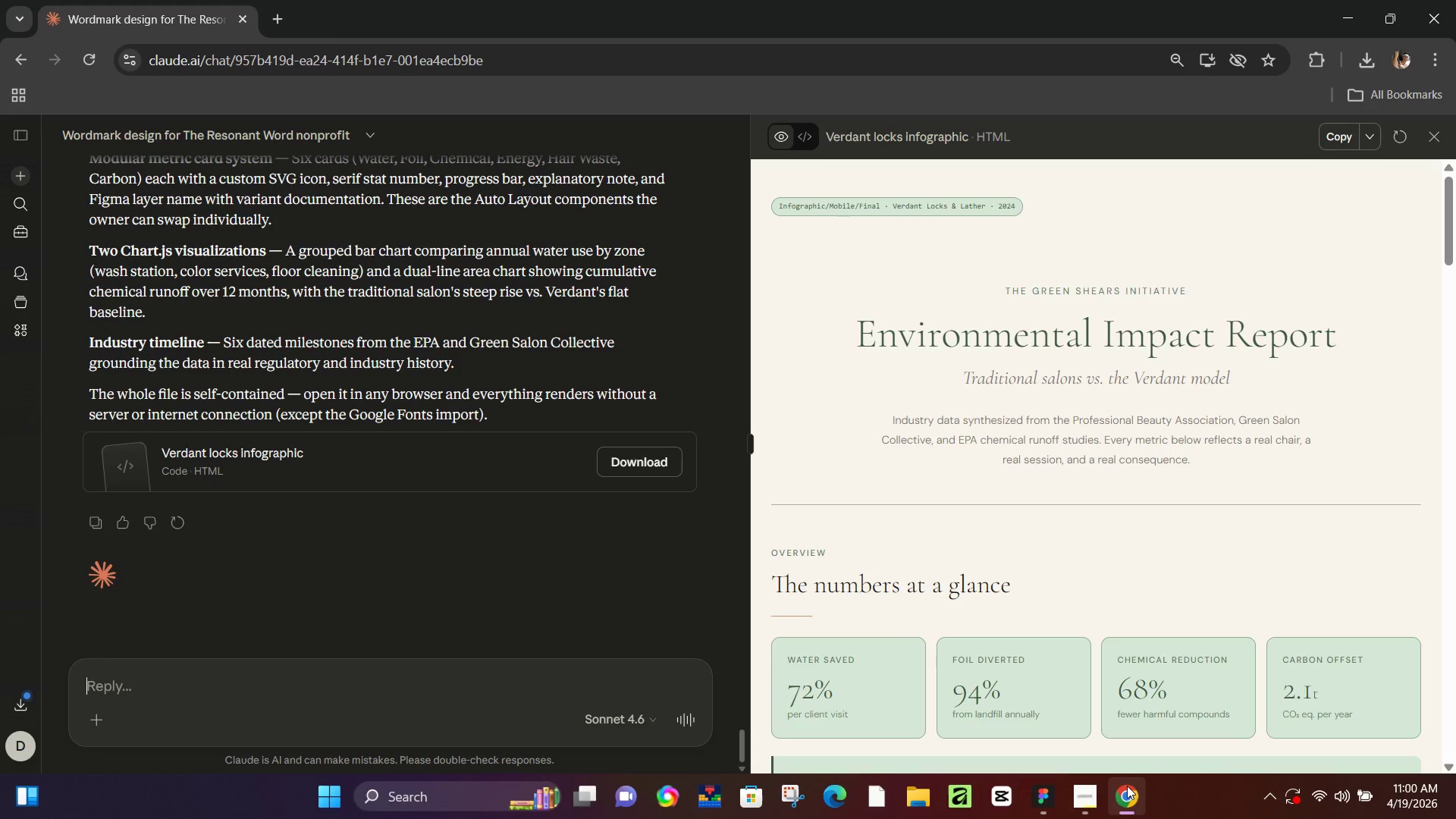 
left_click([1127, 786])
 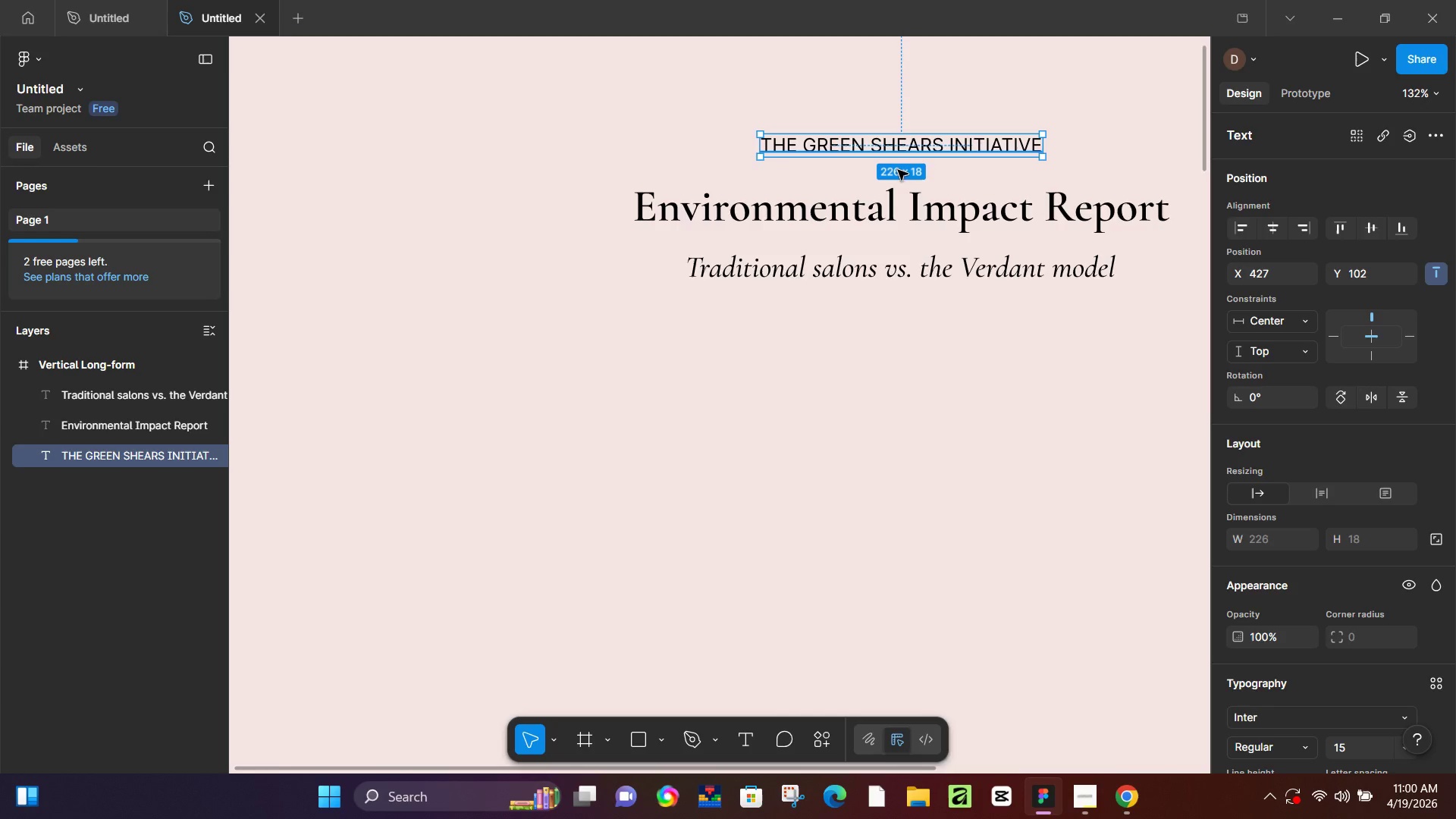 
hold_key(key=ShiftLeft, duration=1.03)
left_click([917, 263])
 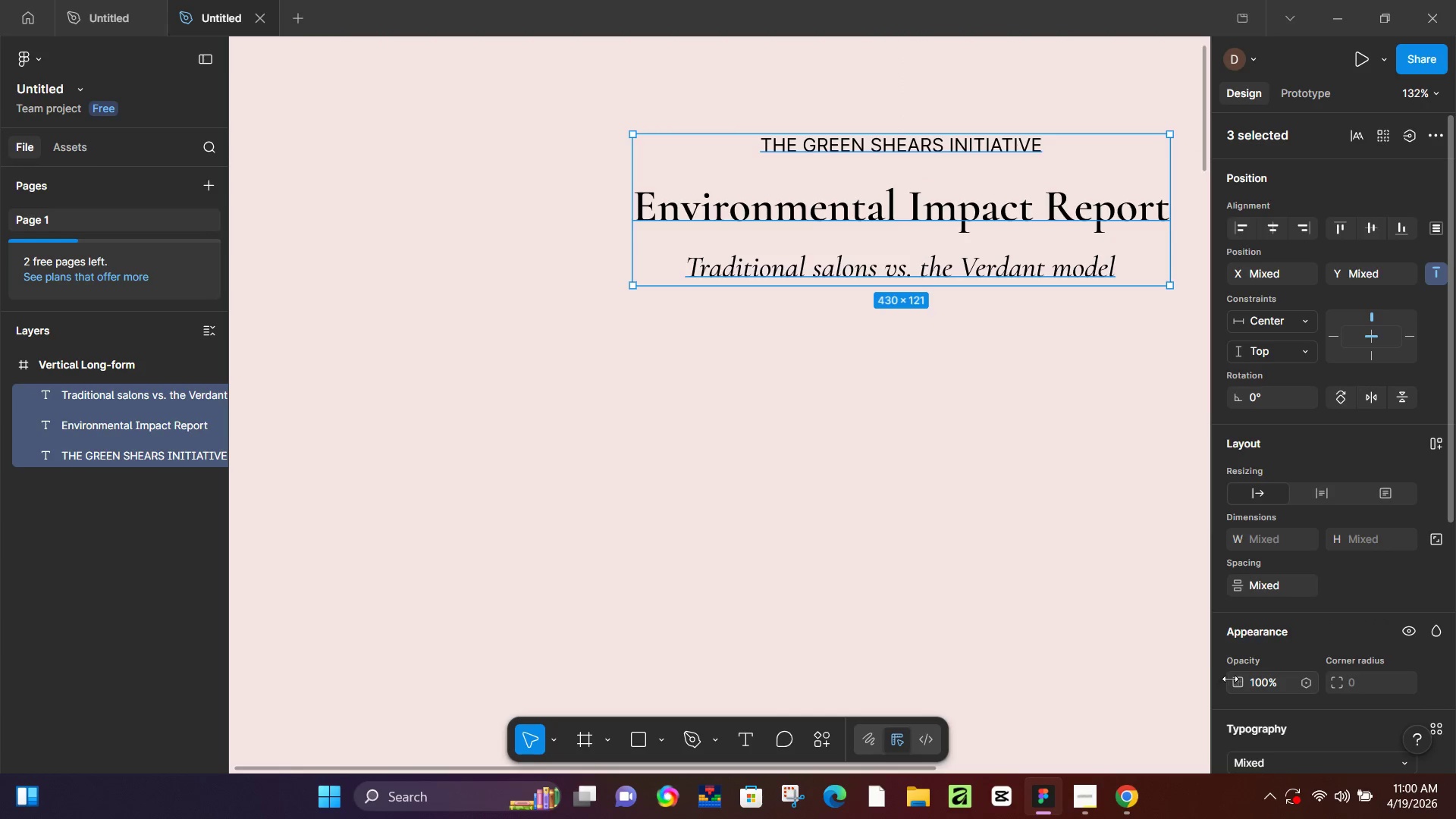 
scroll: coordinate [1232, 676], scroll_direction: down, amount: 4.0
 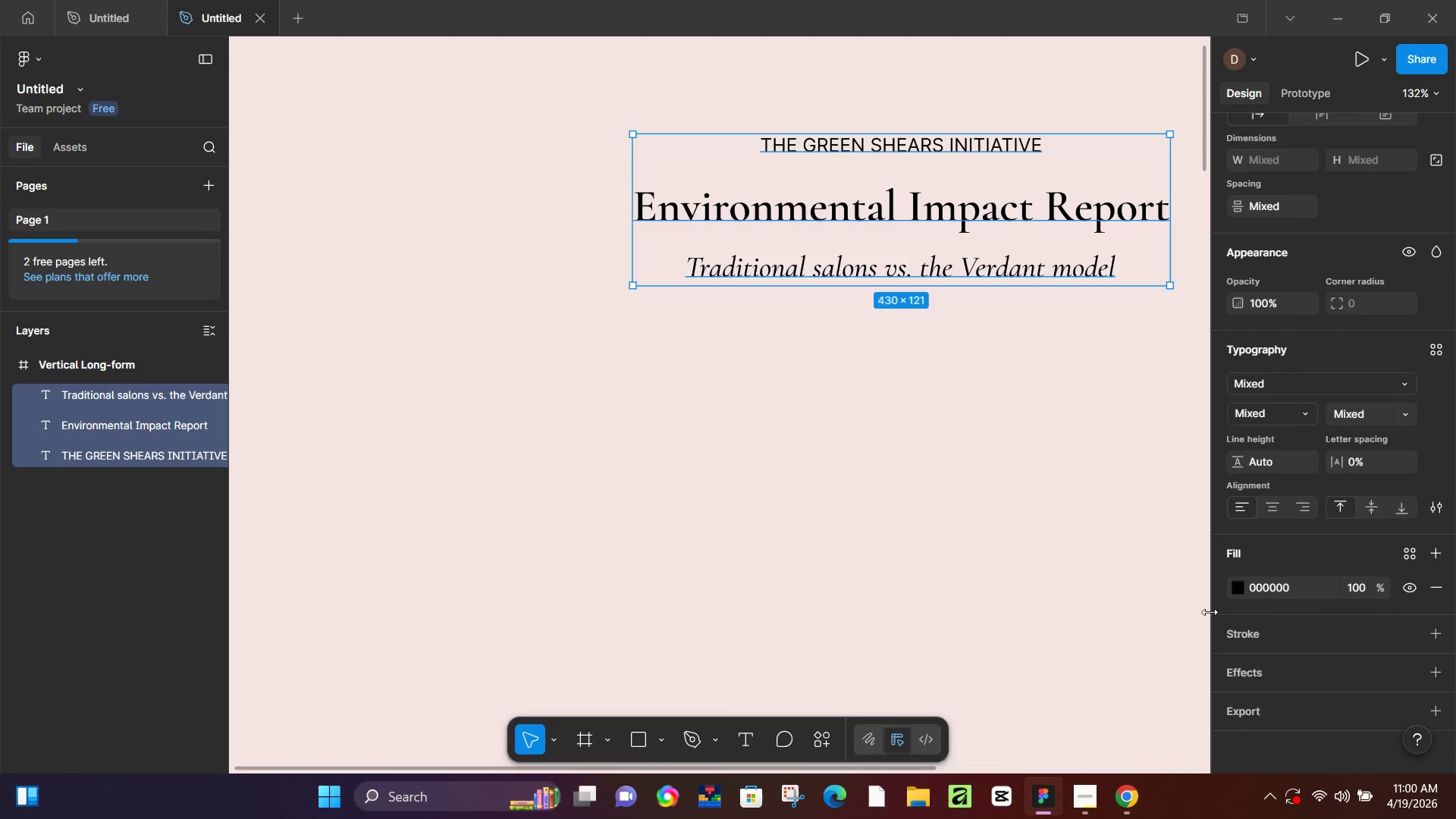 
left_click([1235, 582])
 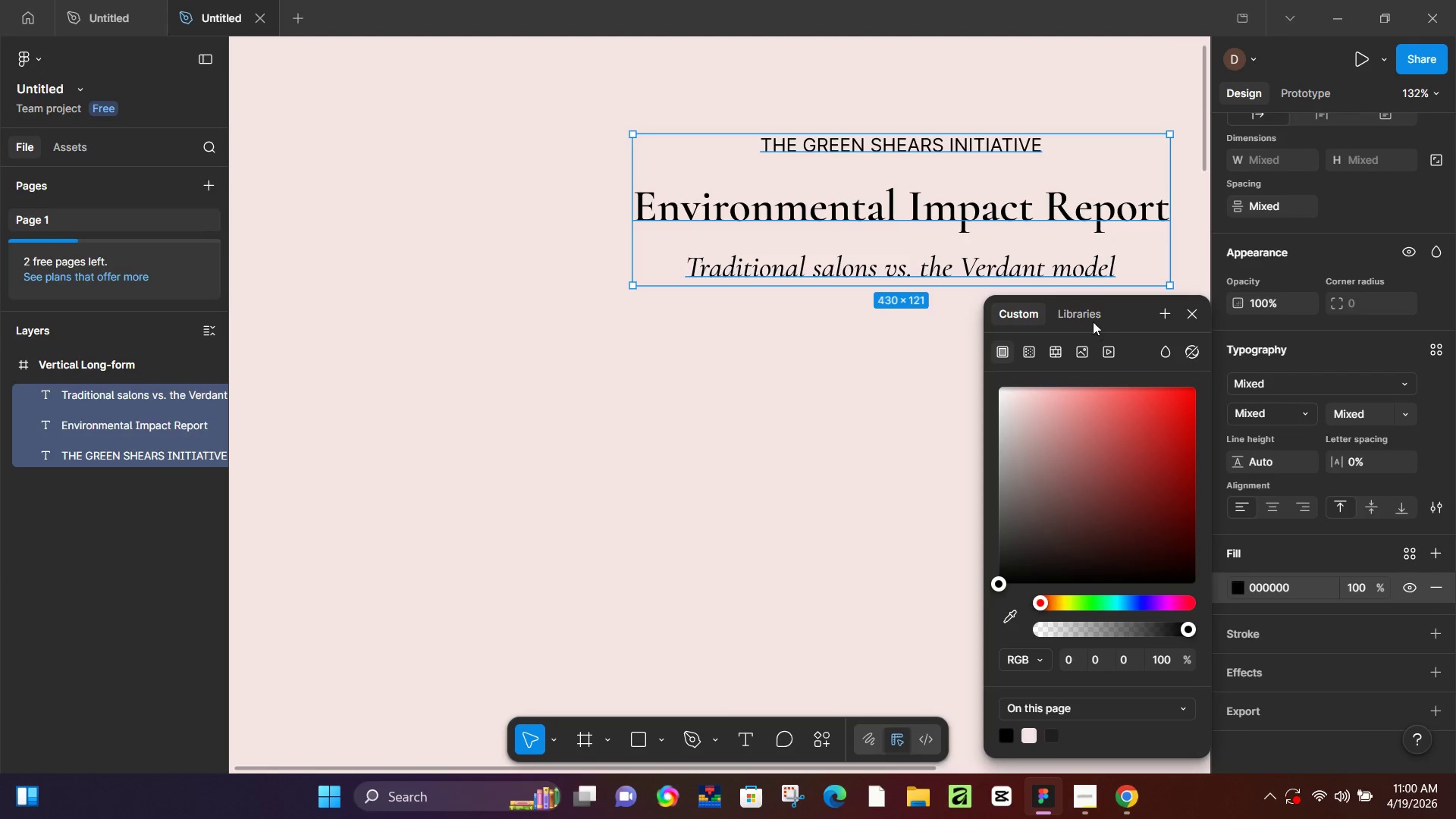 
left_click([1088, 314])
 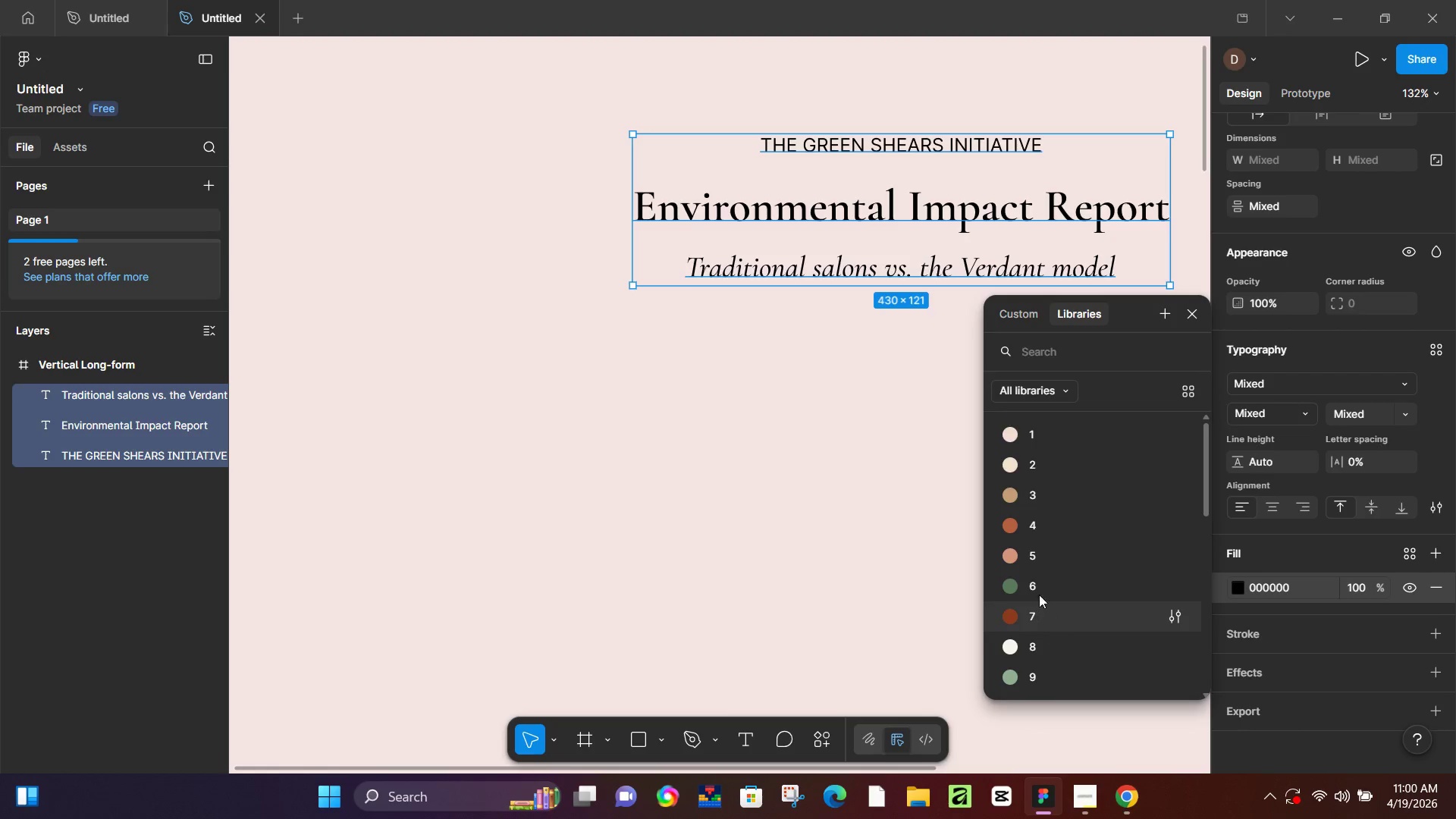 
left_click([1039, 588])
 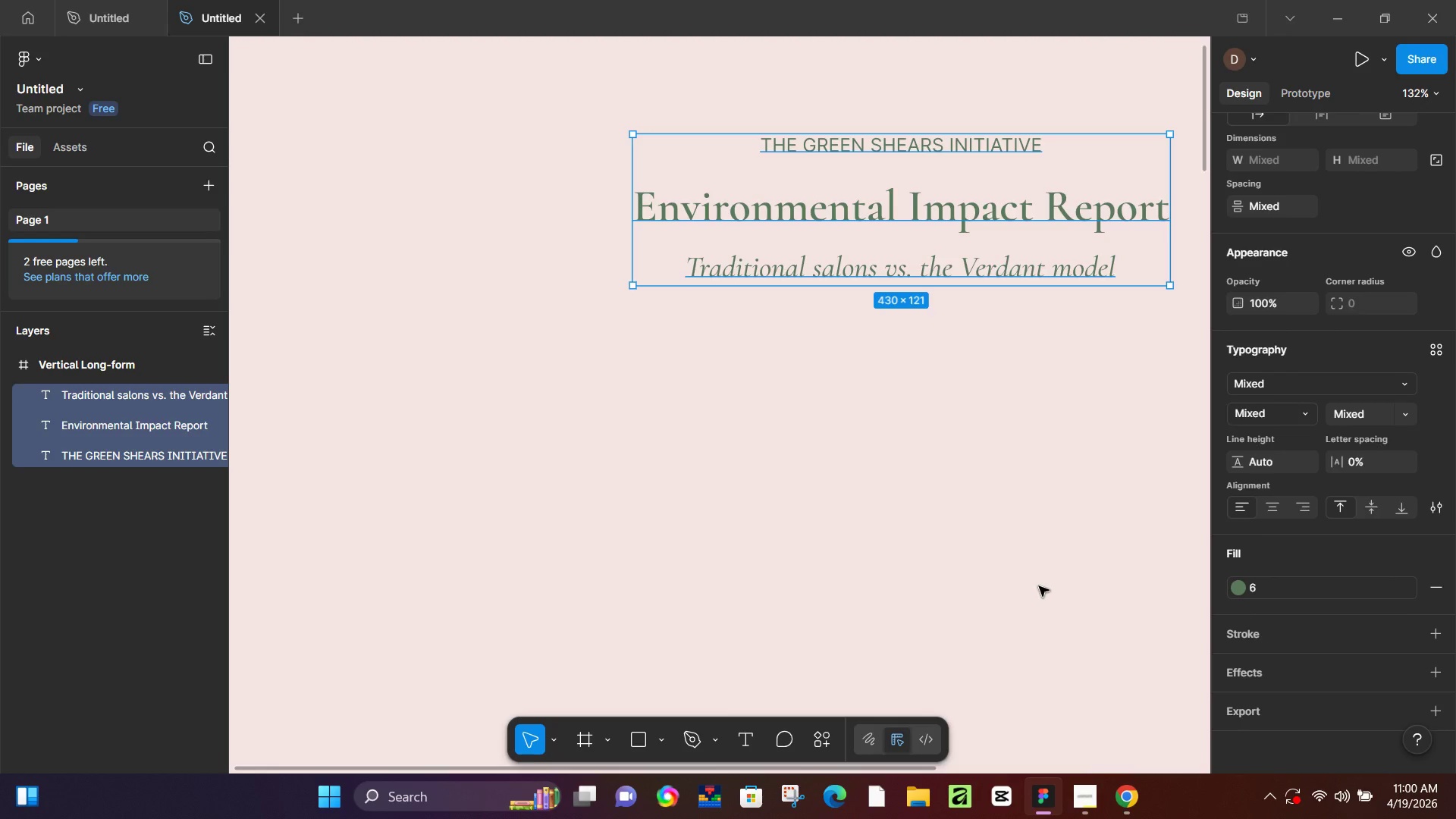 
left_click([1039, 586])
 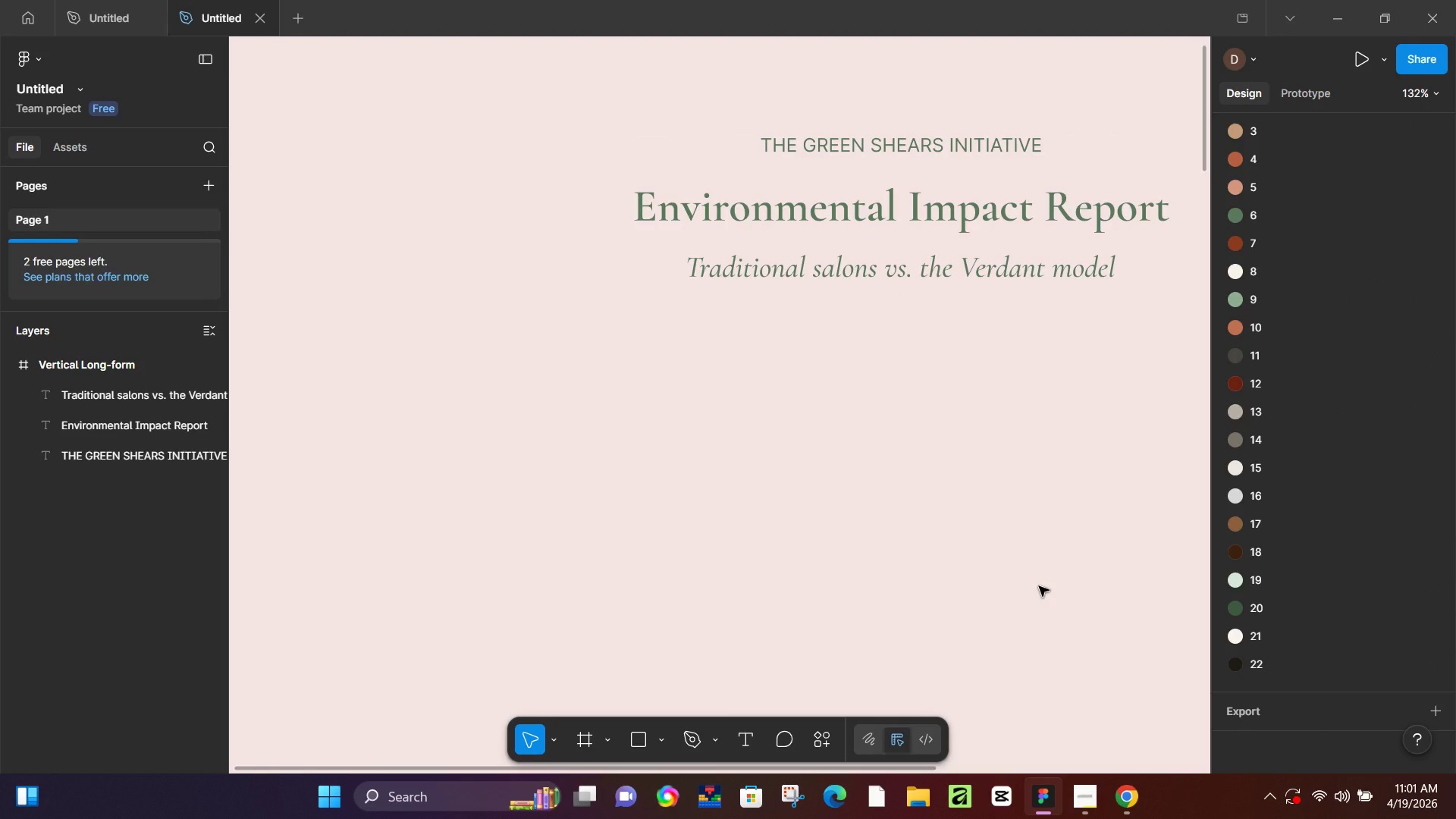 
wait(5.39)
 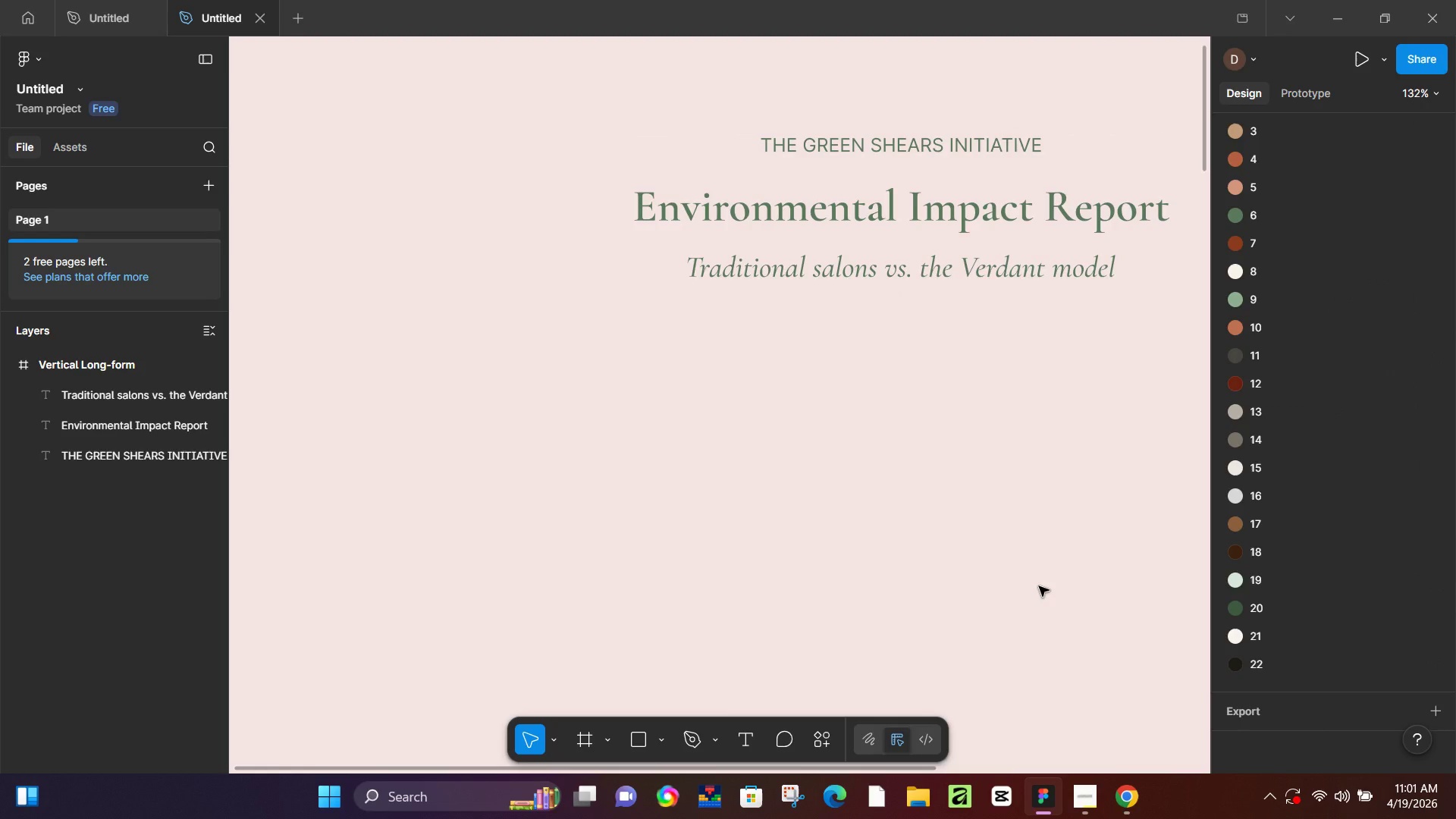 
hold_key(key=ControlLeft, duration=0.52)
scroll: coordinate [887, 447], scroll_direction: down, amount: 6.0
 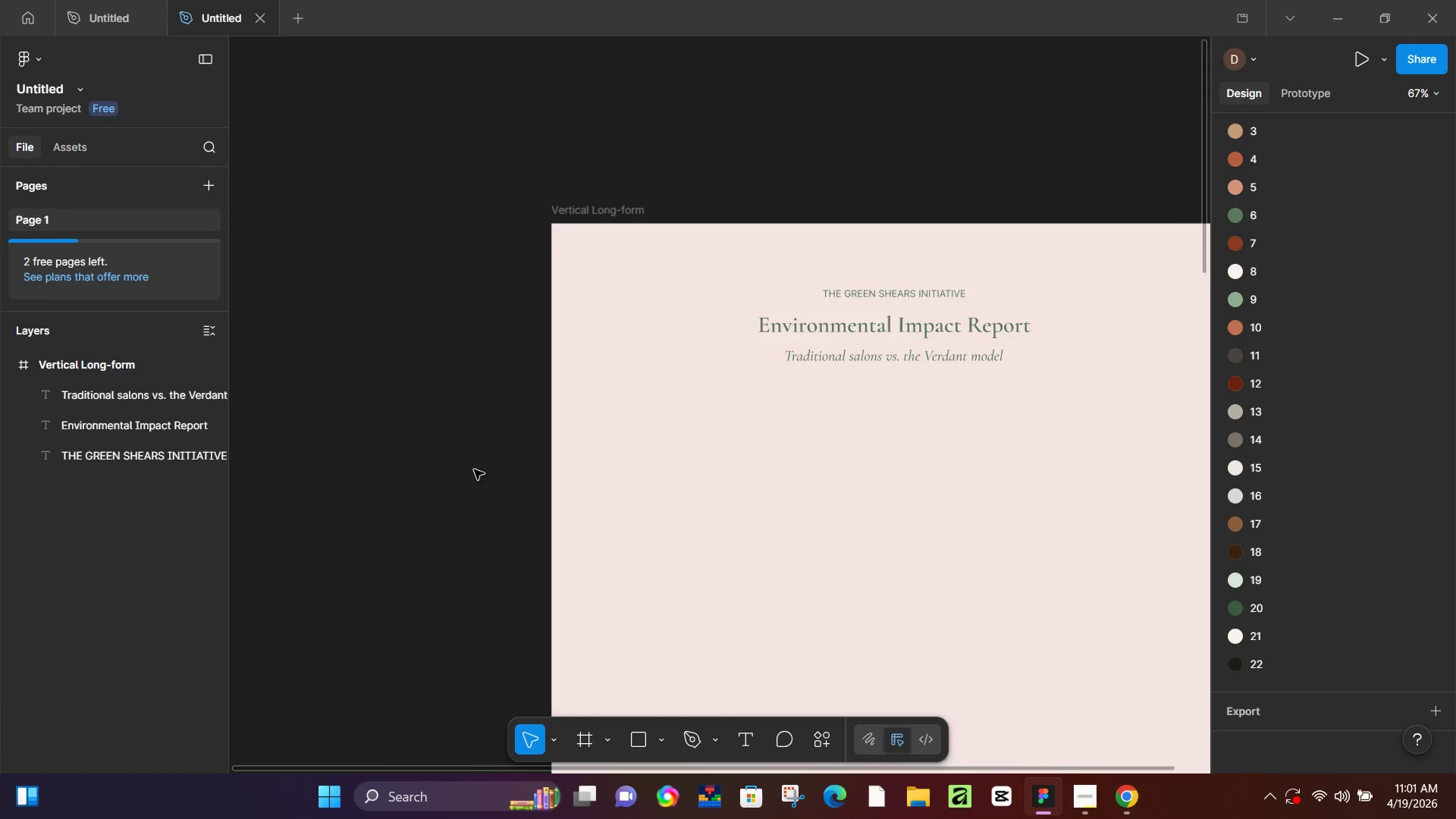 
left_click([460, 469])
 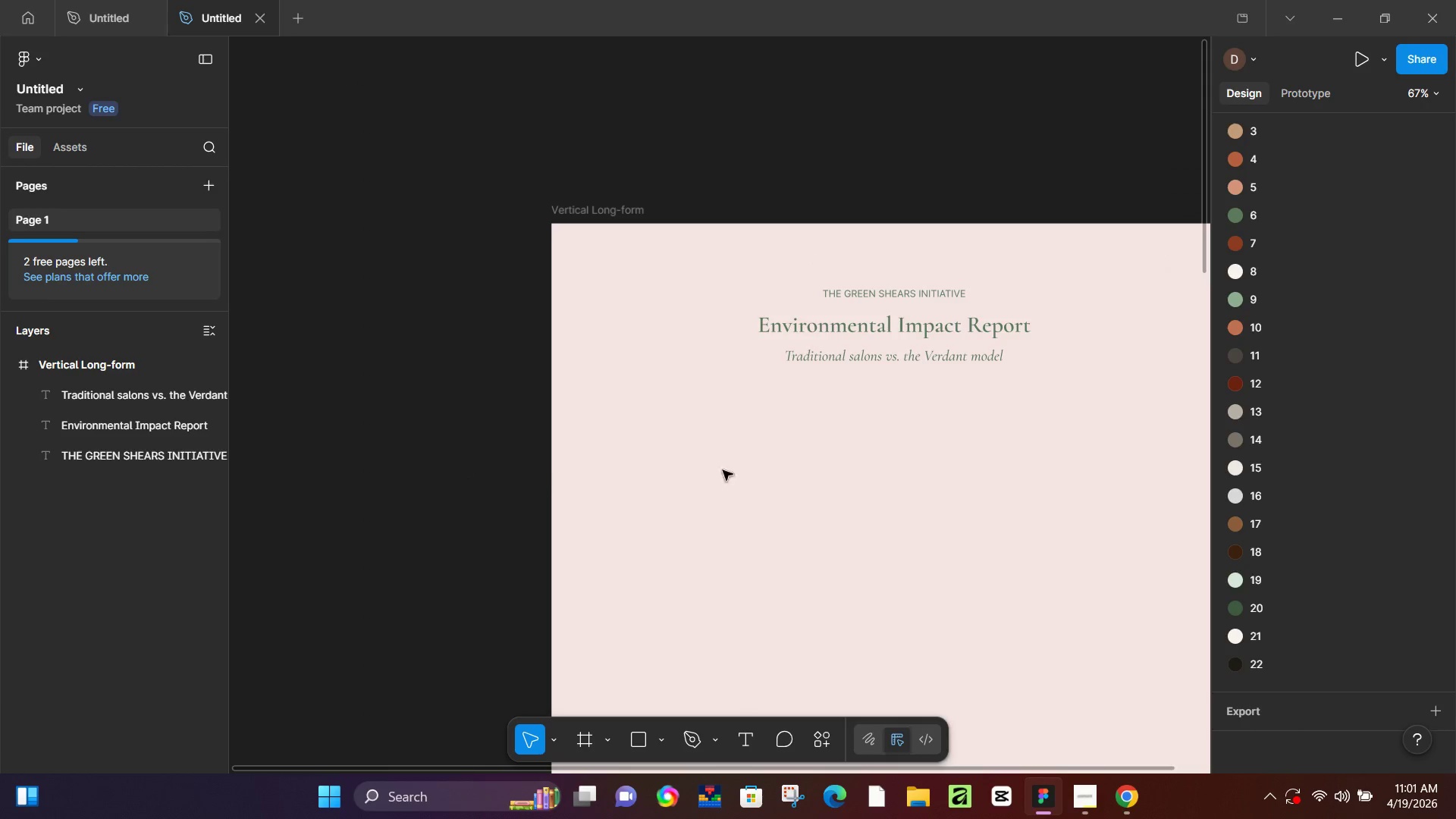 
hold_key(key=Space, duration=0.53)
 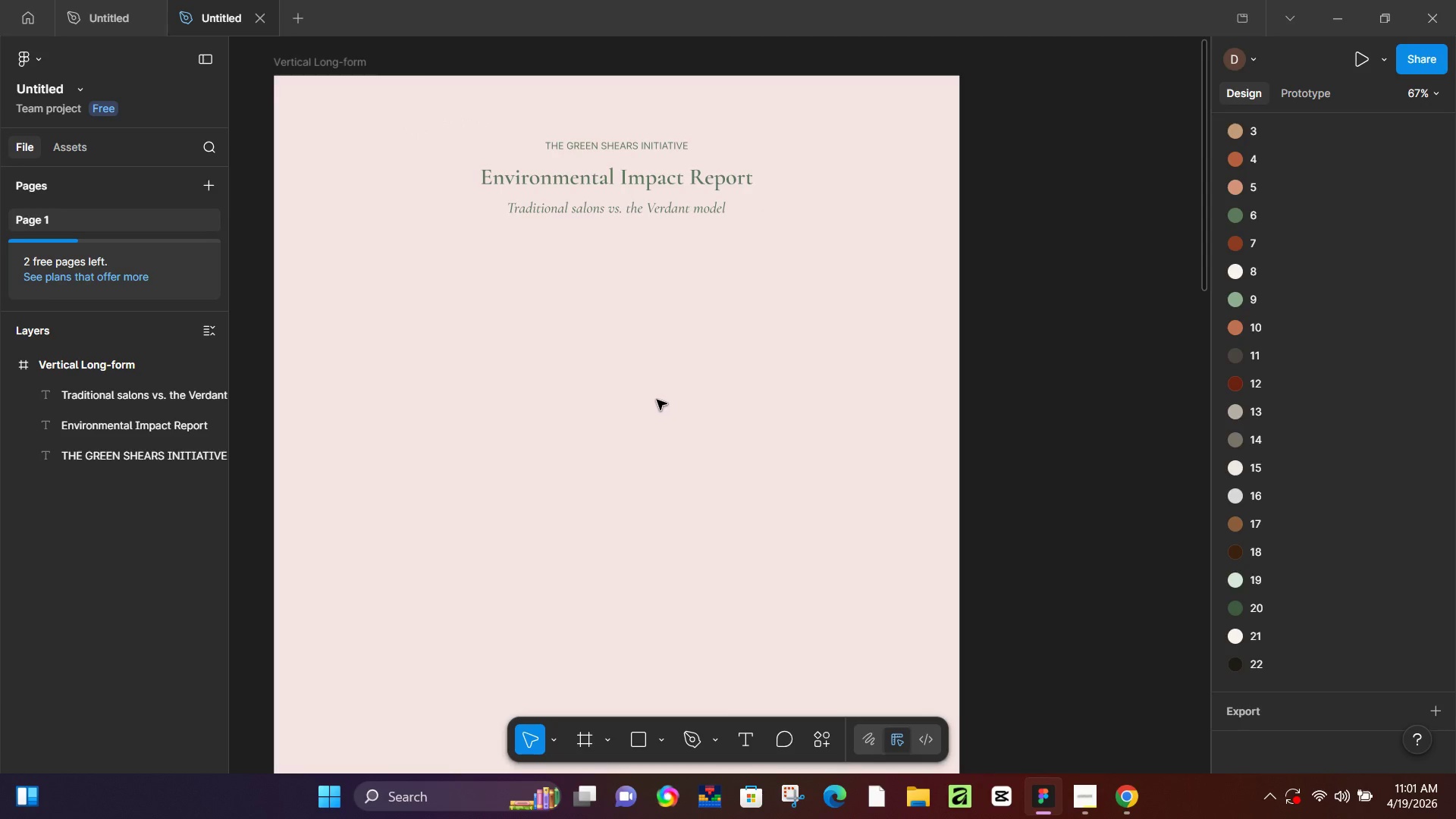 
left_click_drag(start_coordinate=[932, 547], to_coordinate=[654, 399])
 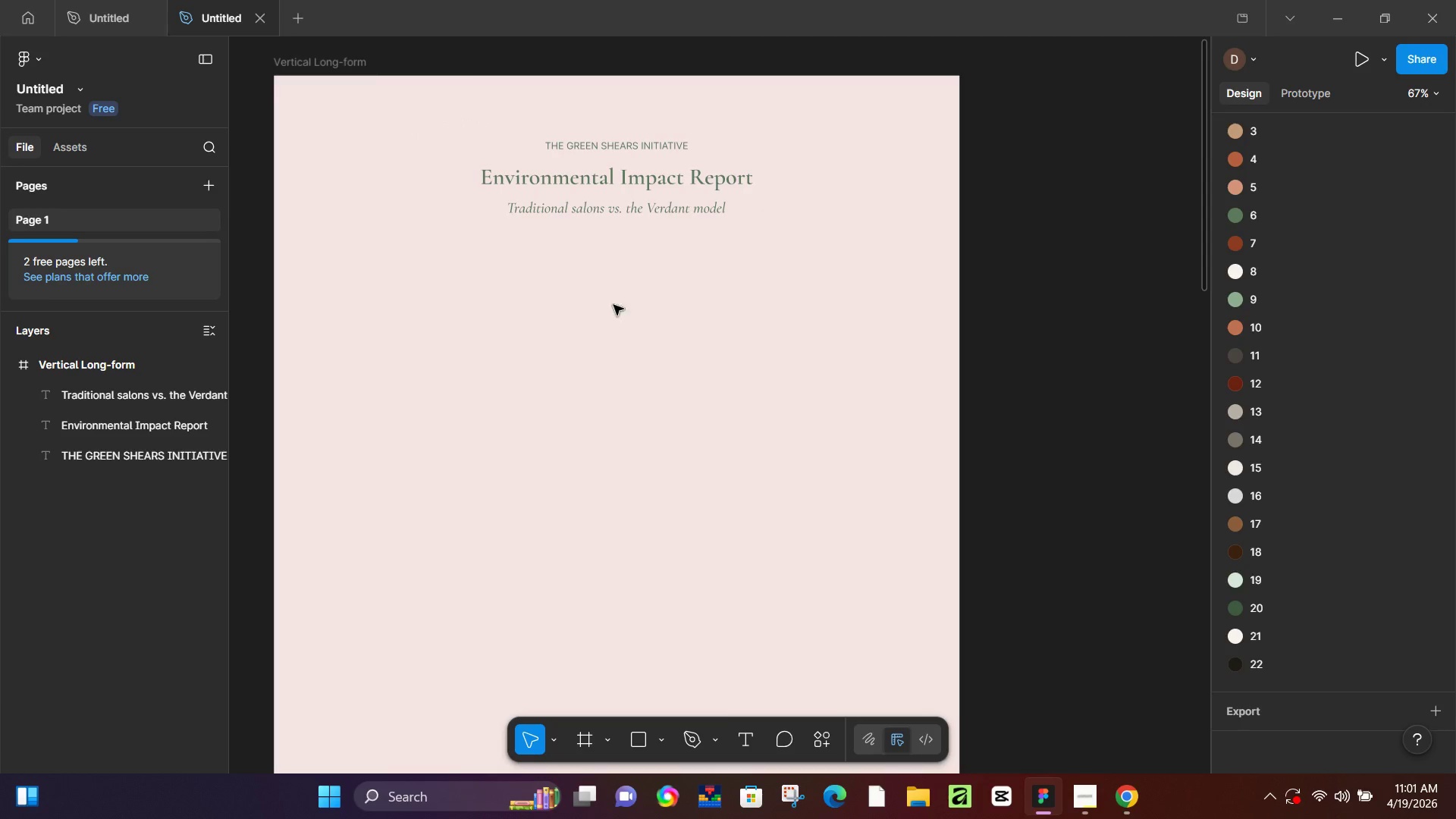 
left_click([663, 148])
 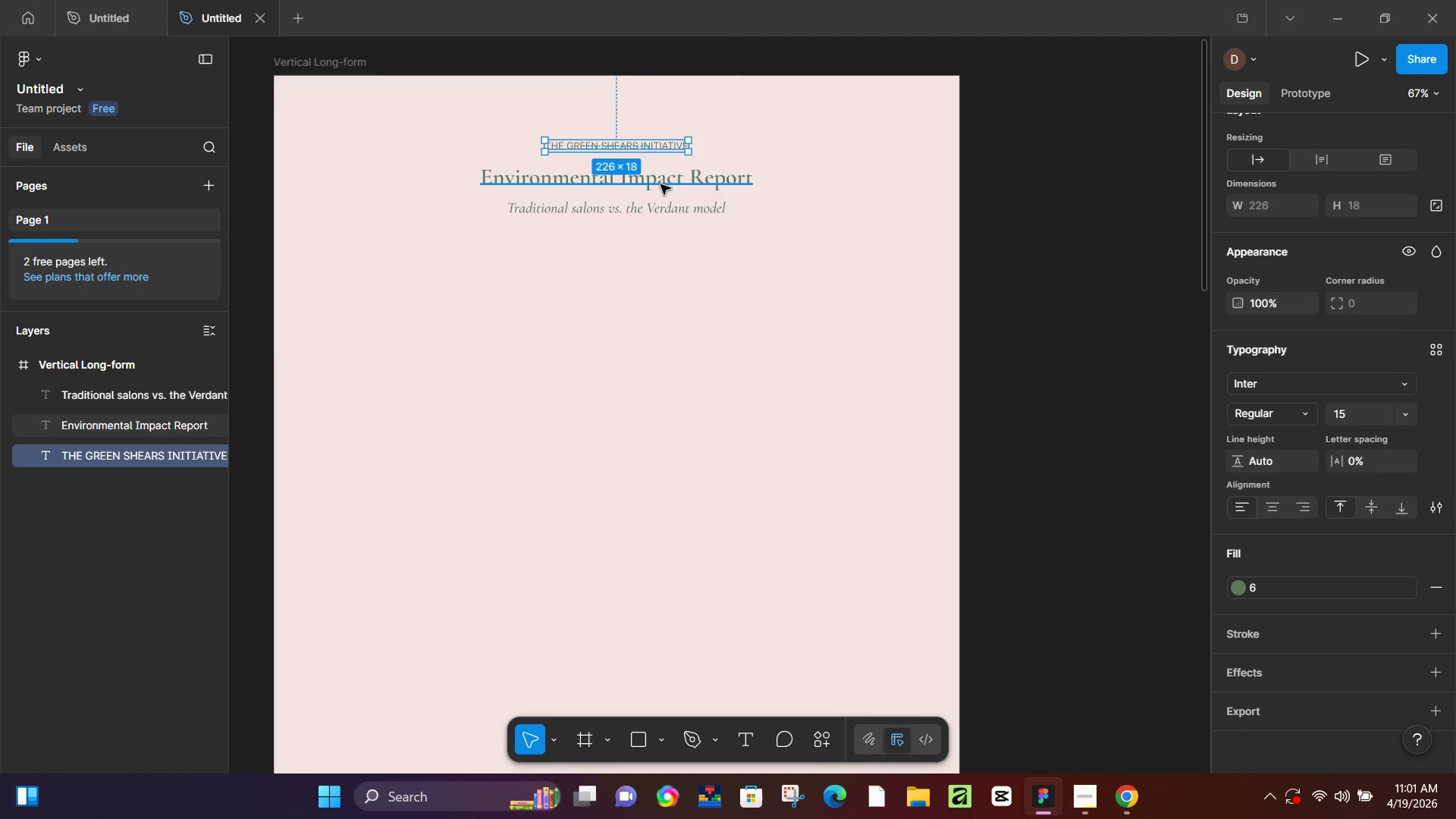 
key(Shift+A)
 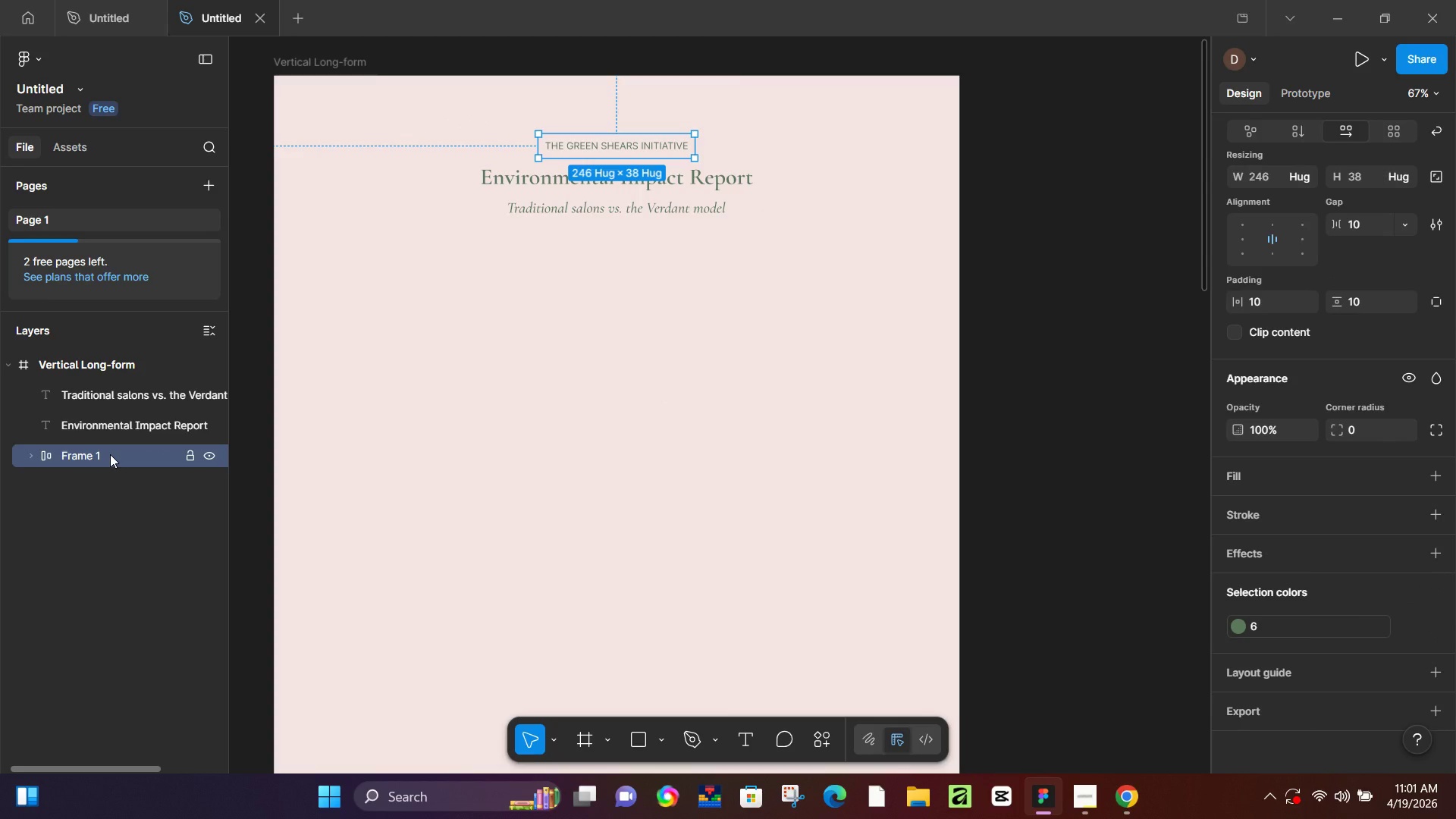 
double_click([110, 454])
 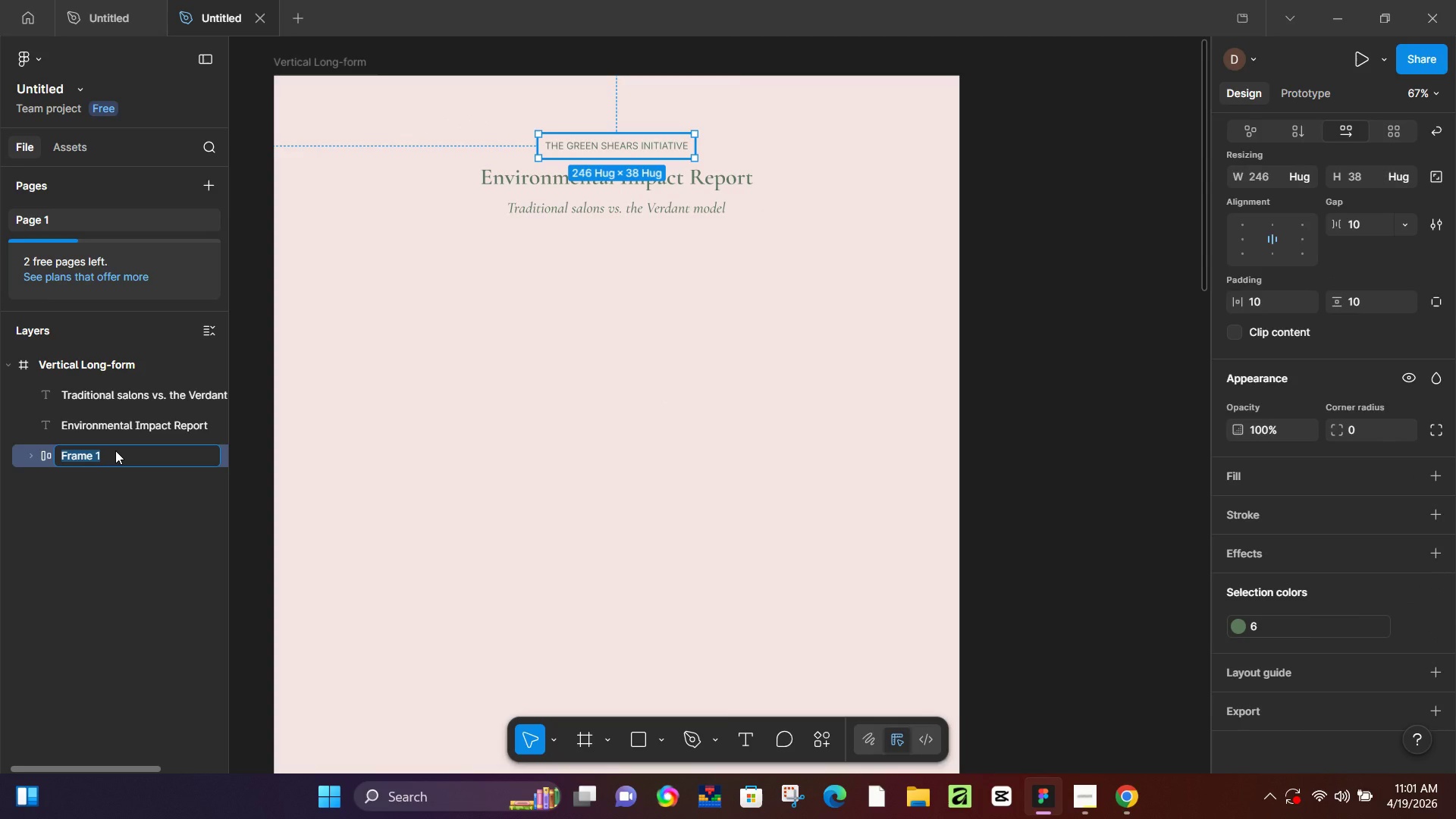 
type(Header tite)
key(Backspace)
type(le)
 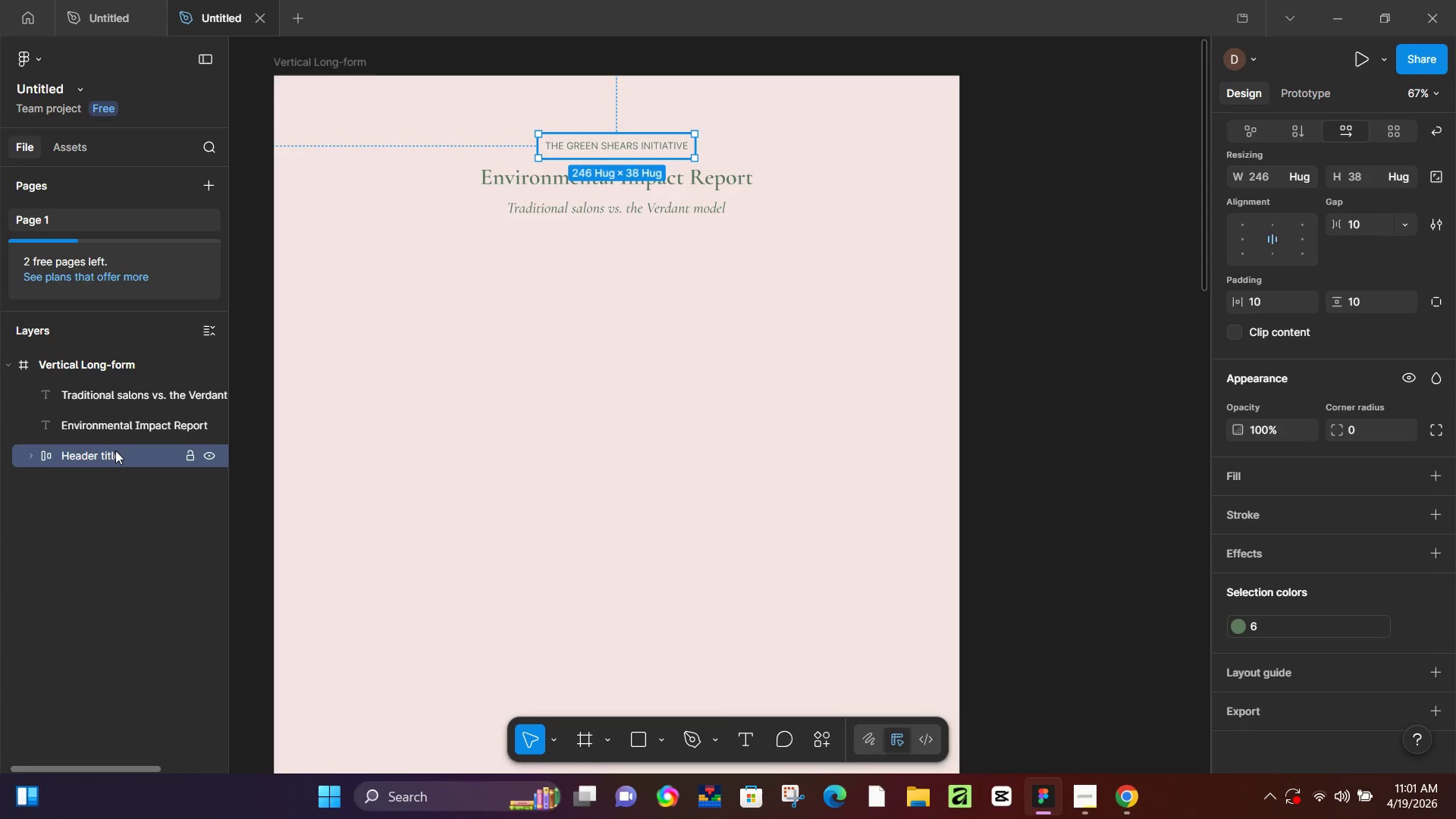 
key(Enter)
 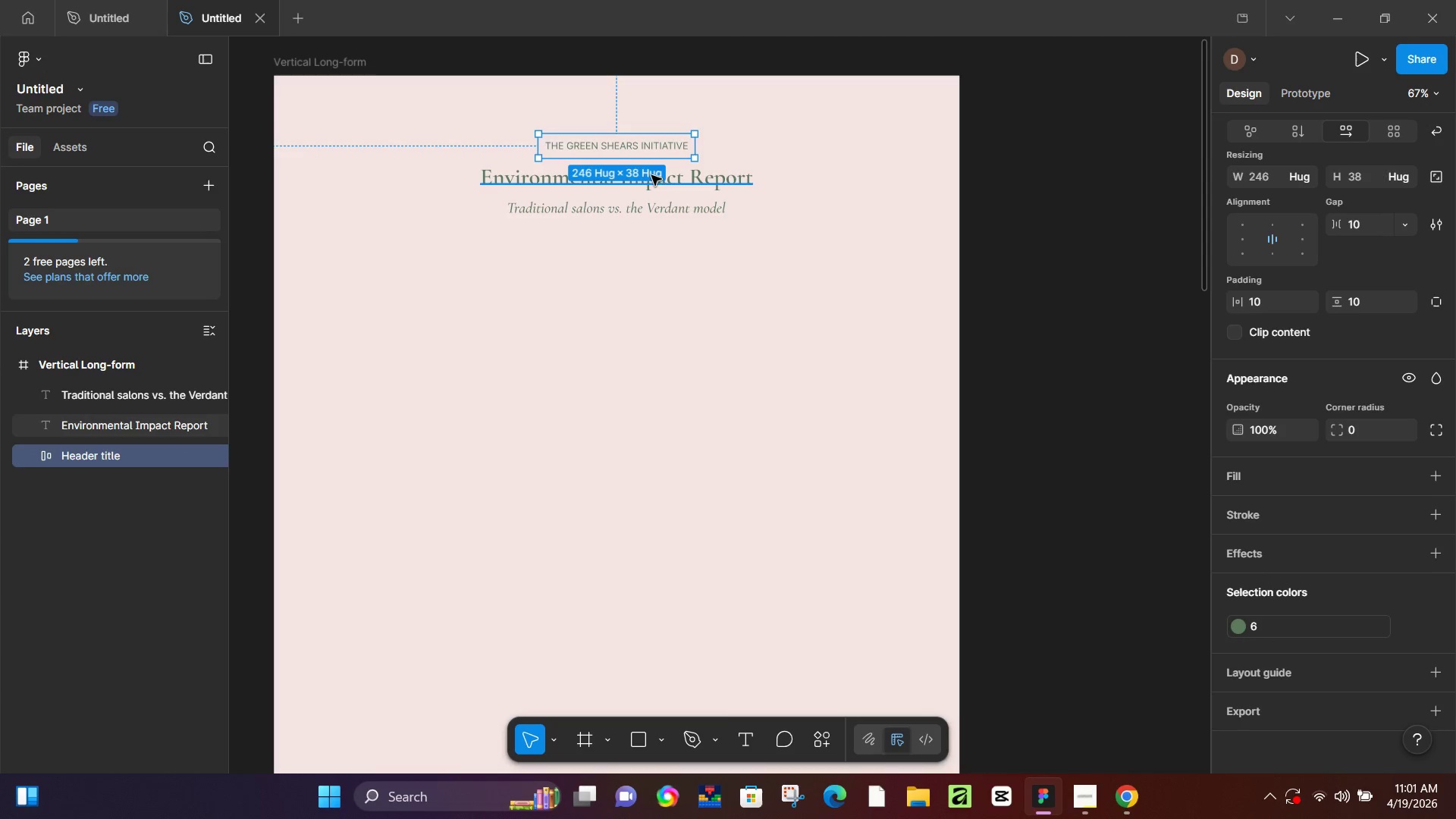 
left_click([695, 179])
 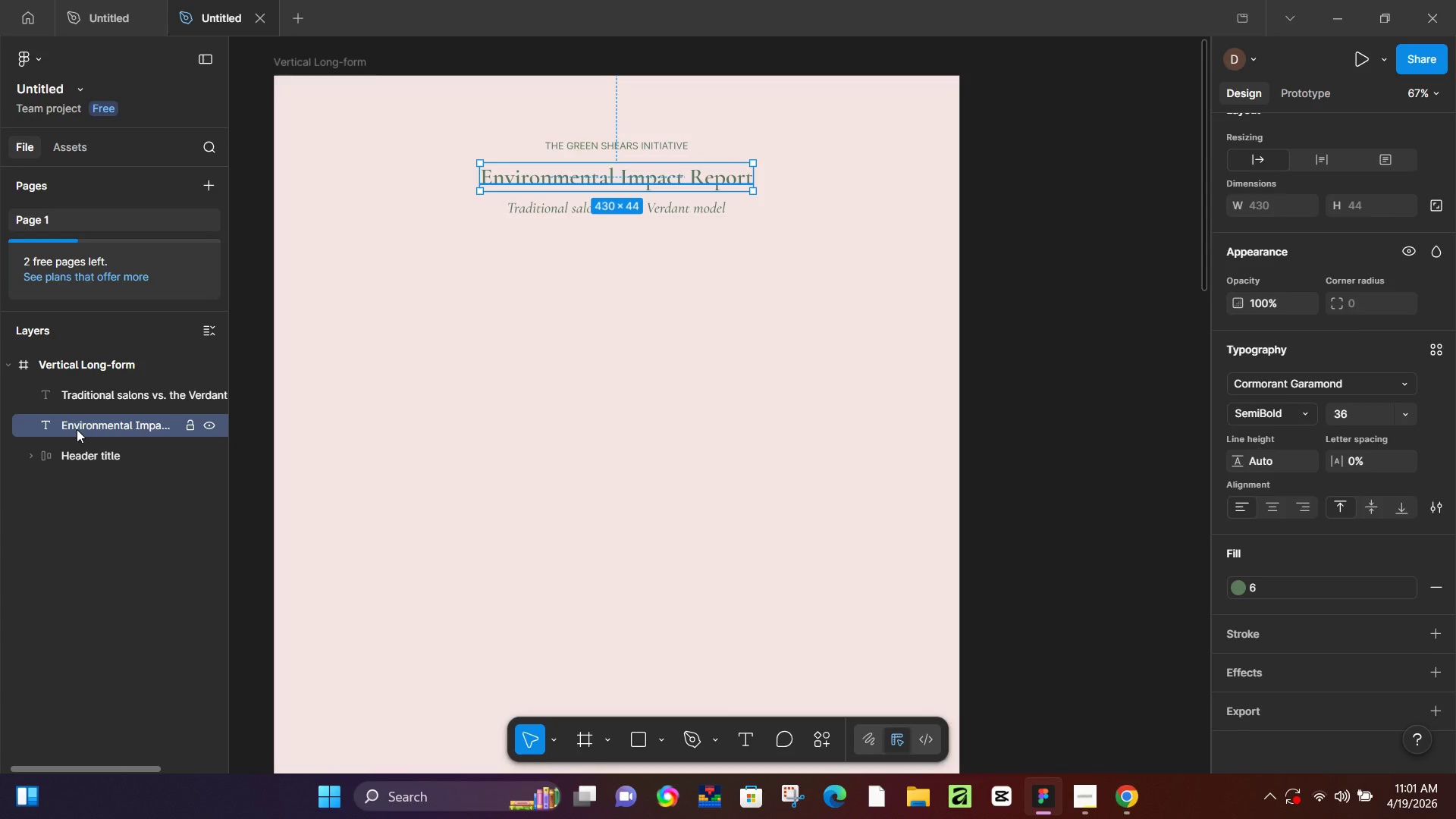 
key(Shift+ShiftLeft)
 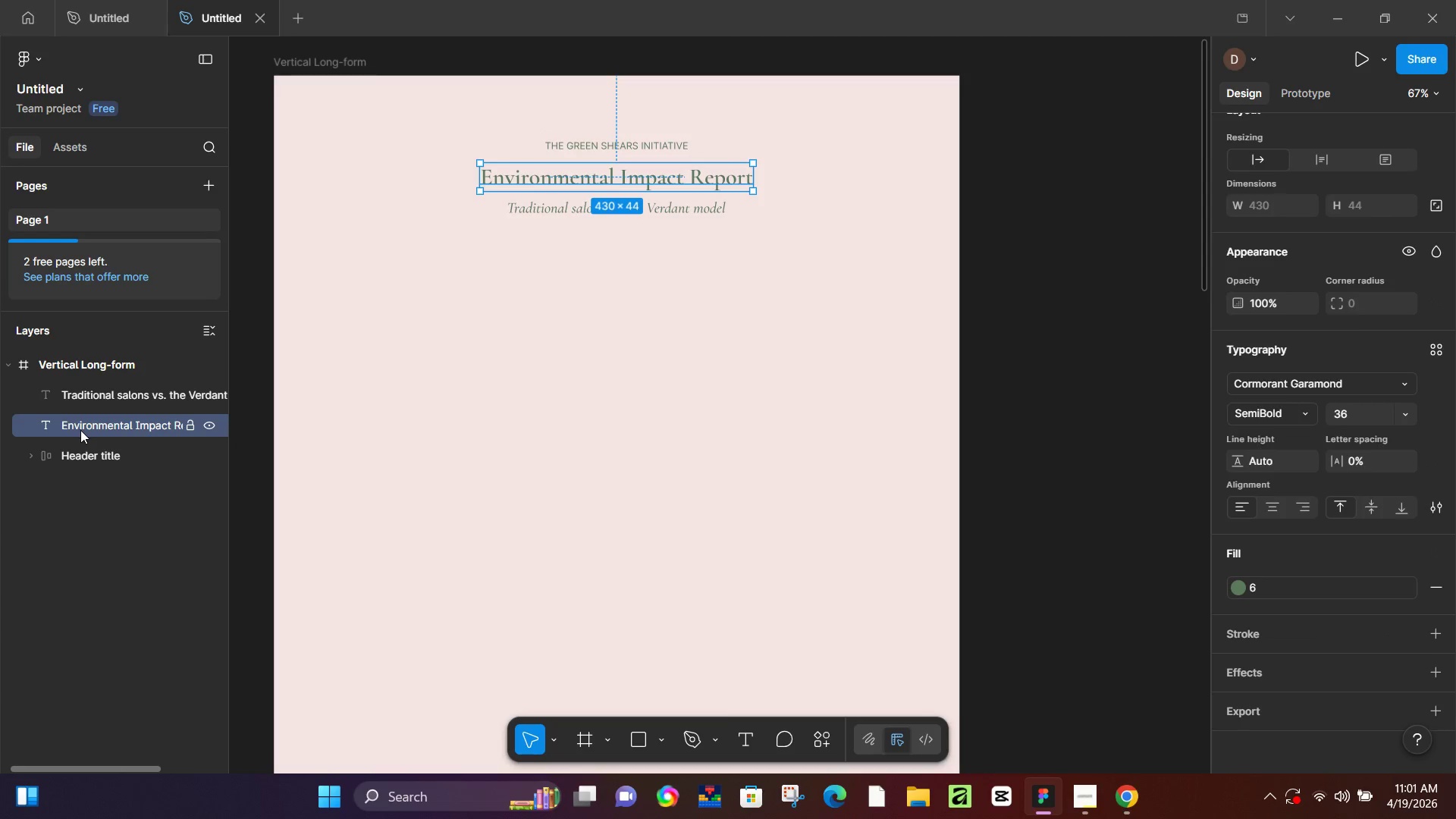 
key(Shift+A)
 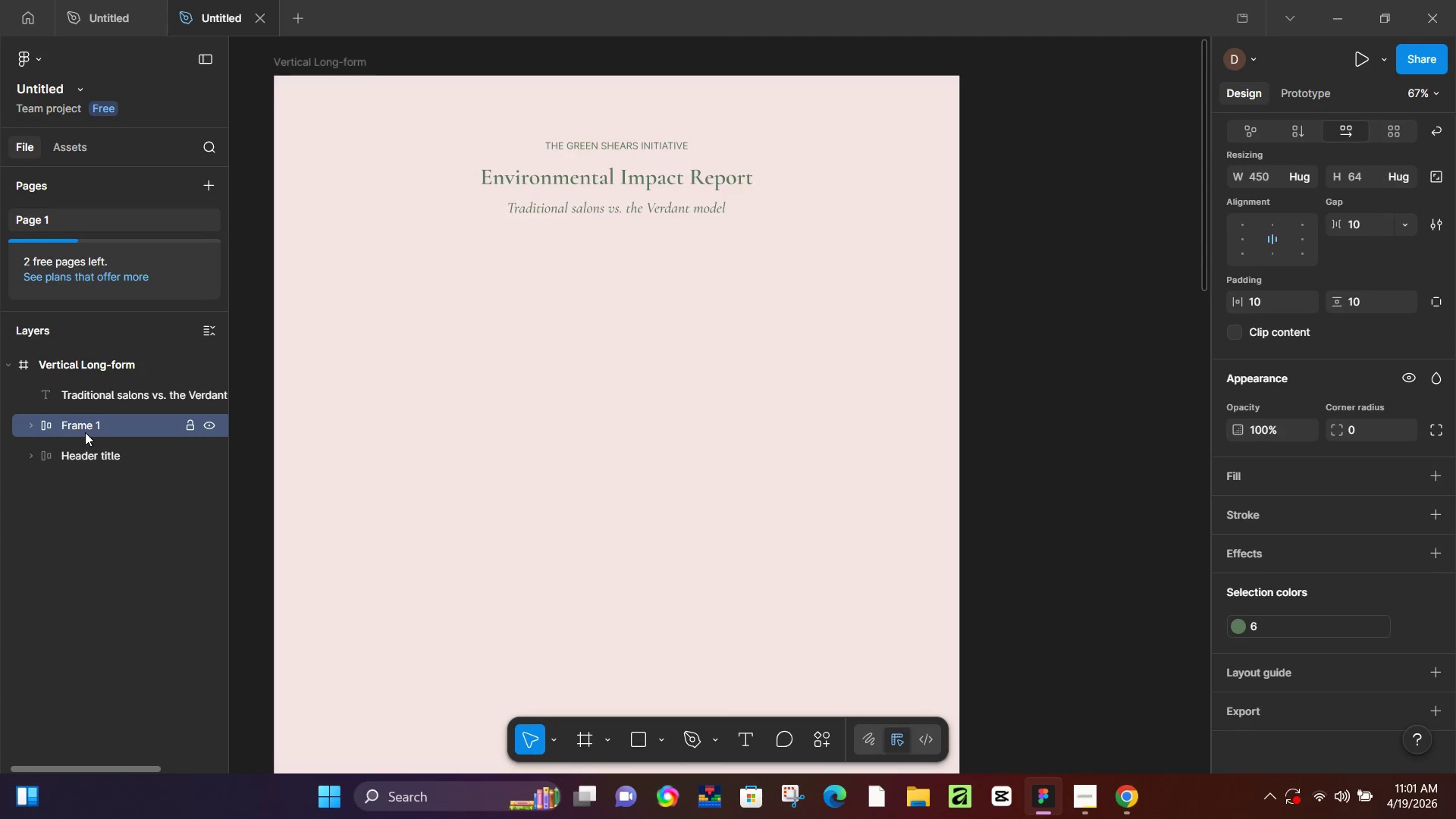 
double_click([85, 432])
 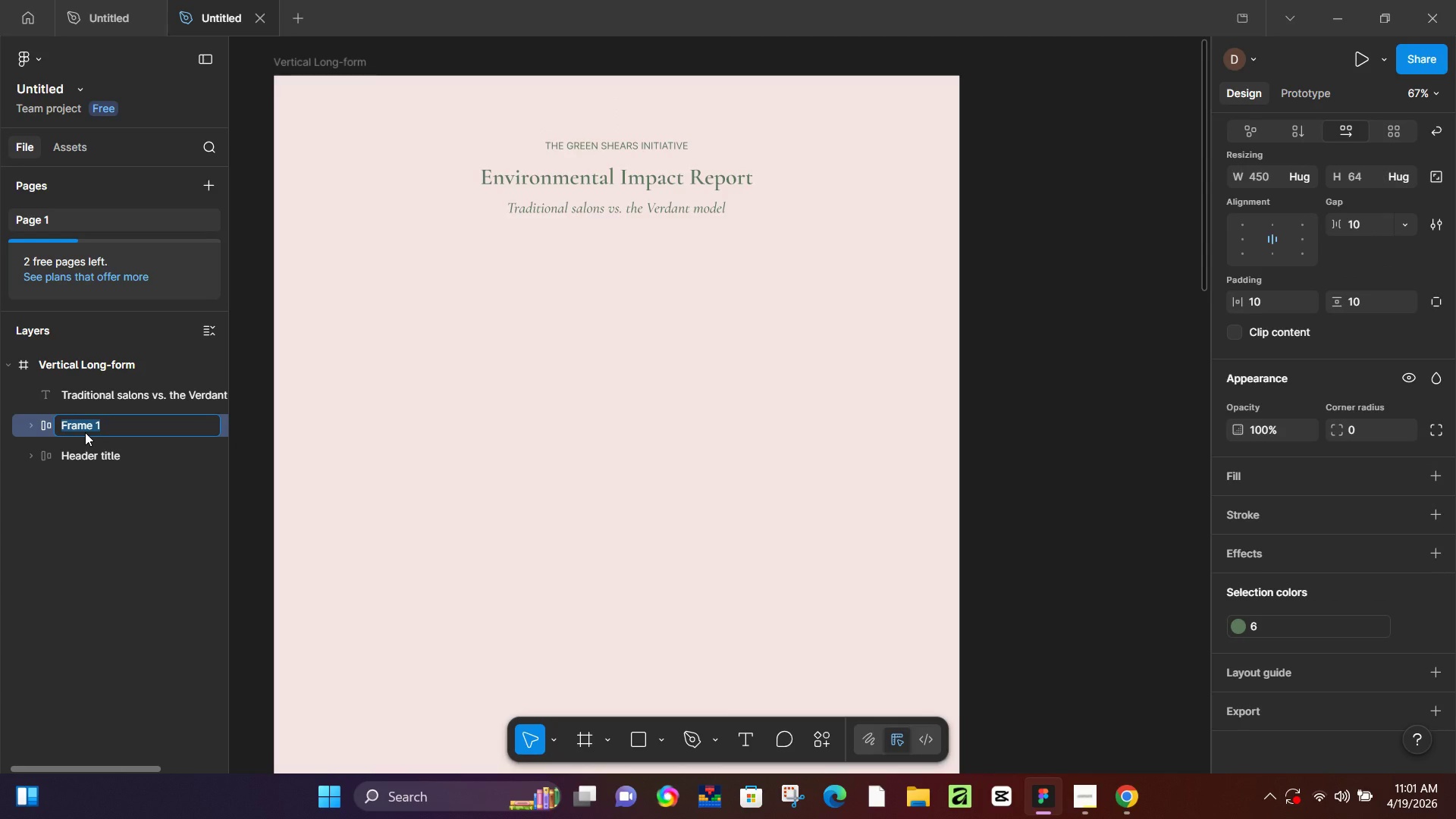 
type(H1)
key(NumpadEnter)
 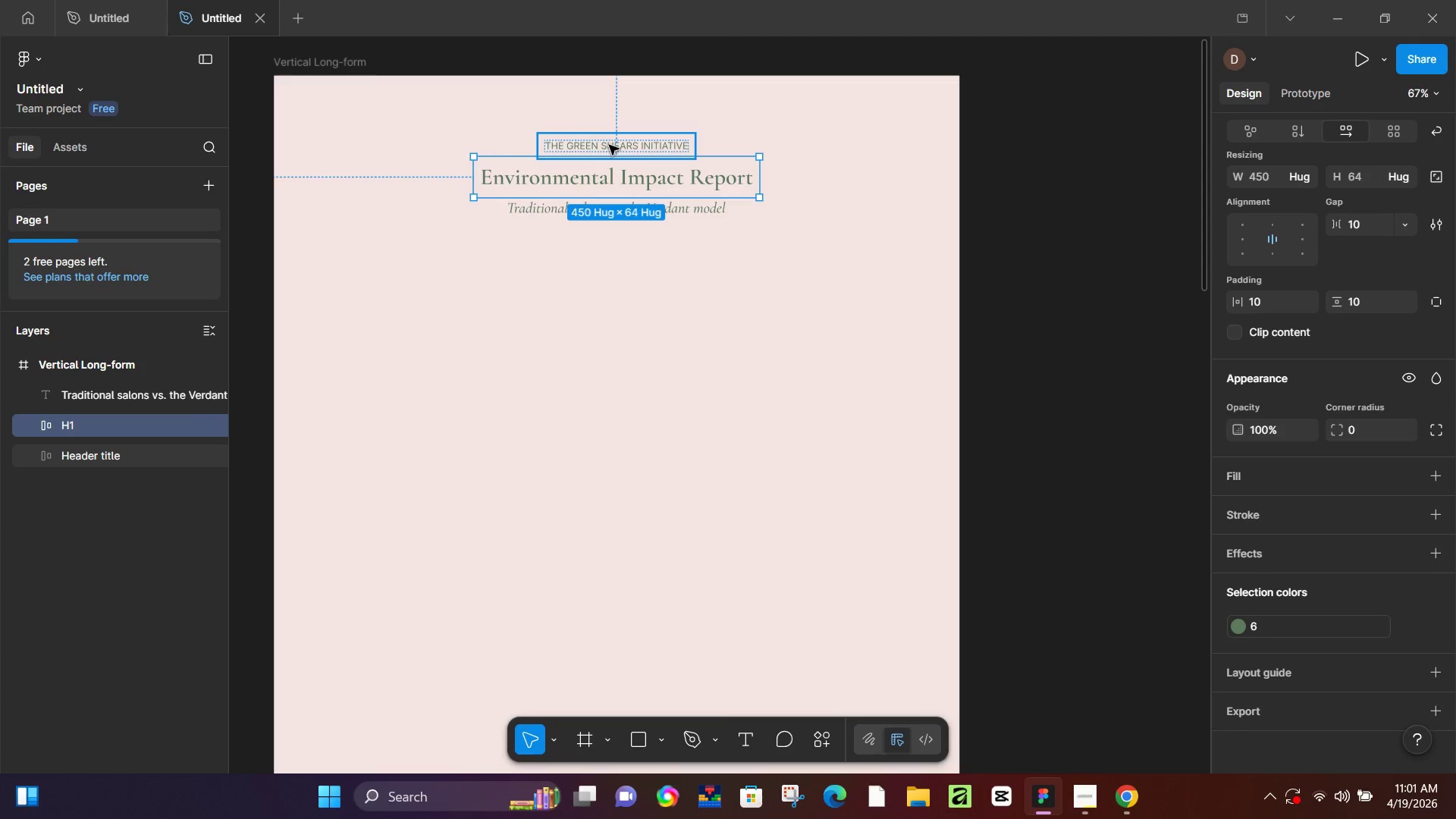 
left_click([602, 169])
 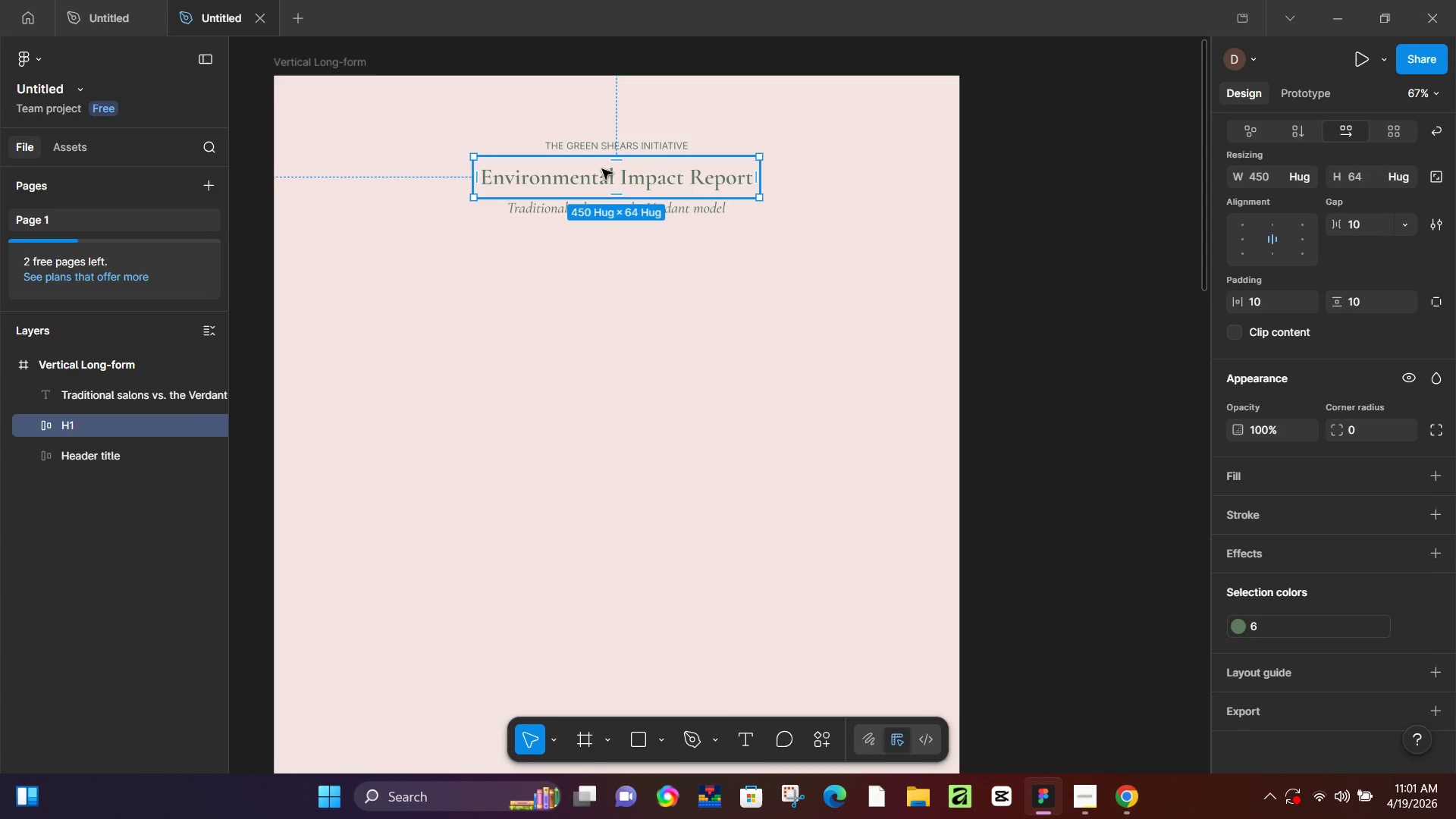 
hold_key(key=ControlLeft, duration=0.64)
scroll: coordinate [611, 171], scroll_direction: up, amount: 6.0
 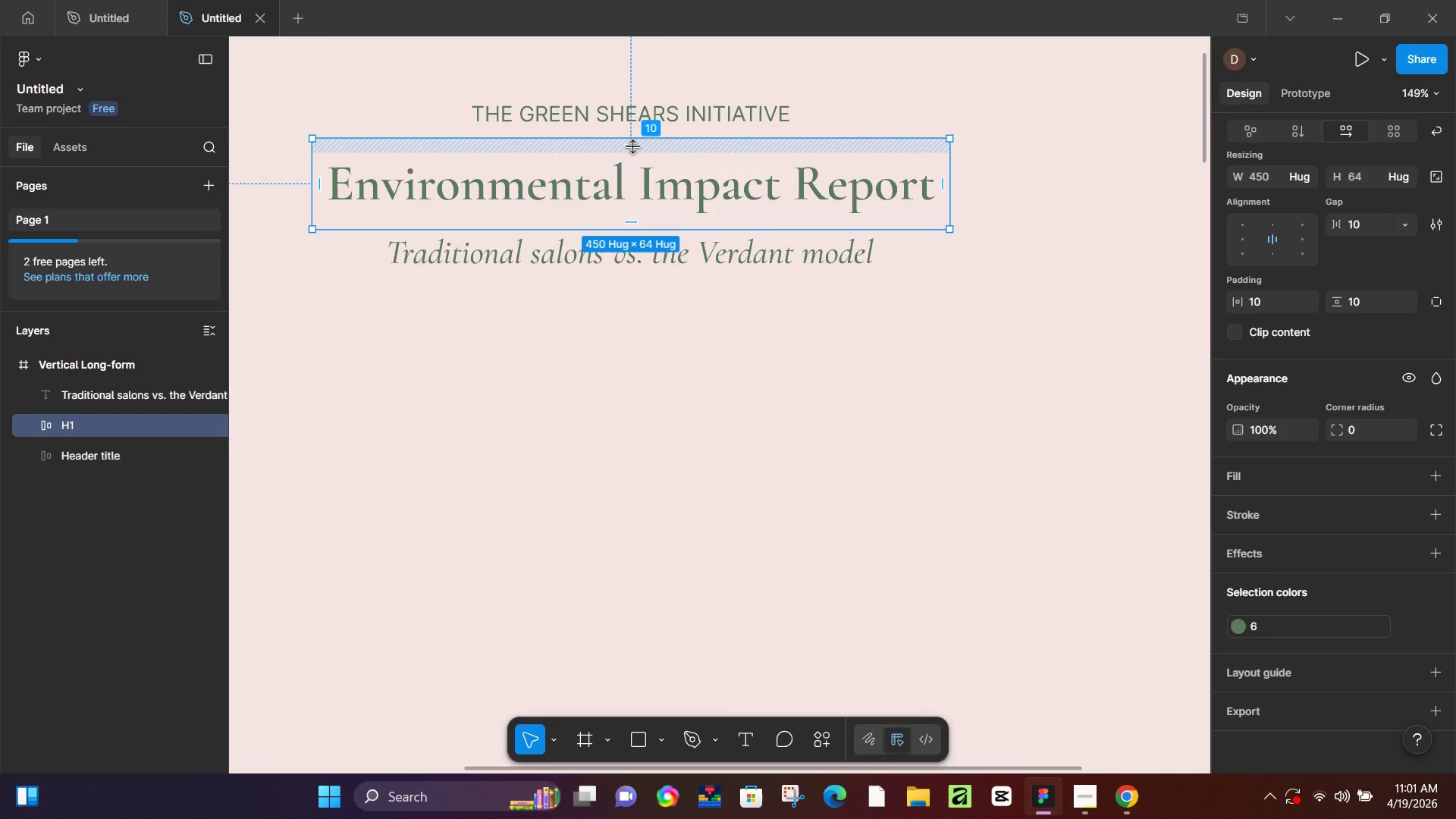 
left_click_drag(start_coordinate=[632, 147], to_coordinate=[638, 149])
 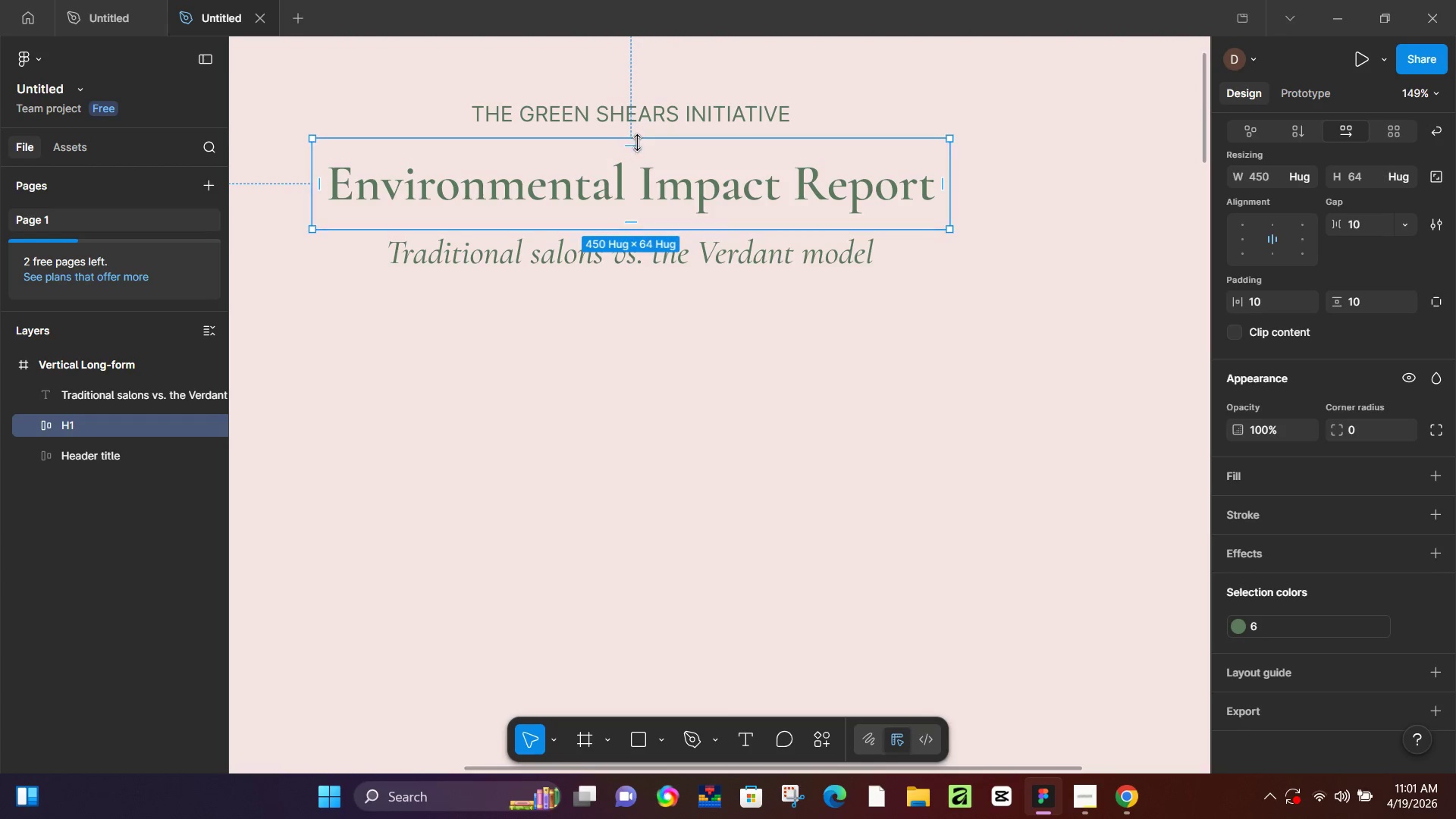 
key(Control+Z)
 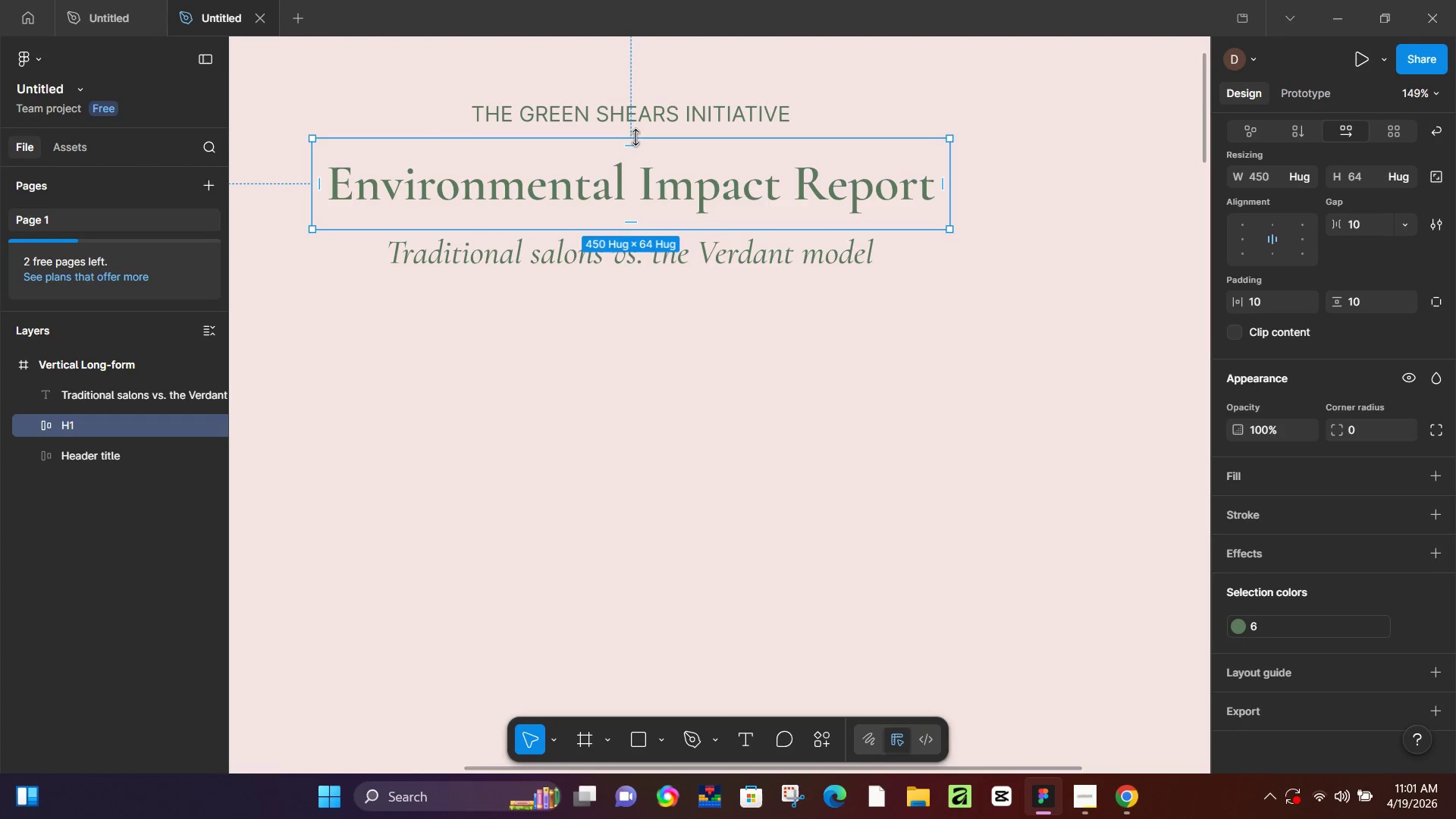 
left_click_drag(start_coordinate=[638, 136], to_coordinate=[643, 151])
 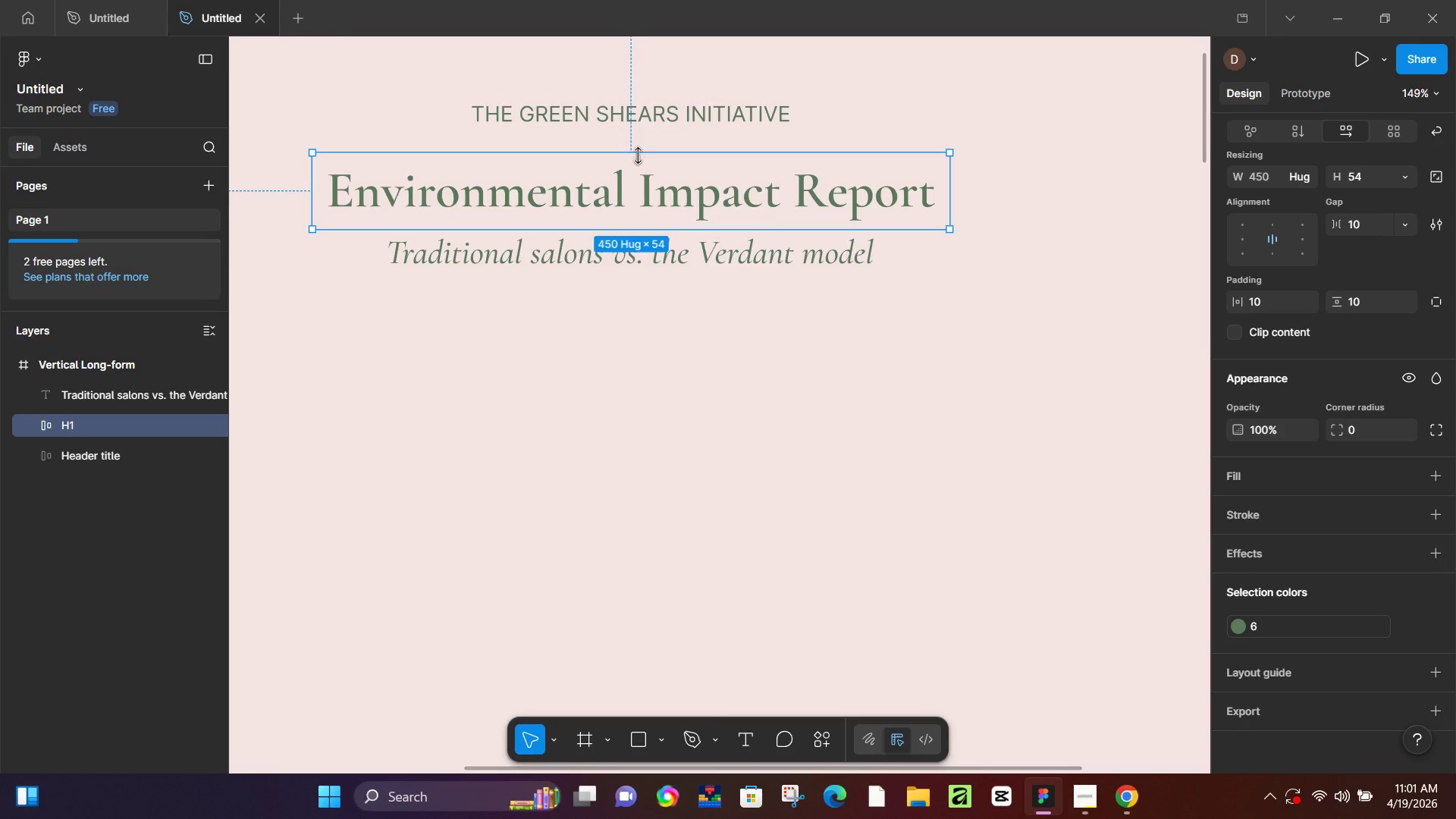 
left_click_drag(start_coordinate=[639, 155], to_coordinate=[645, 144])
 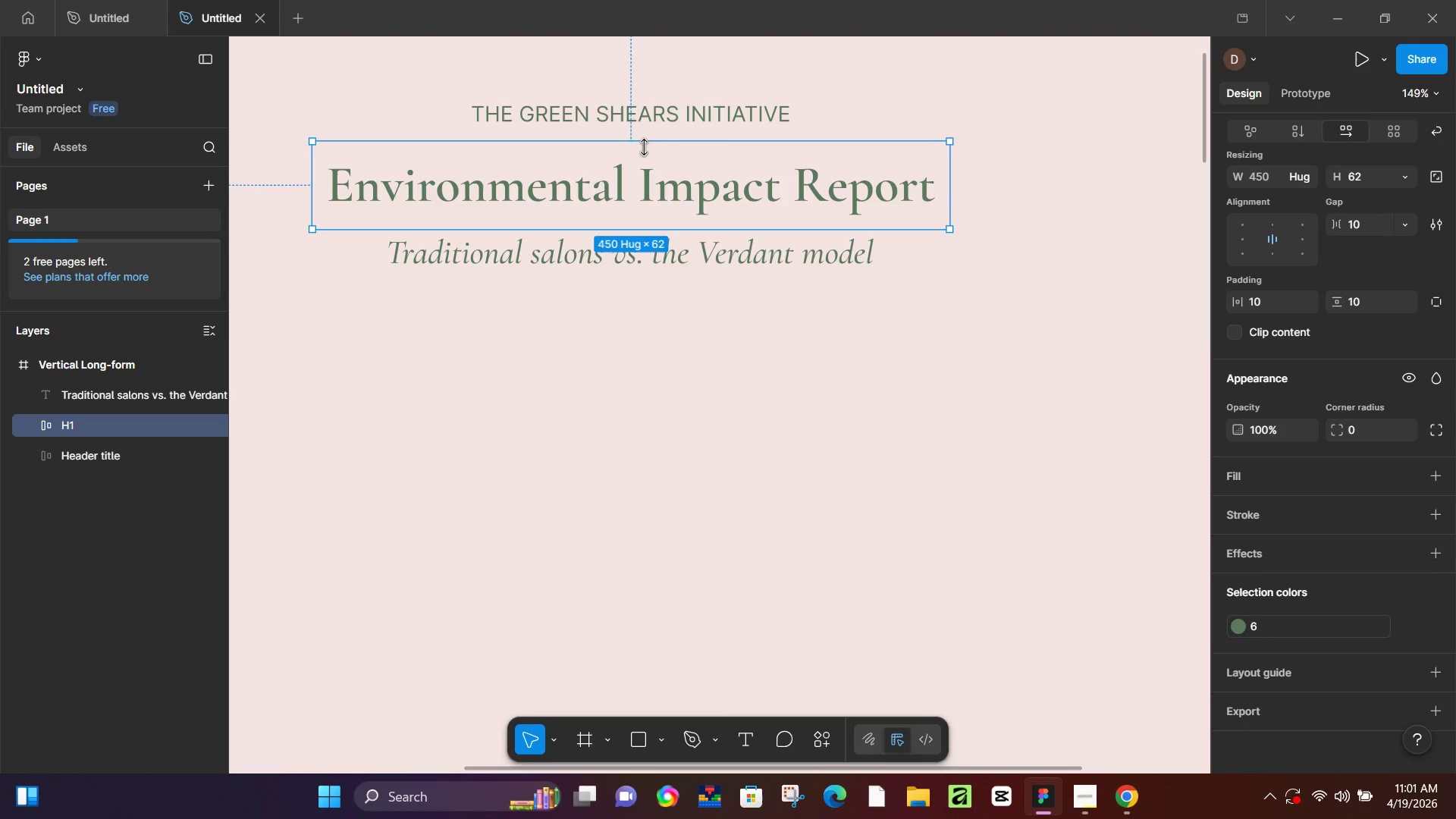 
left_click_drag(start_coordinate=[647, 141], to_coordinate=[651, 144])
 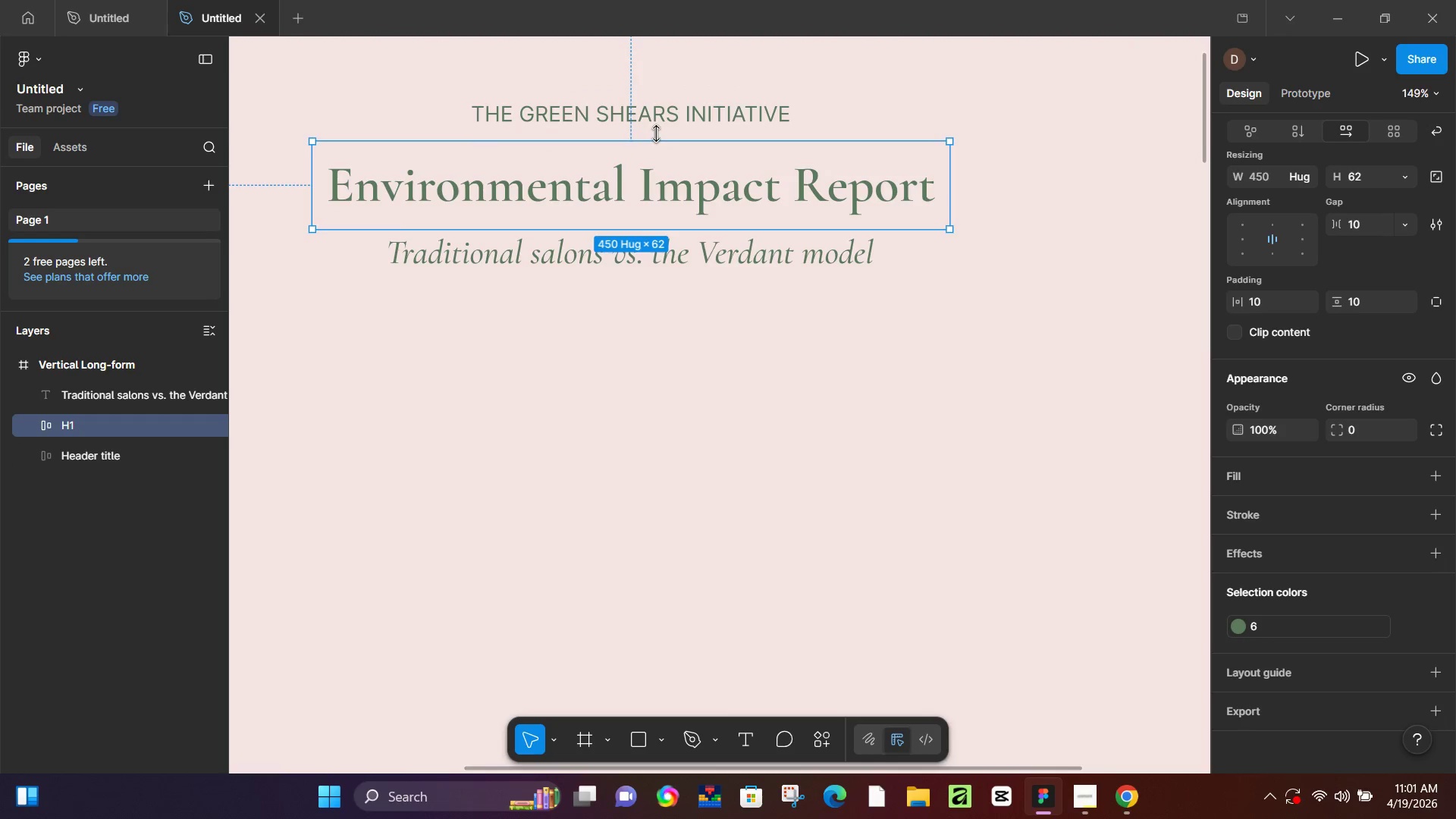 
left_click_drag(start_coordinate=[658, 137], to_coordinate=[663, 143])
 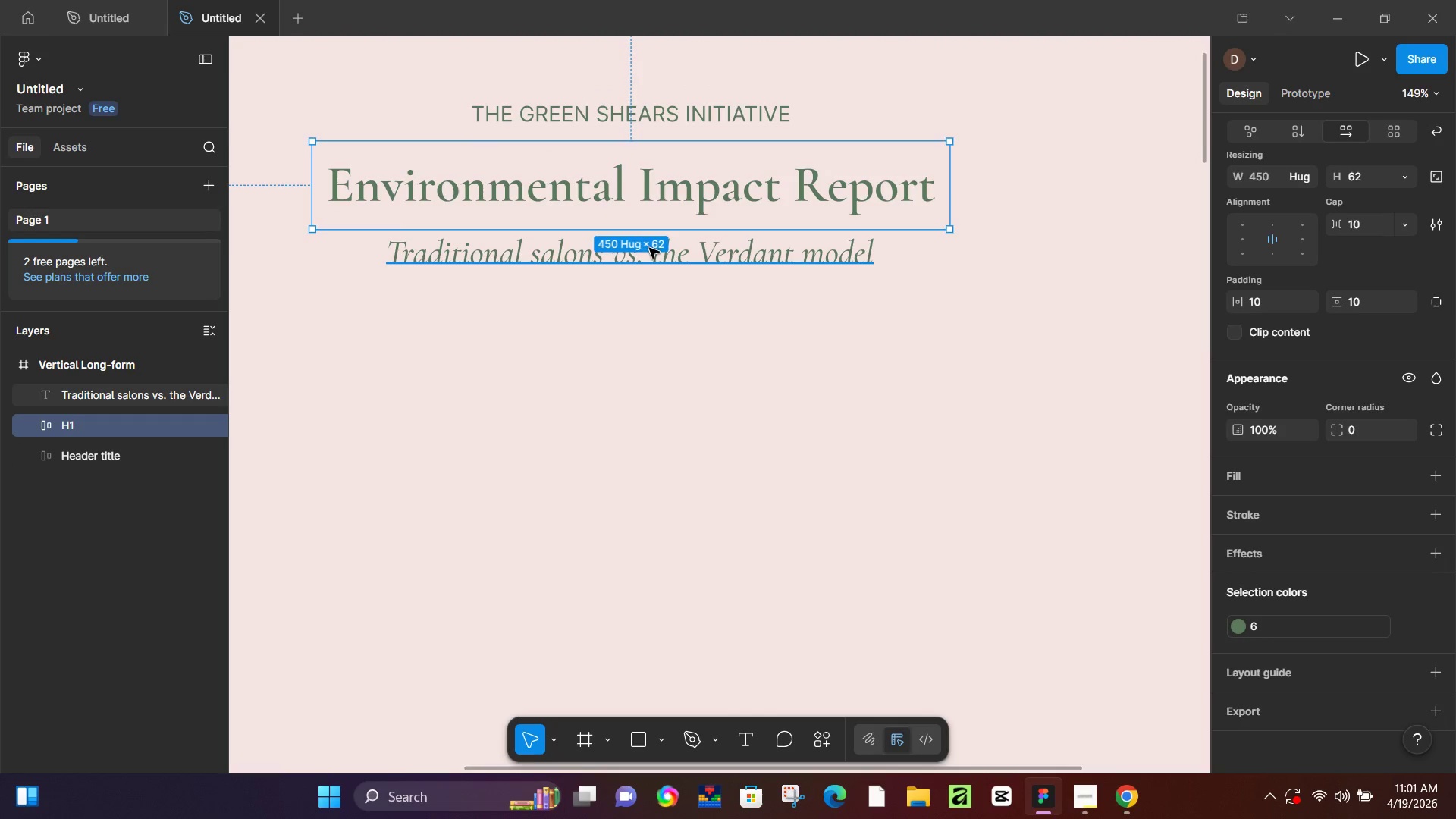 
left_click([649, 248])
 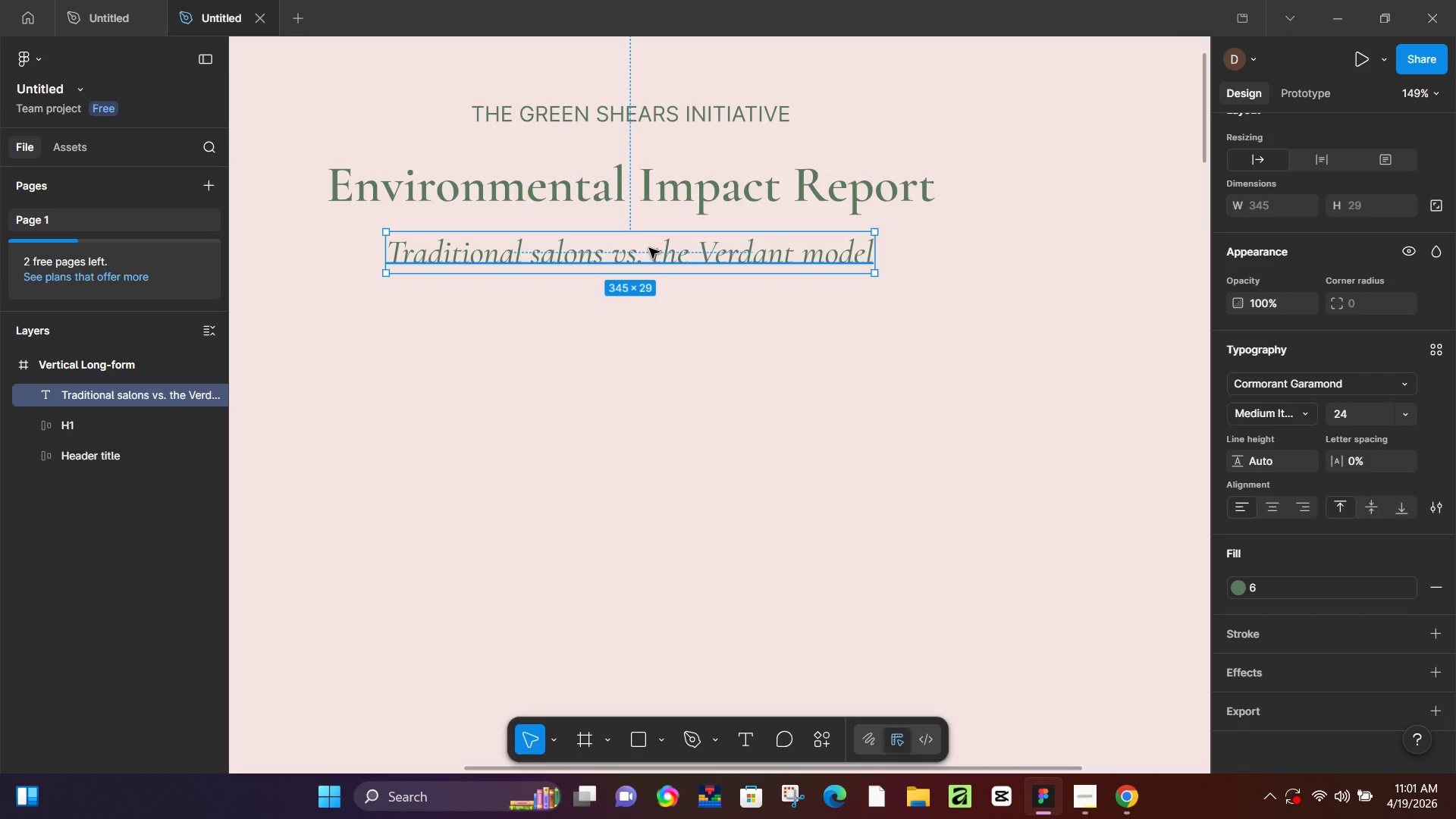 
key(Shift+A)
 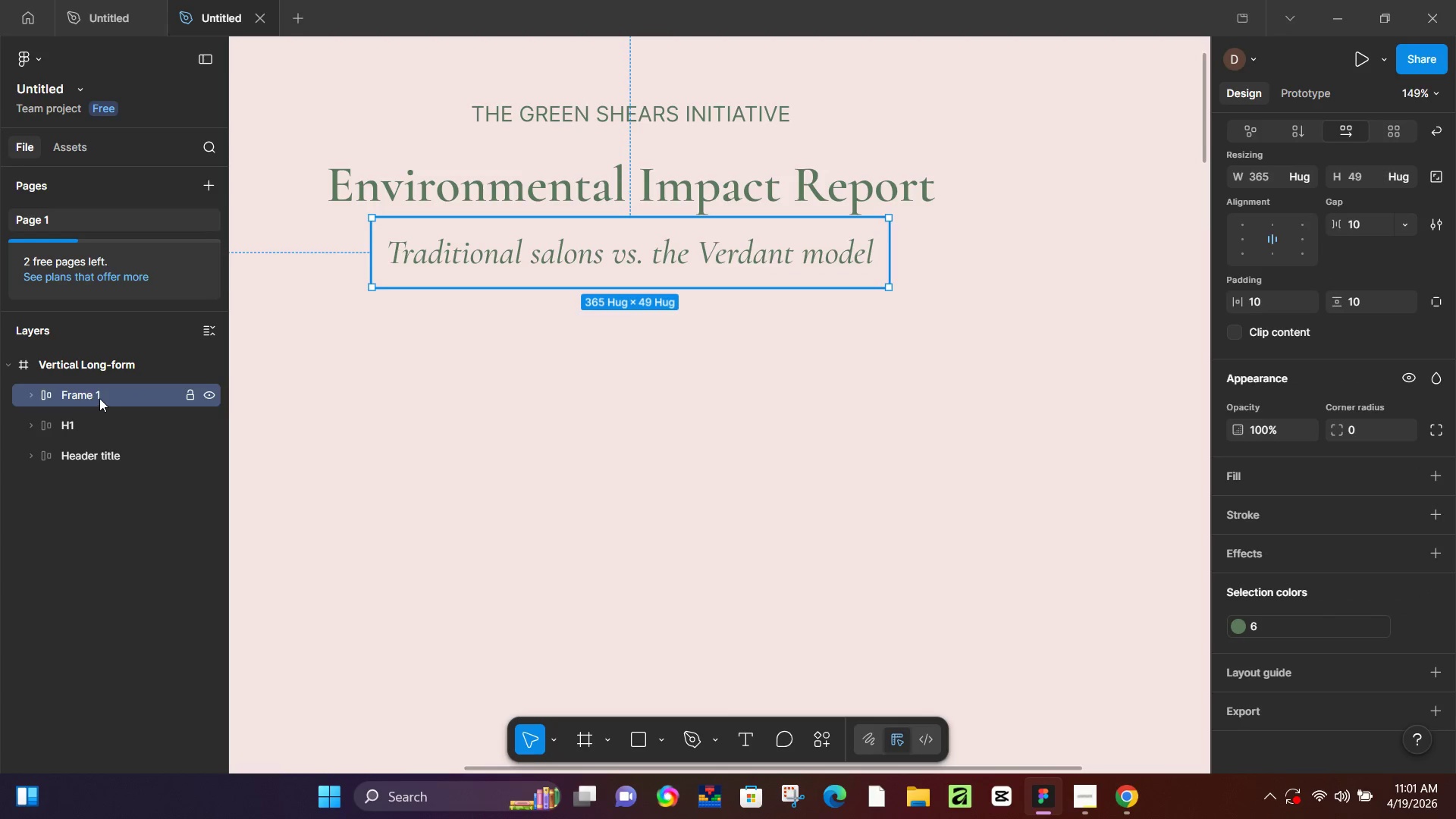 
double_click([99, 396])
 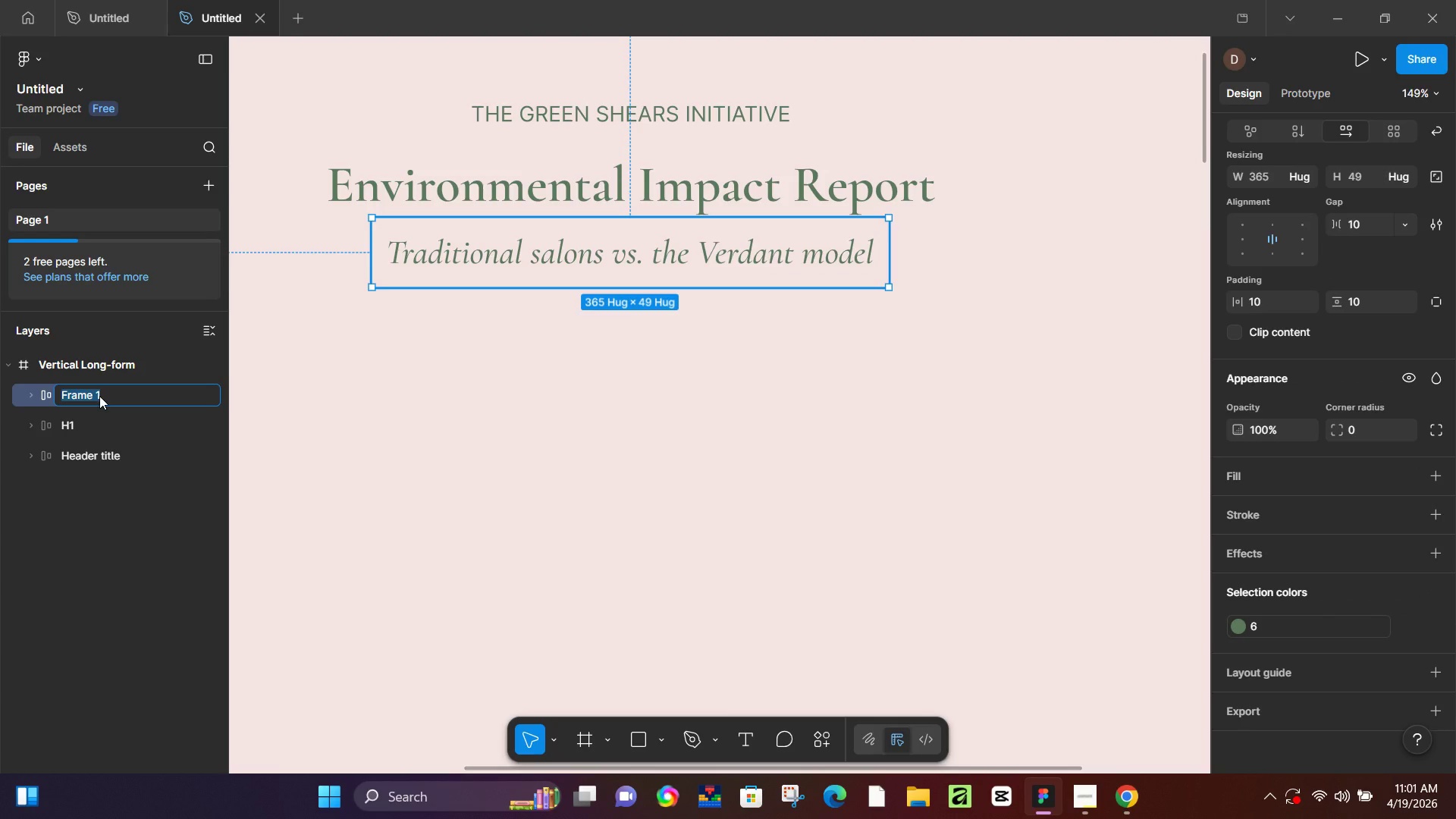 
type(sub e)
key(Backspace)
type(heading)
 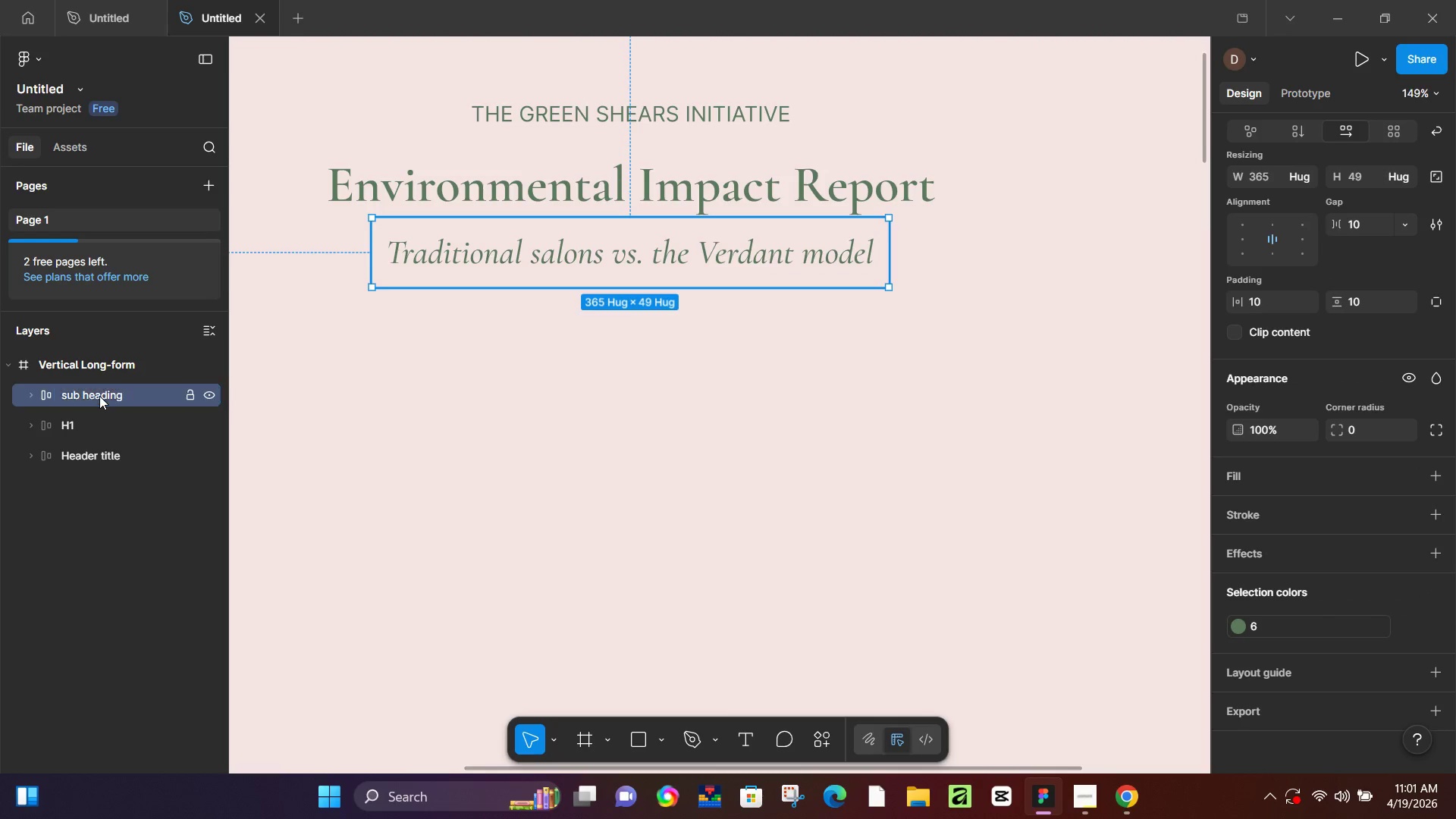 
key(Enter)
 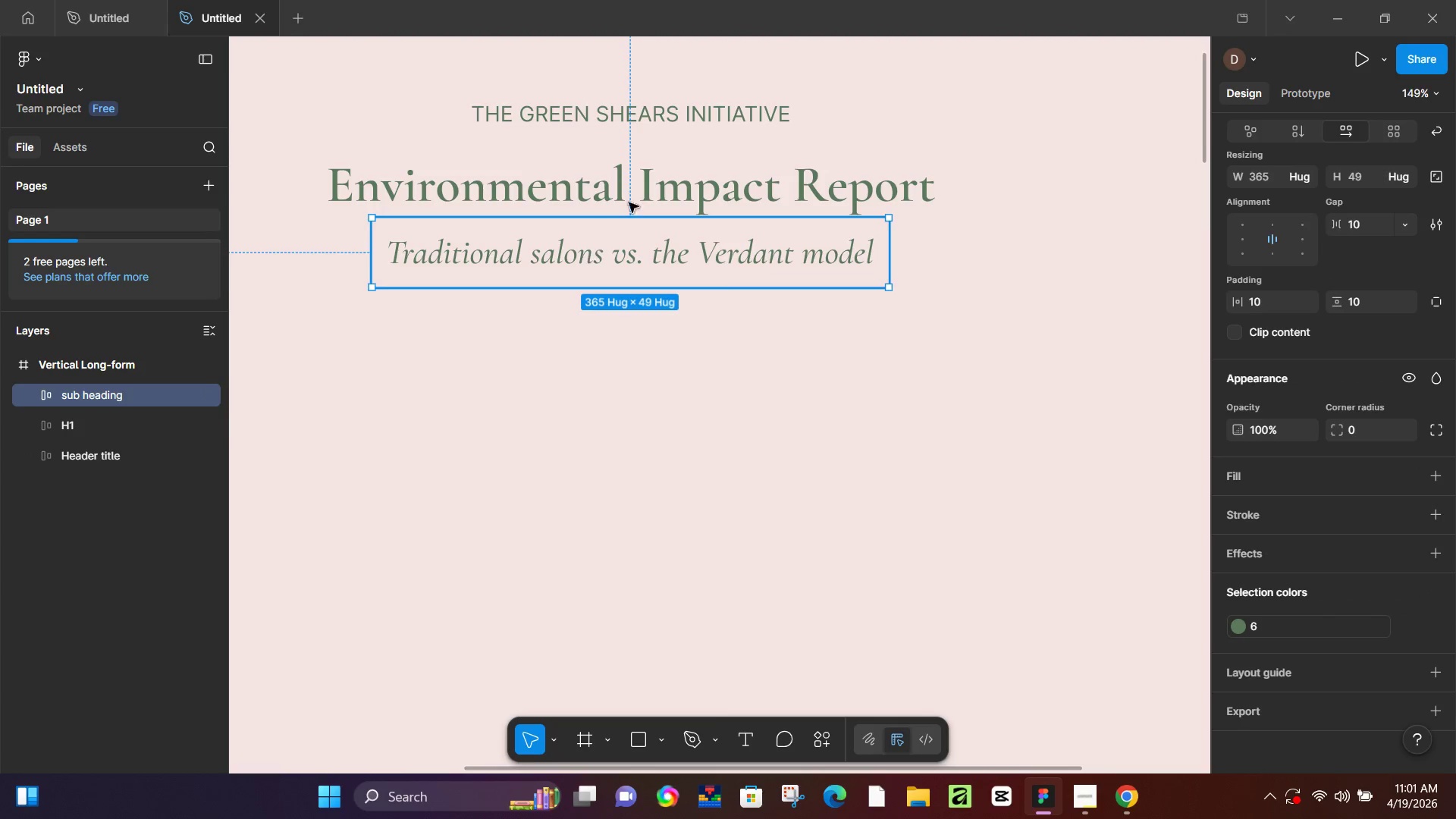 
left_click([649, 117])
 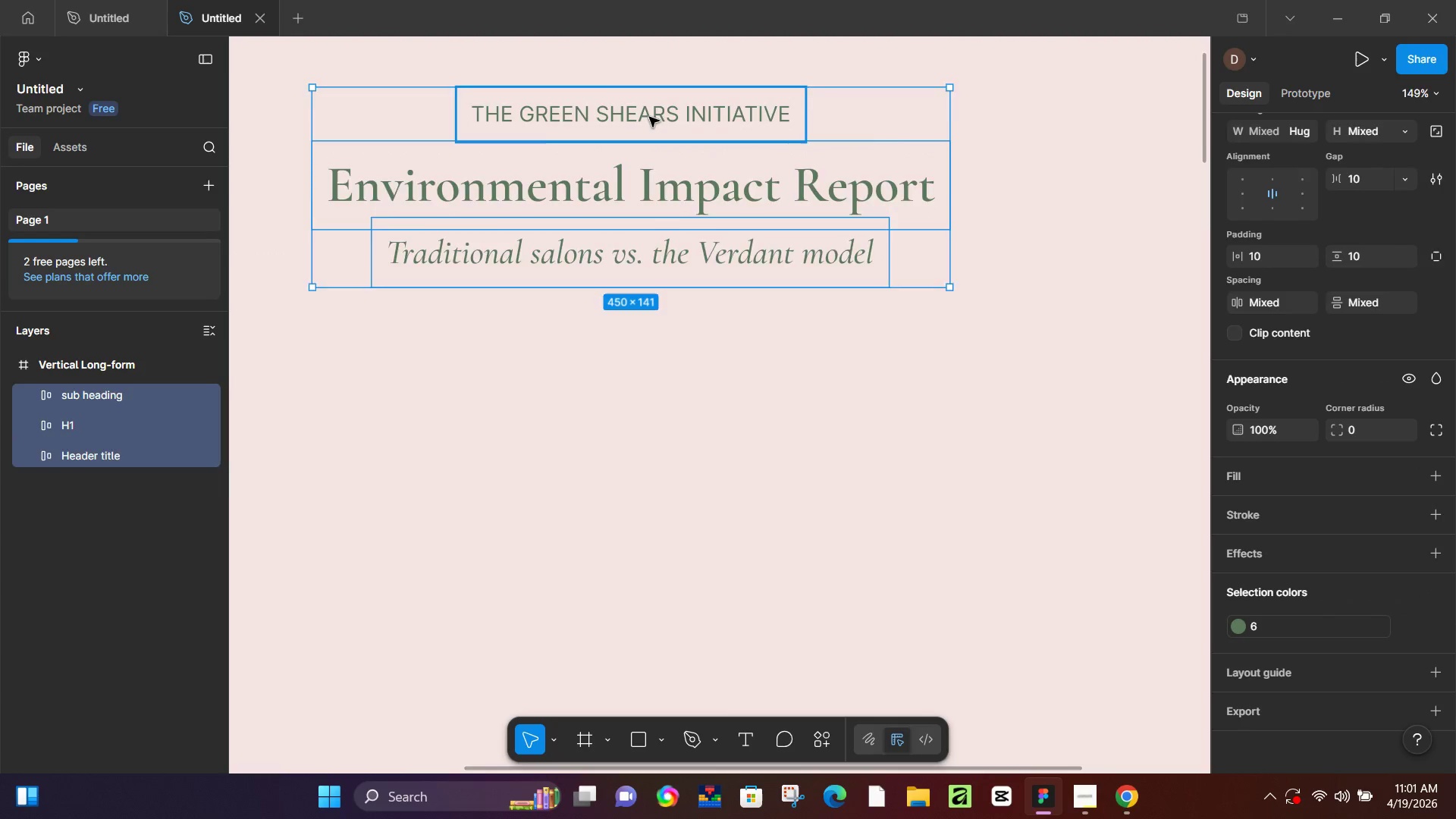 
key(Shift+A)
 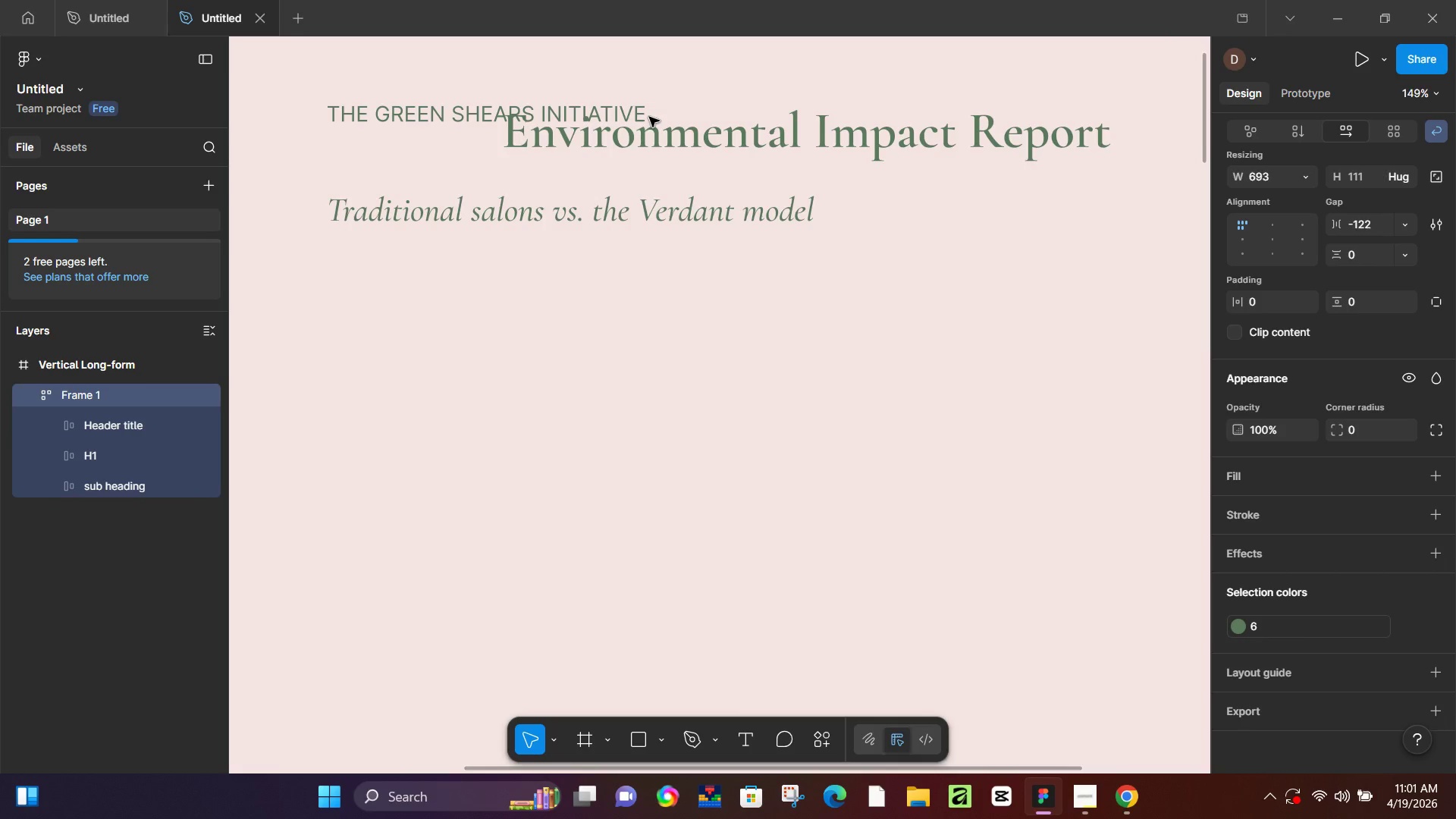 
key(Control+Z)
 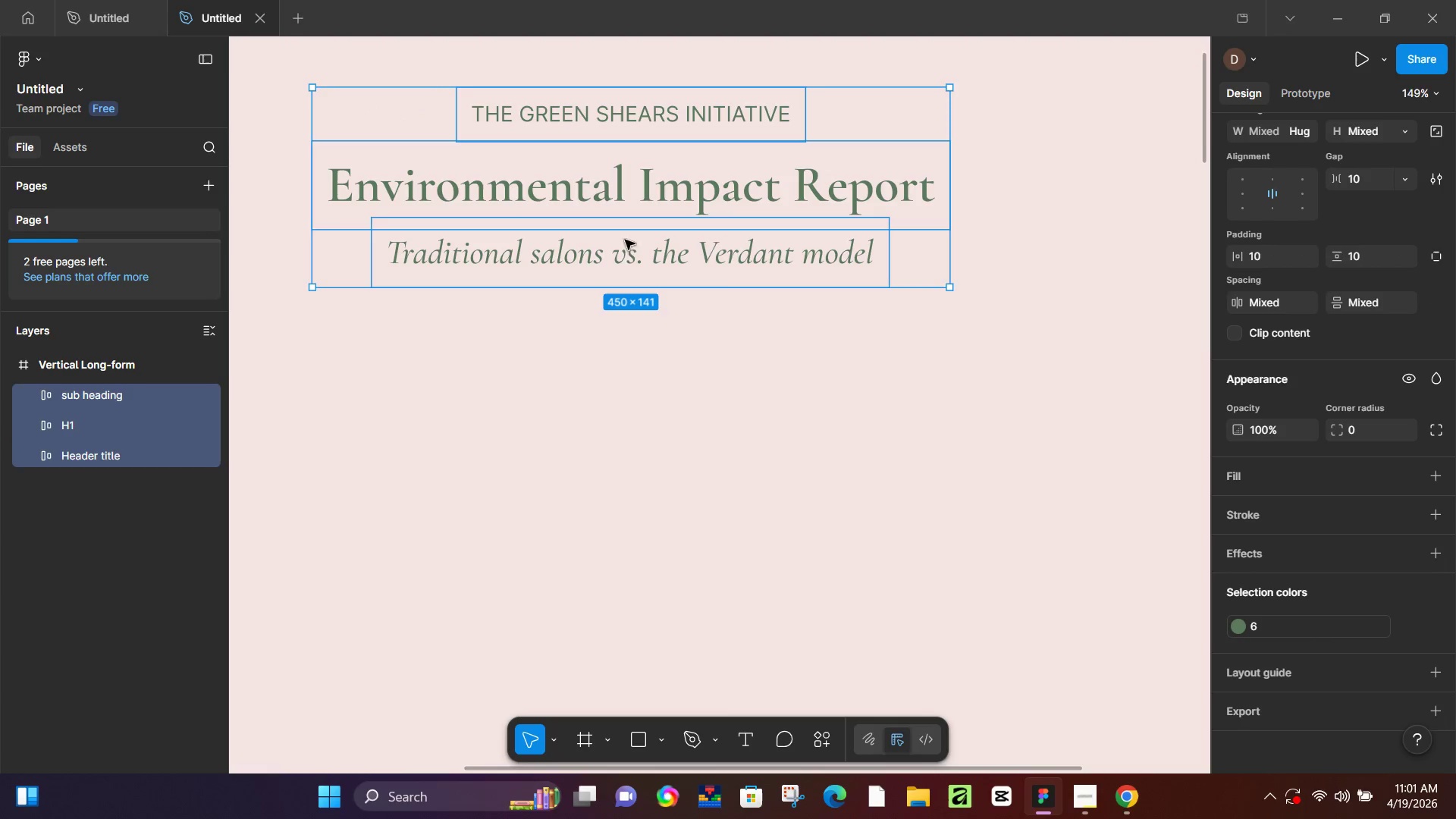 
left_click([619, 262])
 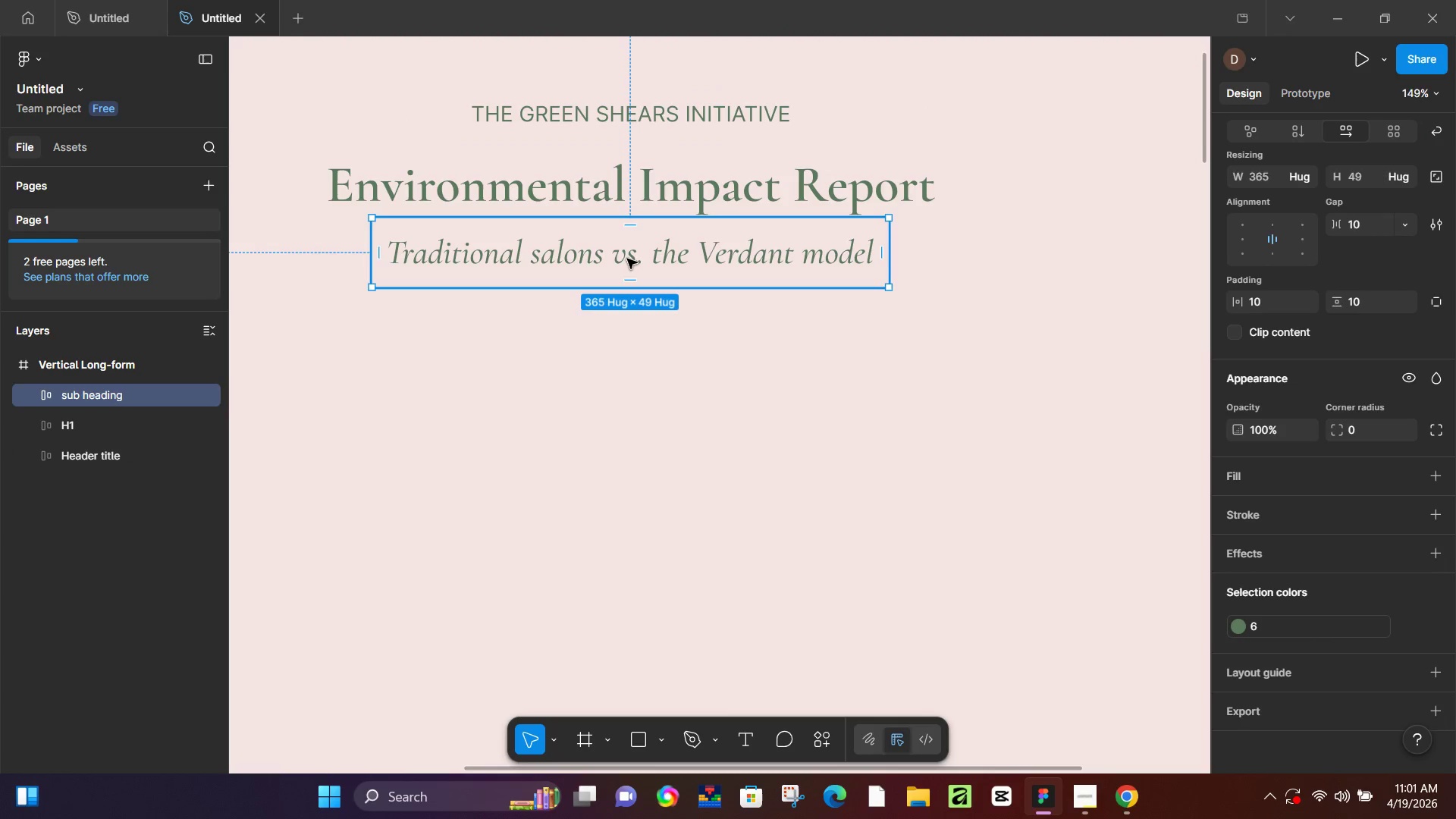 
left_click_drag(start_coordinate=[627, 259], to_coordinate=[625, 275])
 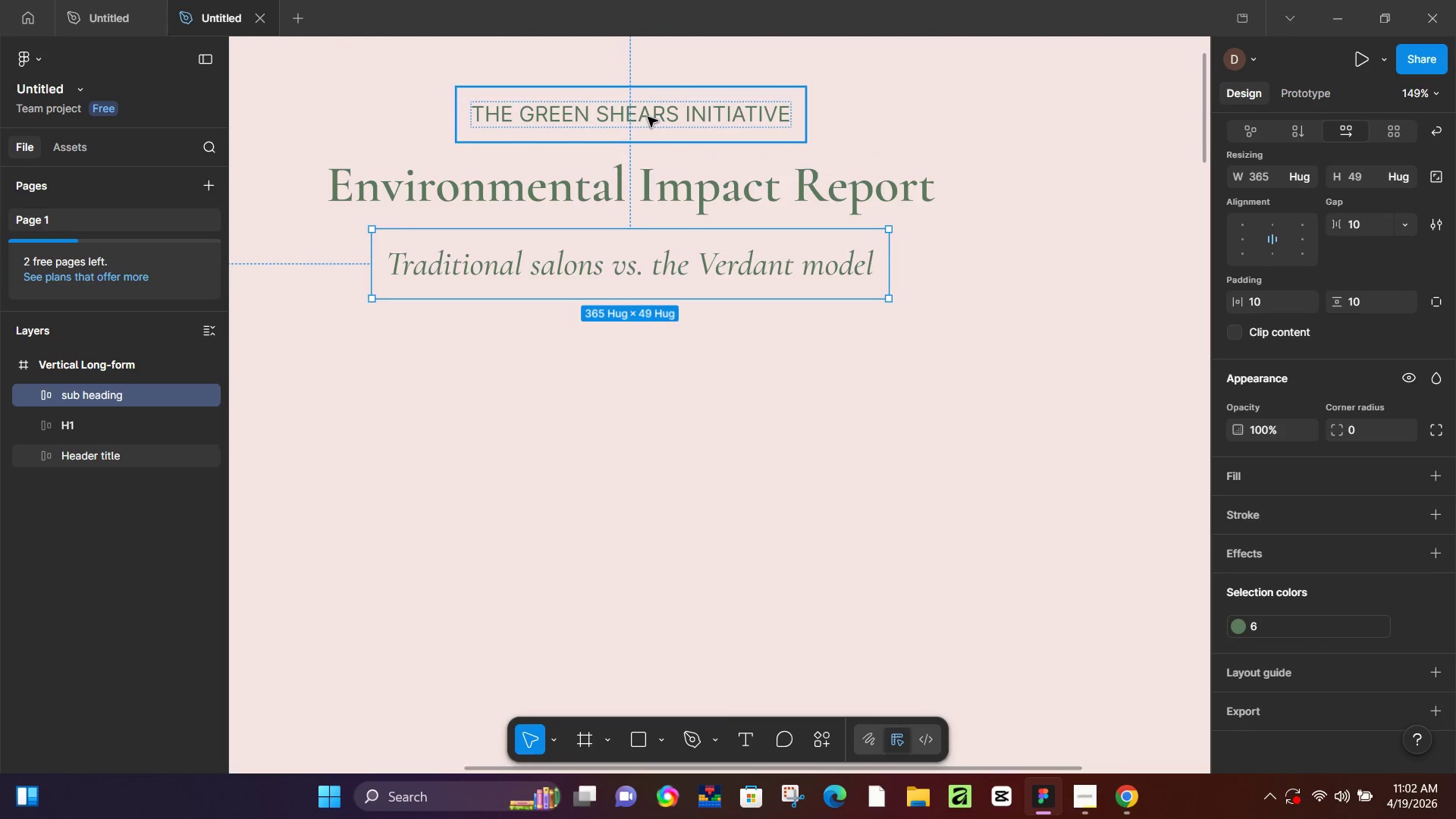 
key(Shift+ShiftLeft)
 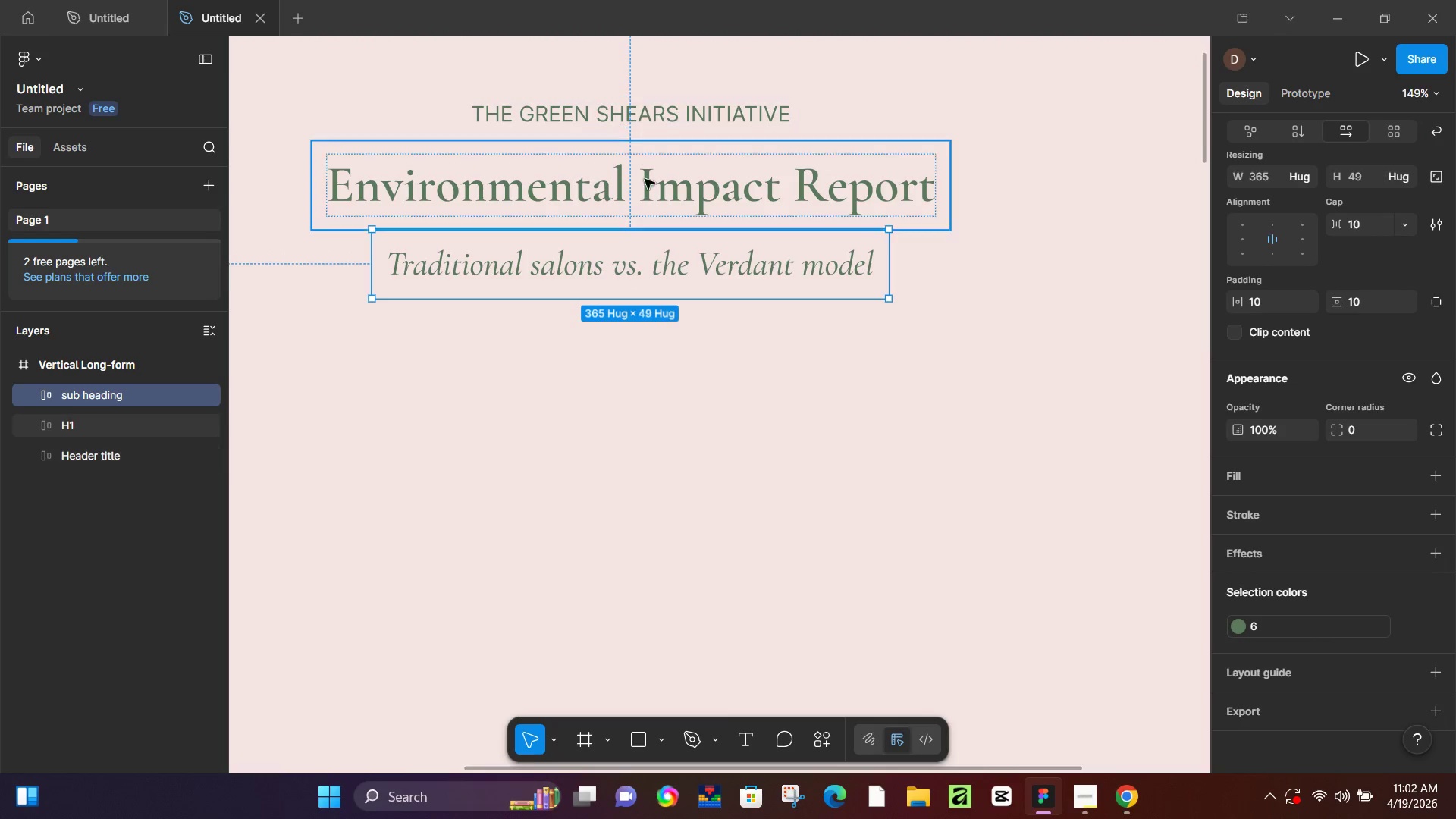 
left_click([664, 119])
 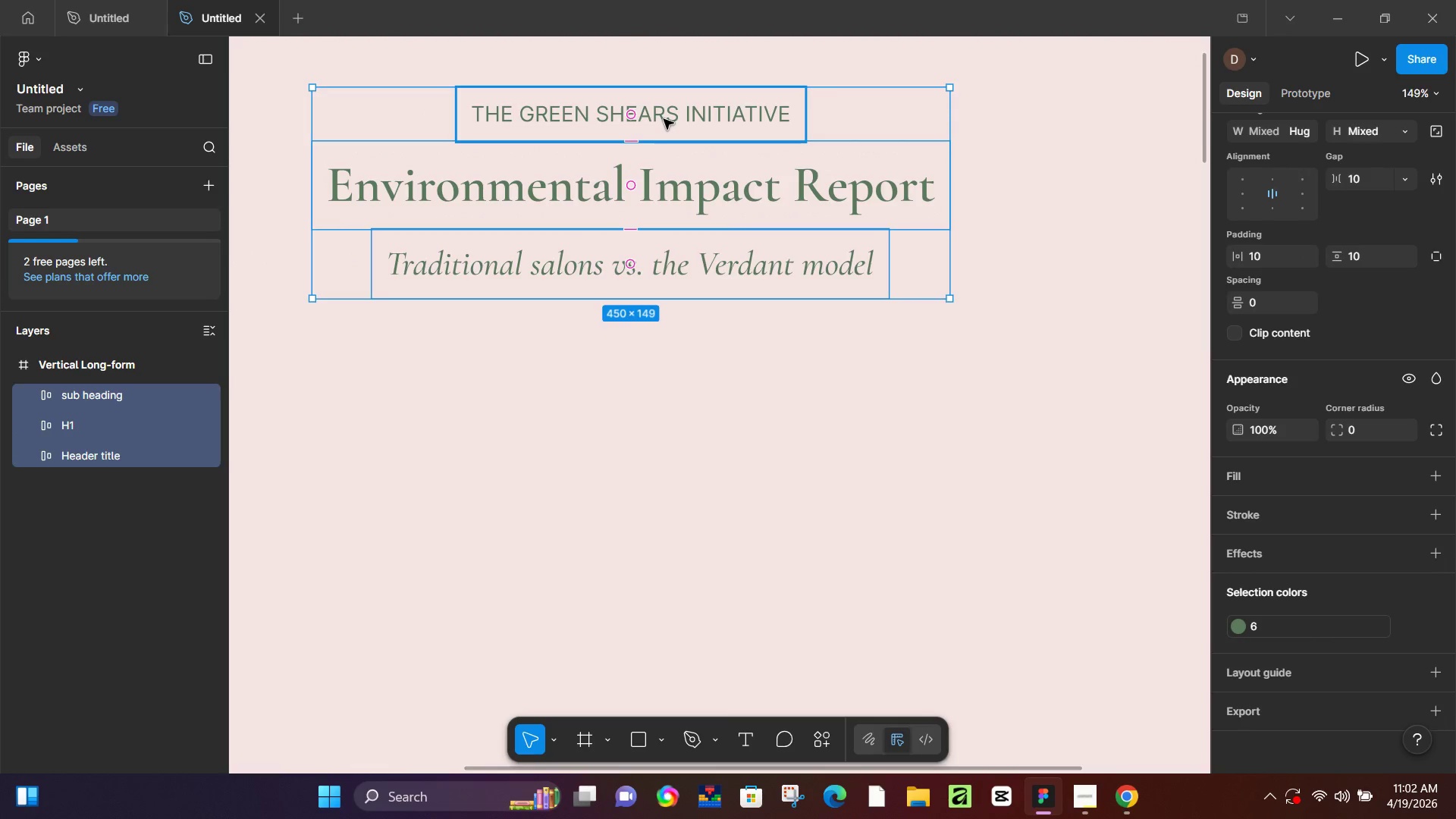 
key(Shift+A)
 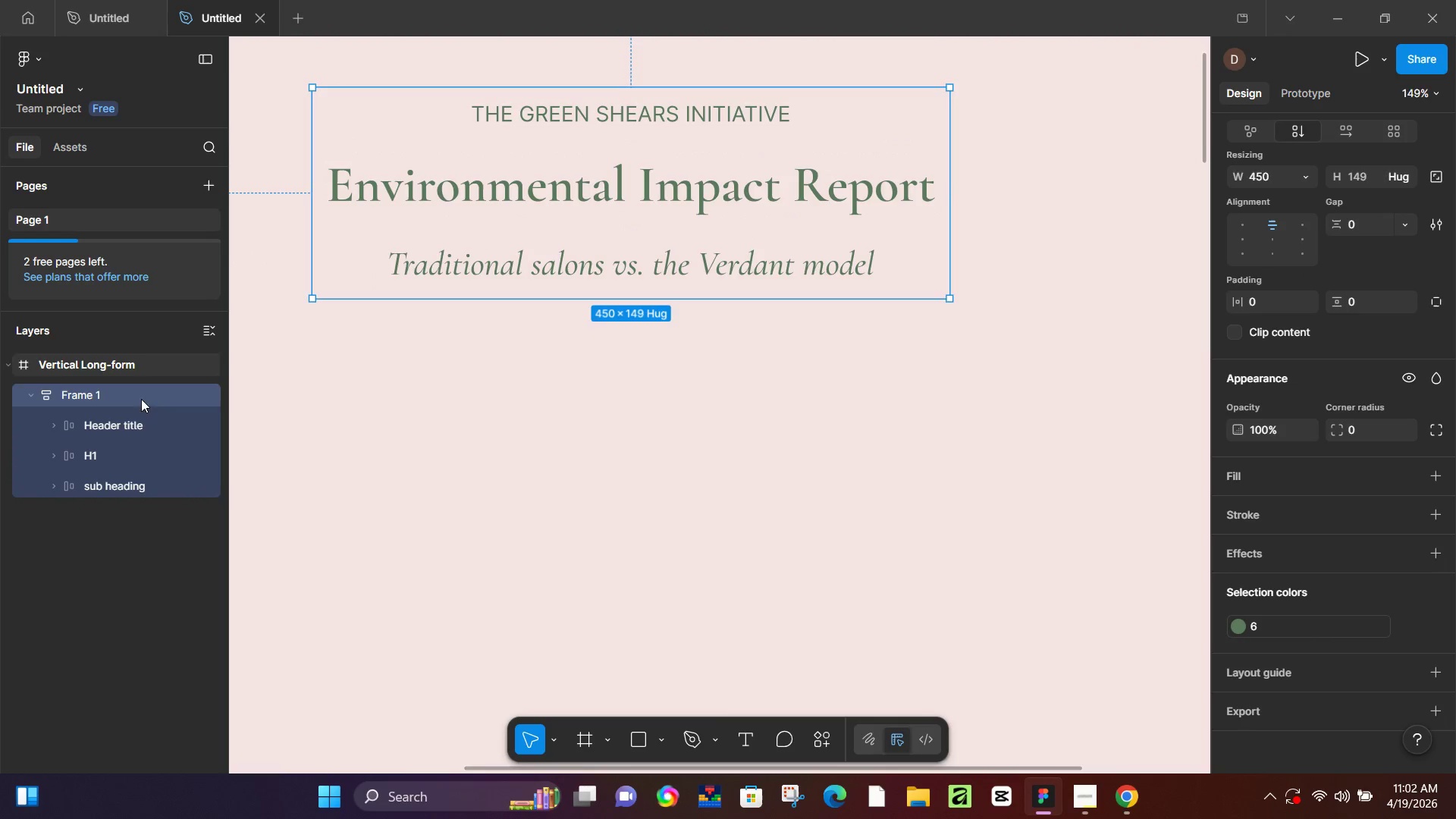 
double_click([132, 400])
 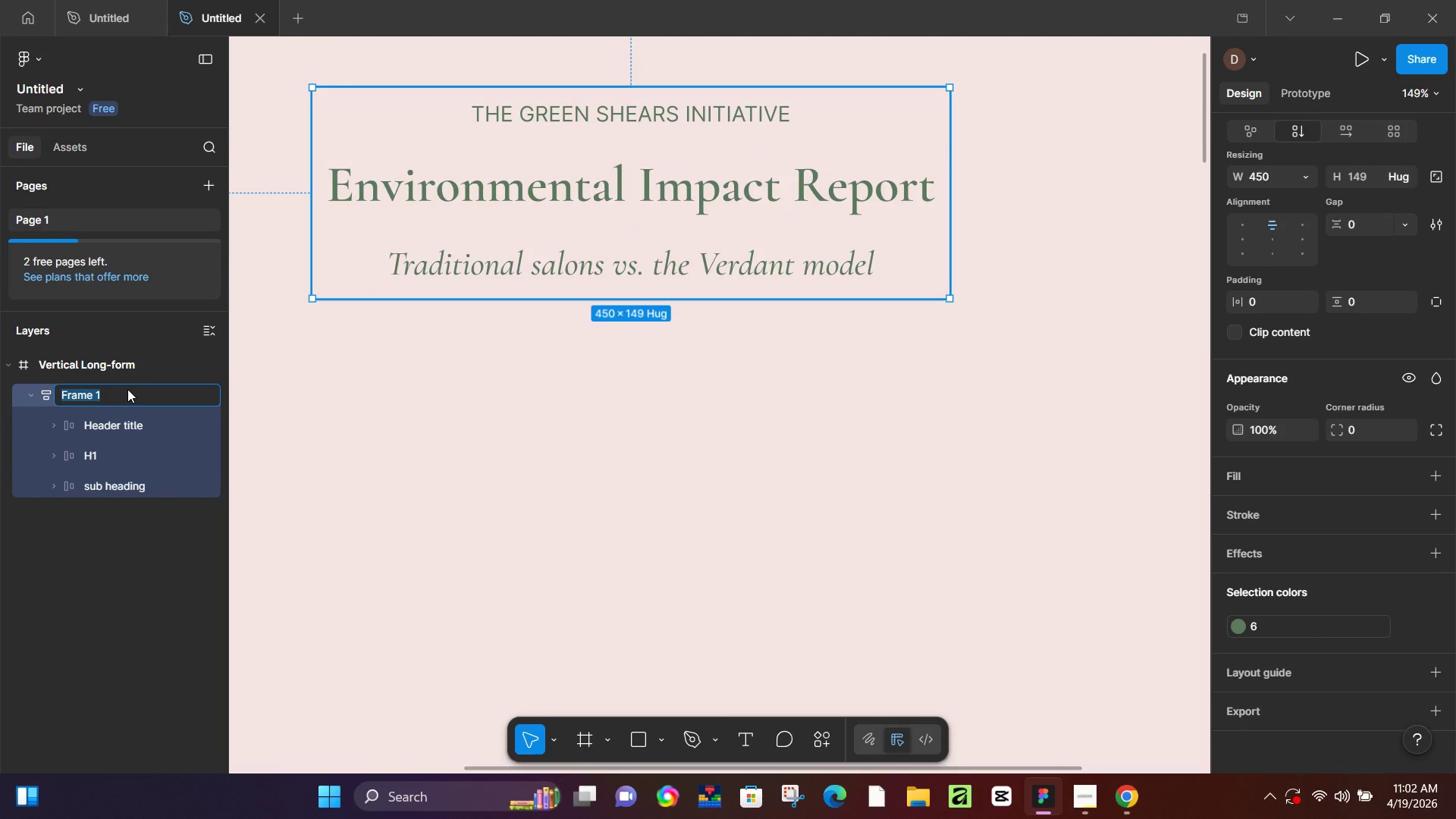 
type(Header)
 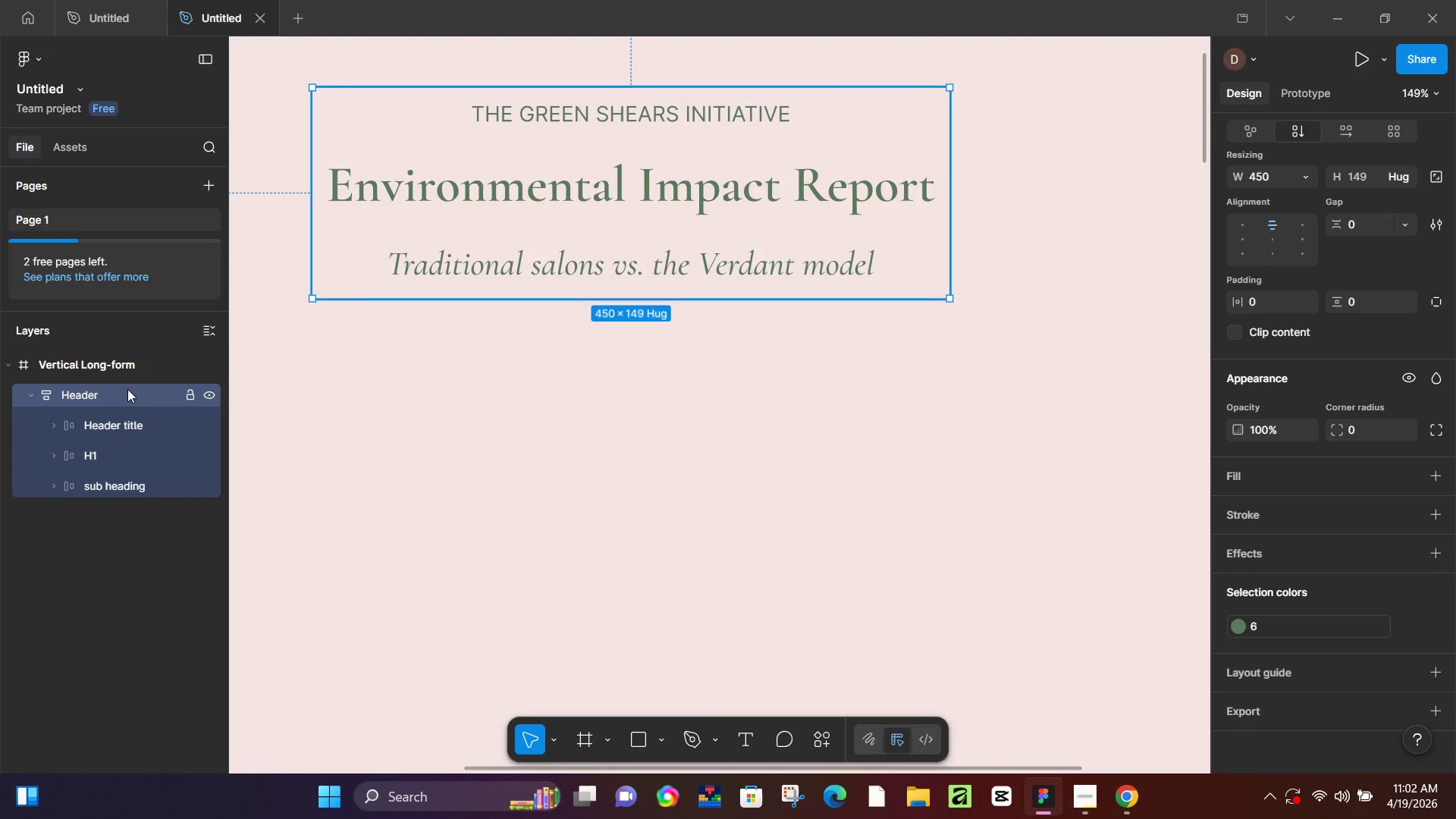 
key(Enter)
 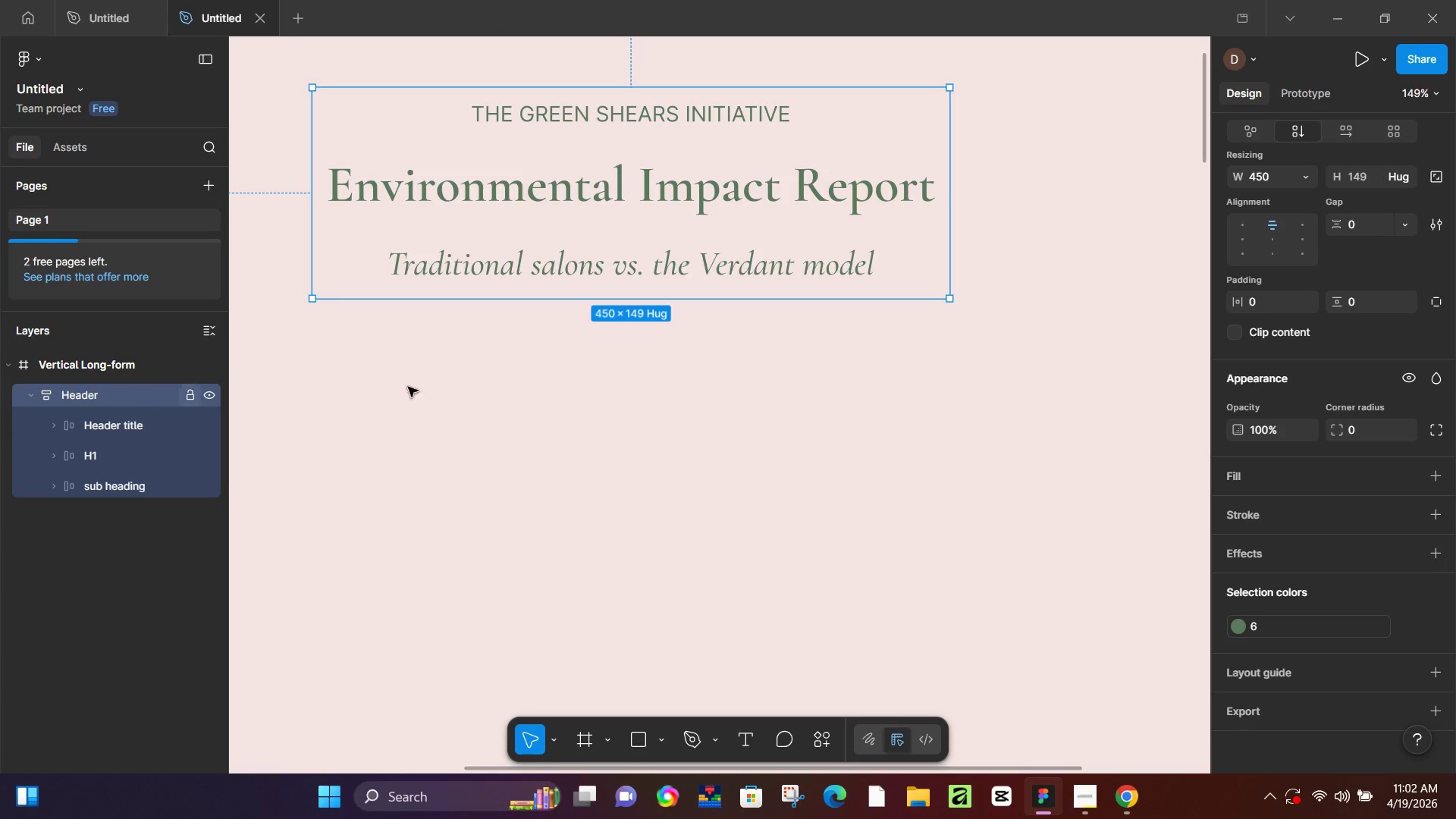 
hold_key(key=ControlLeft, duration=0.45)
 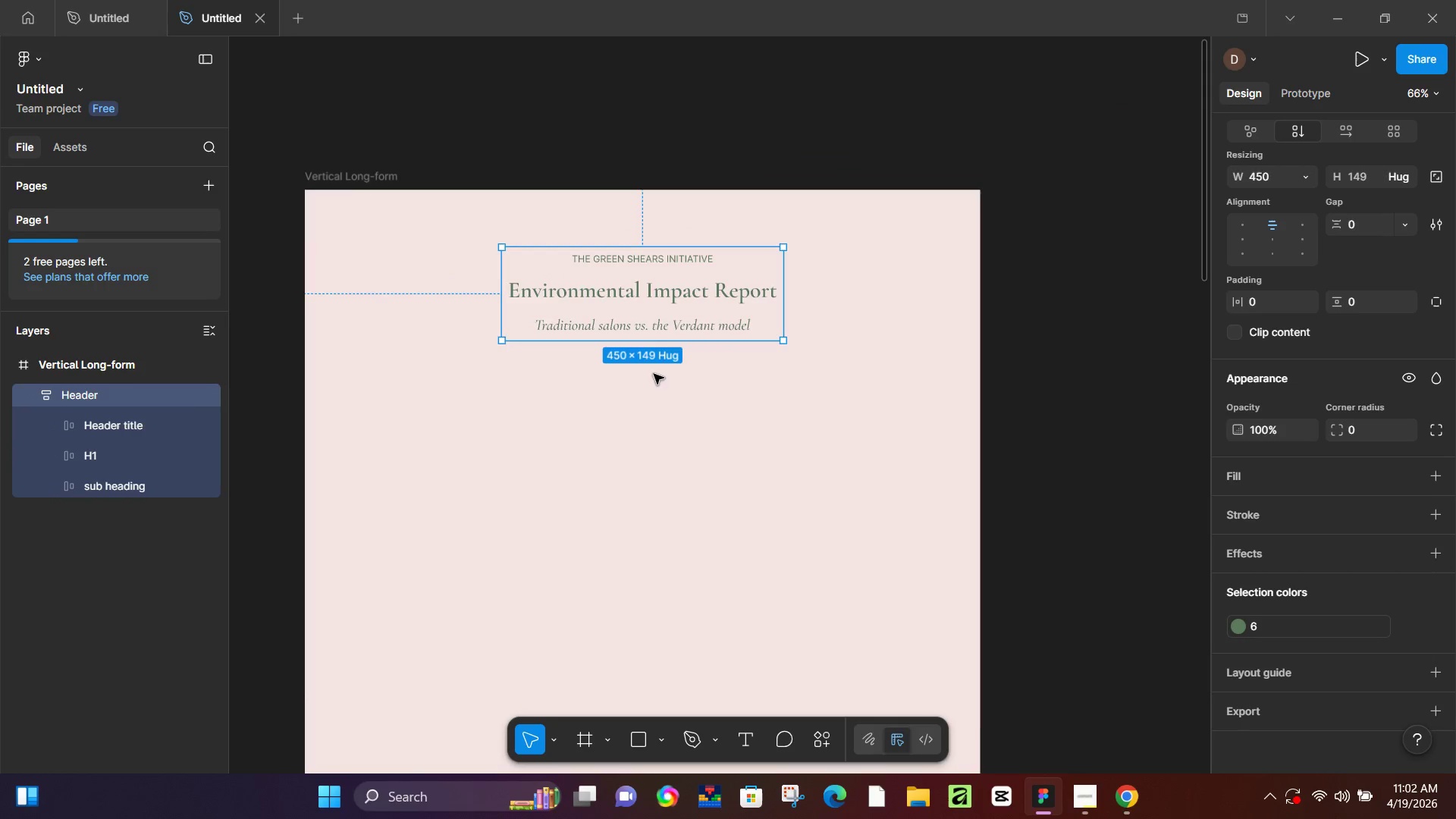 
hold_key(key=ControlLeft, duration=0.5)
 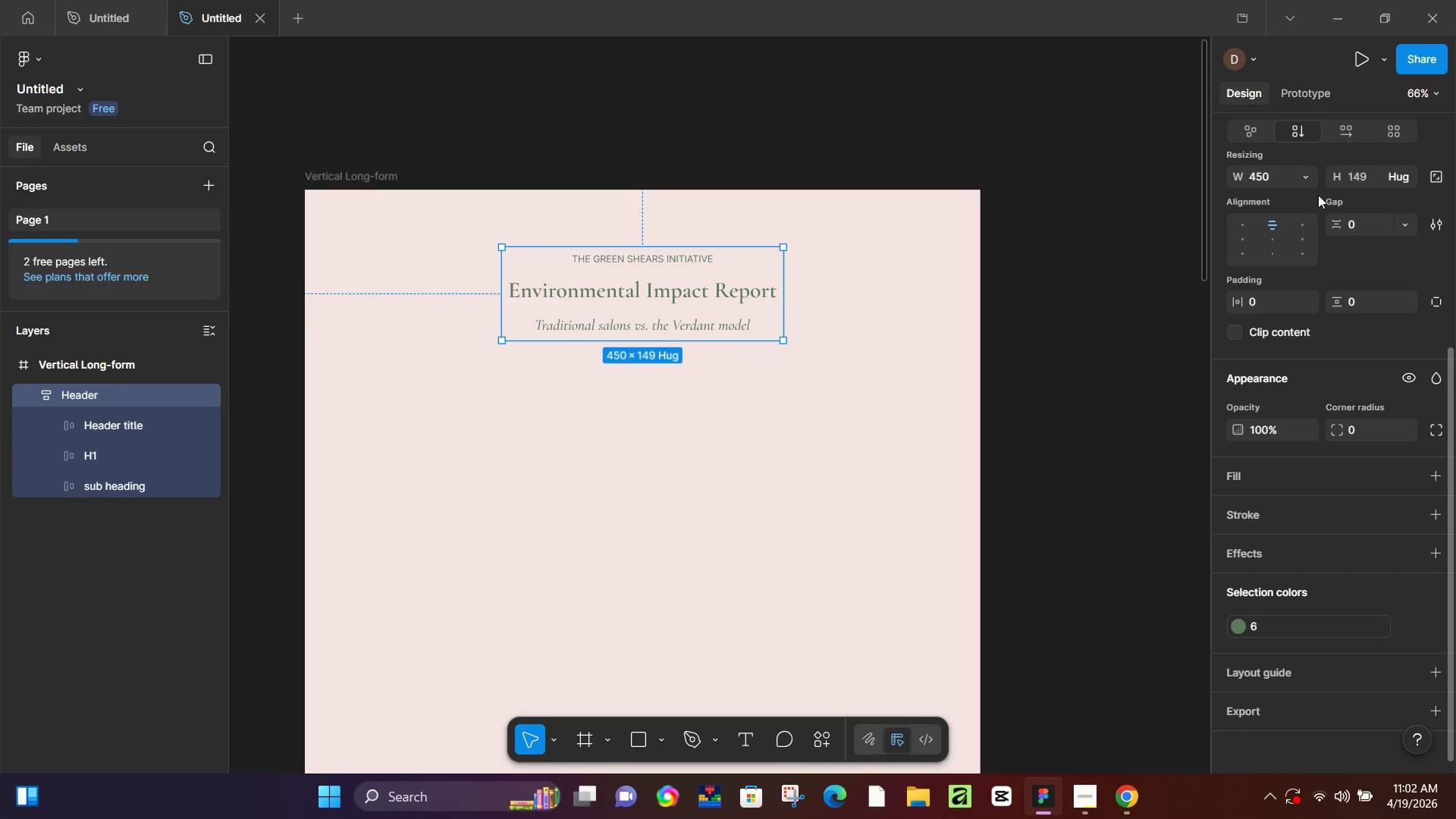 
scroll: coordinate [654, 374], scroll_direction: down, amount: 8.0
 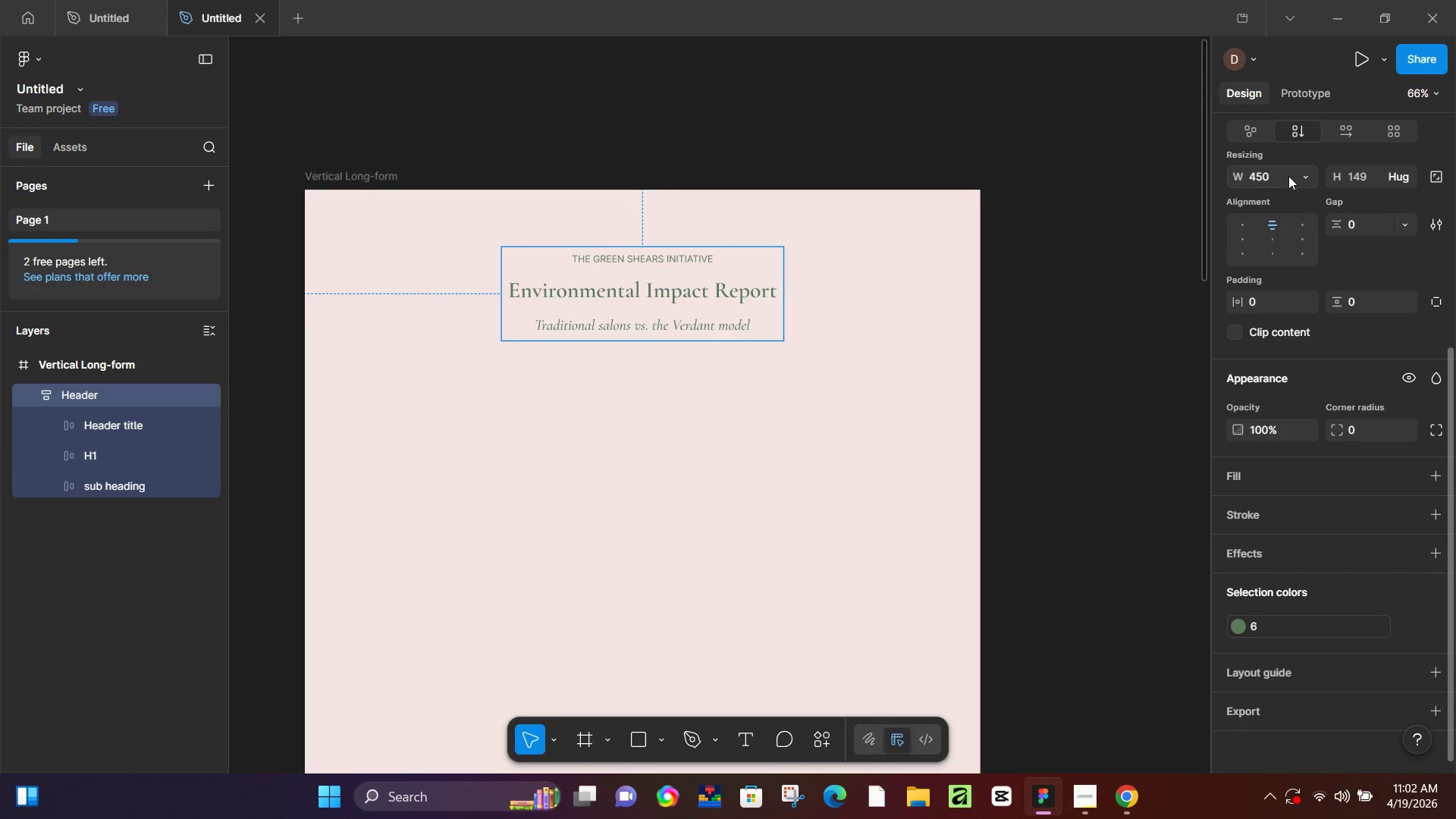 
scroll: coordinate [1256, 184], scroll_direction: up, amount: 2.0
 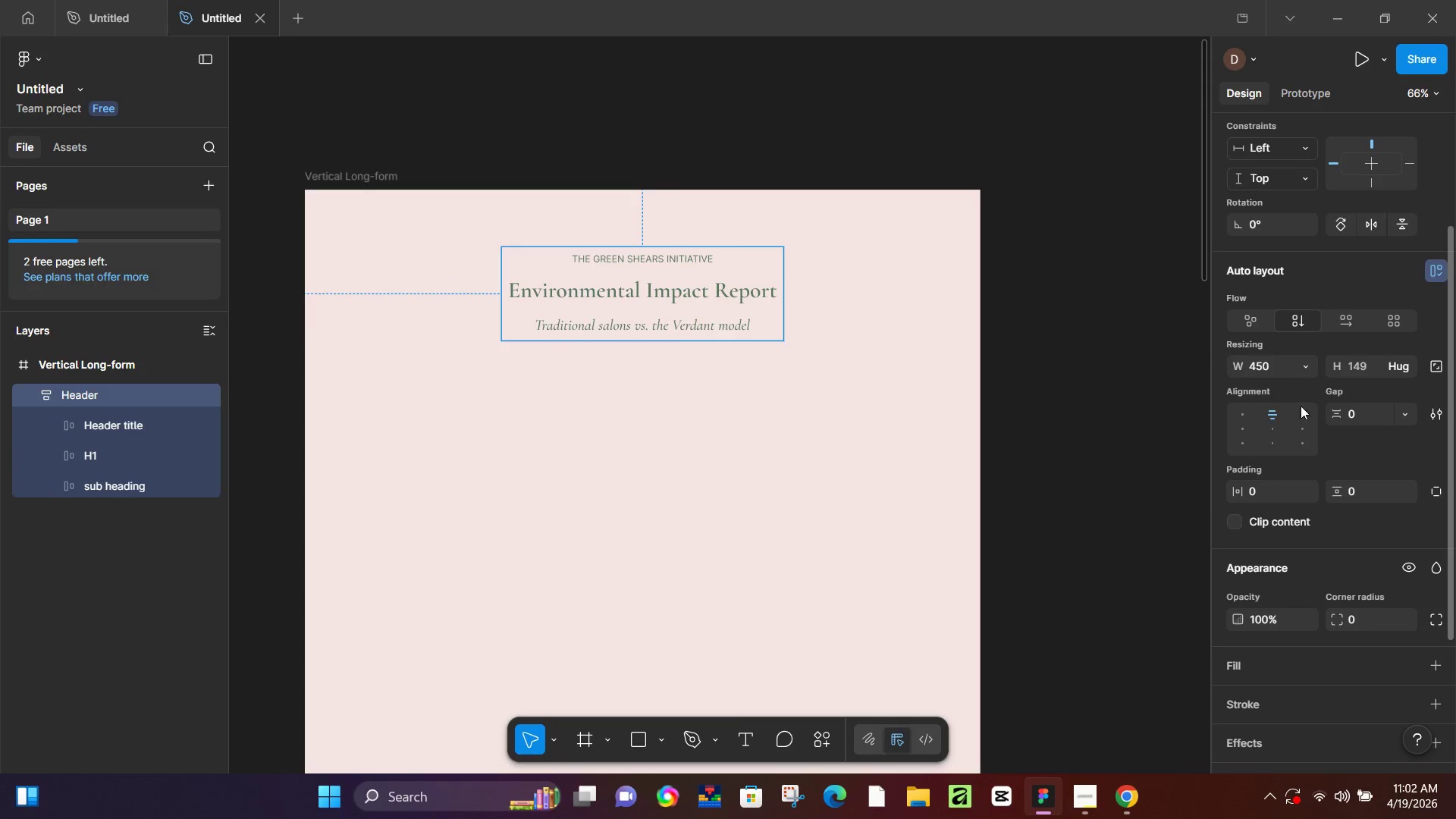 
left_click([1273, 425])
 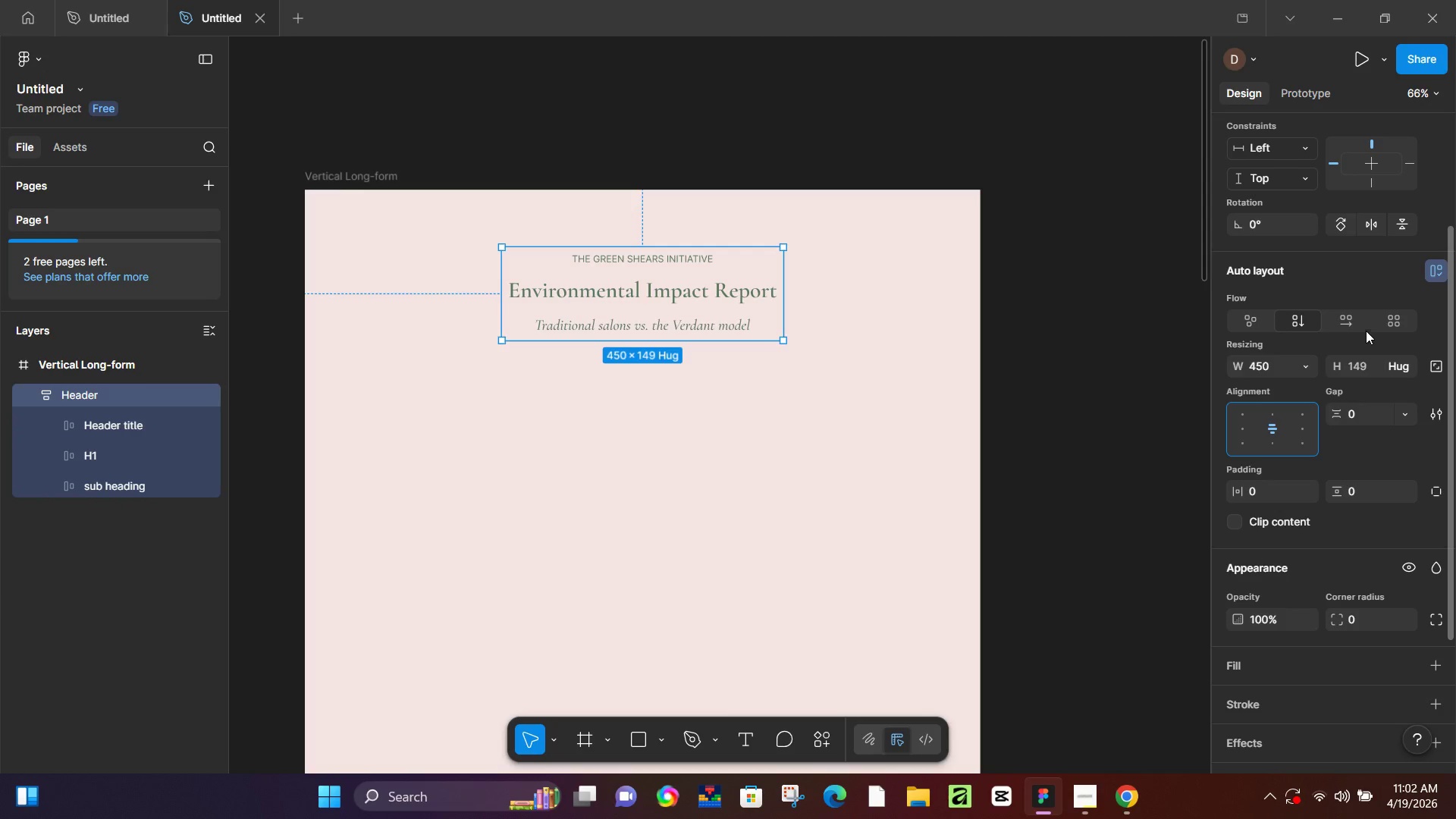 
wait(7.88)
 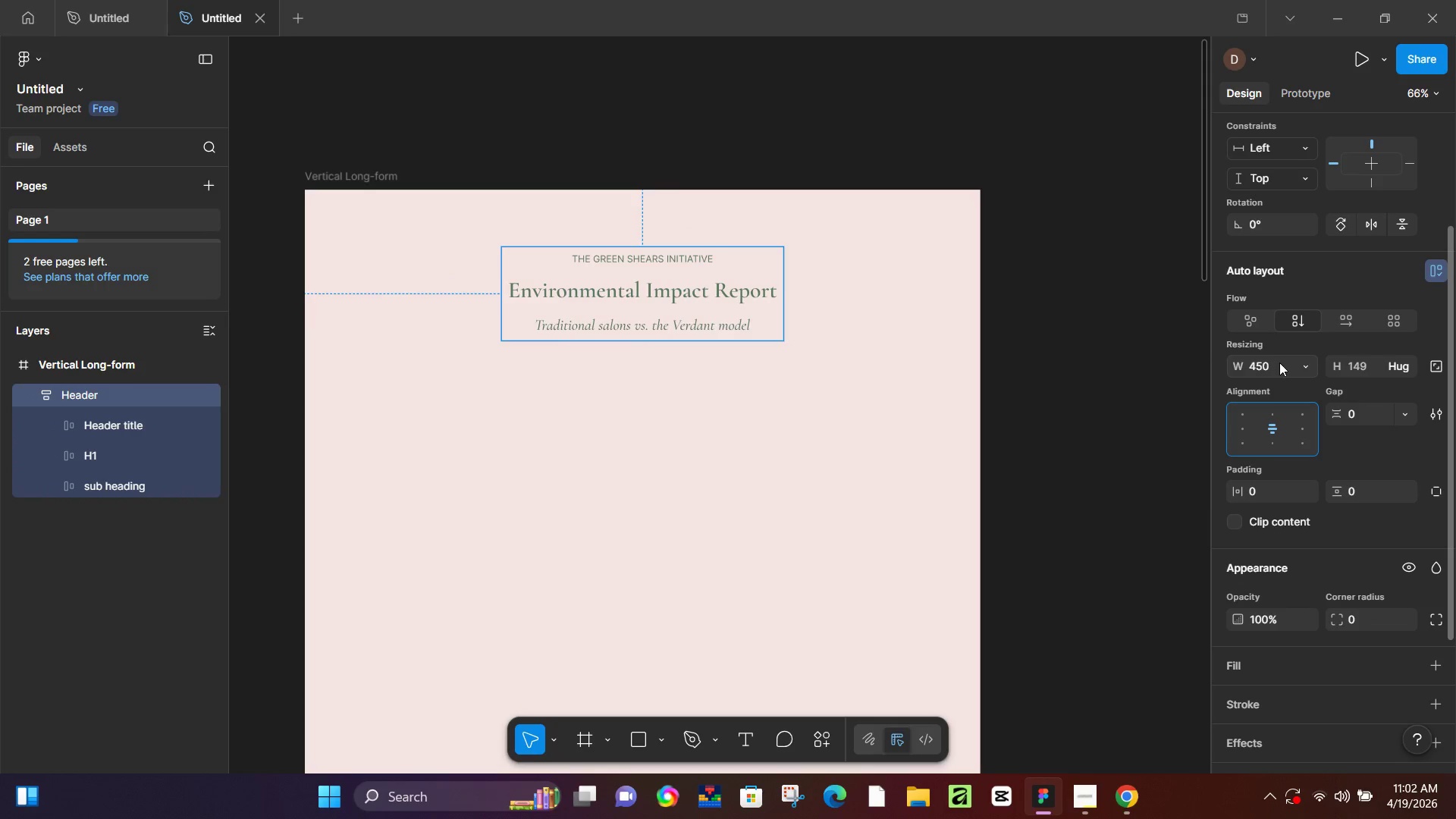 
left_click([1333, 324])
 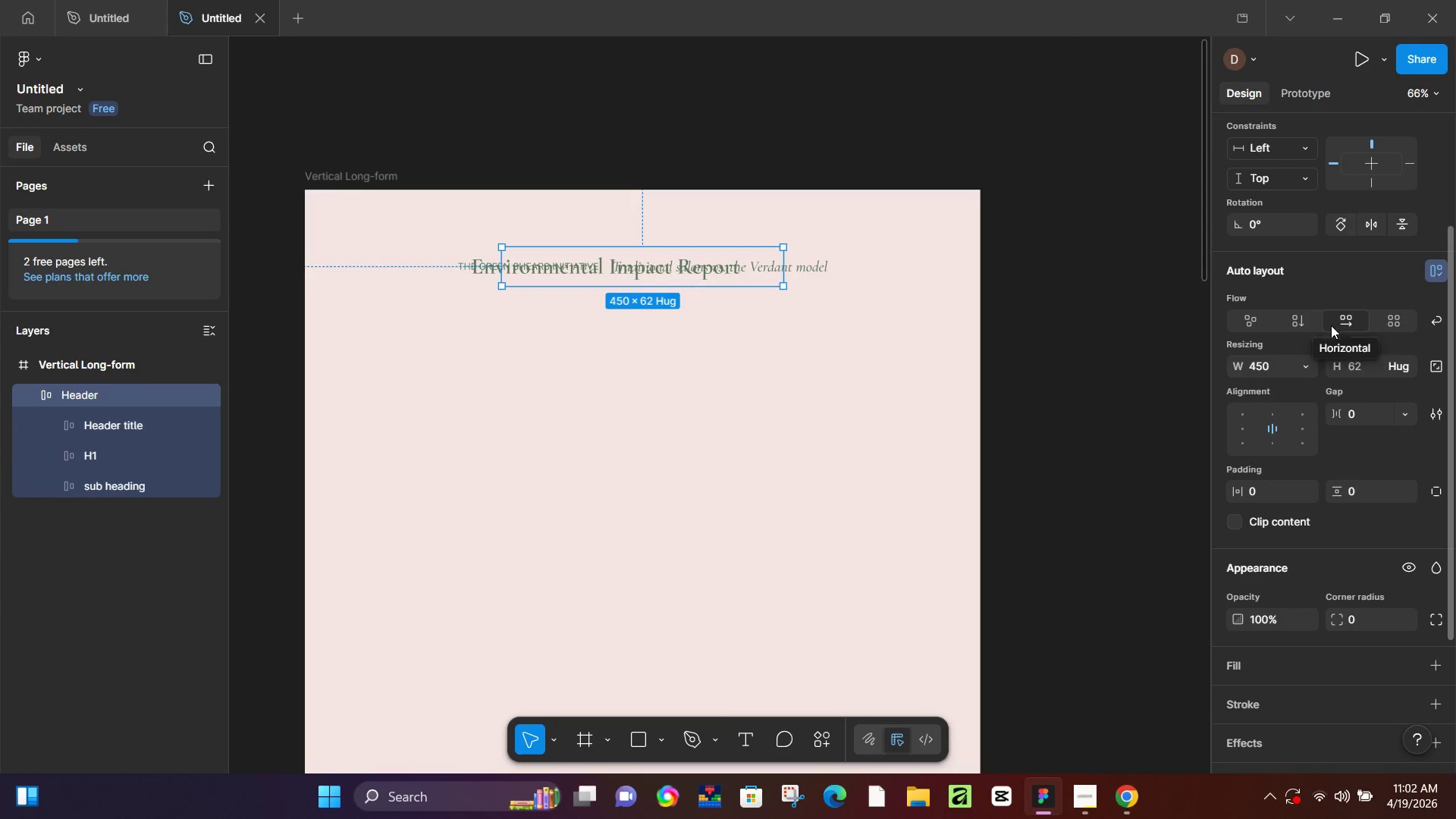 
left_click([1299, 328])
 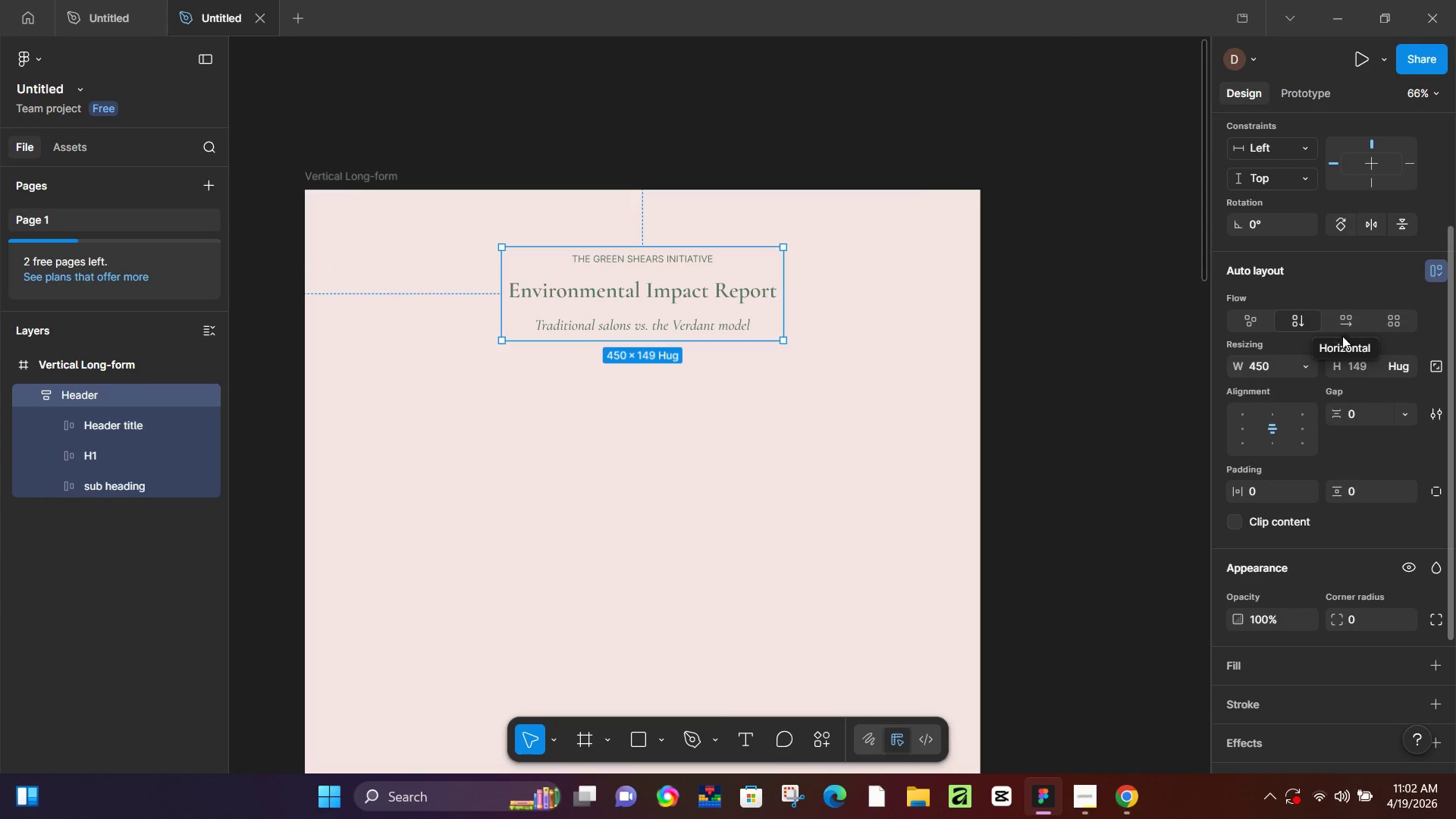 
left_click([1307, 369])
 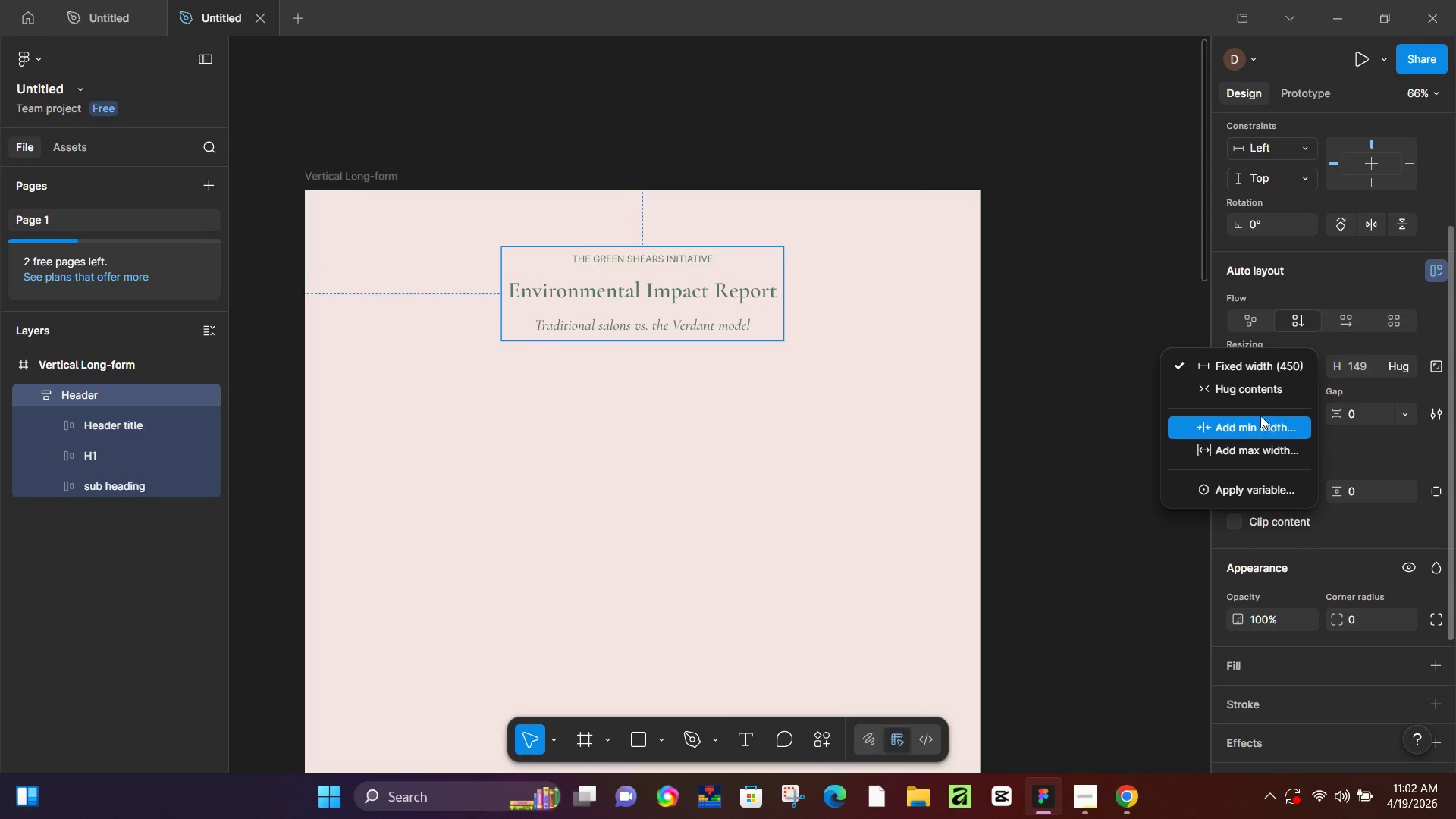 
left_click([1279, 391])
 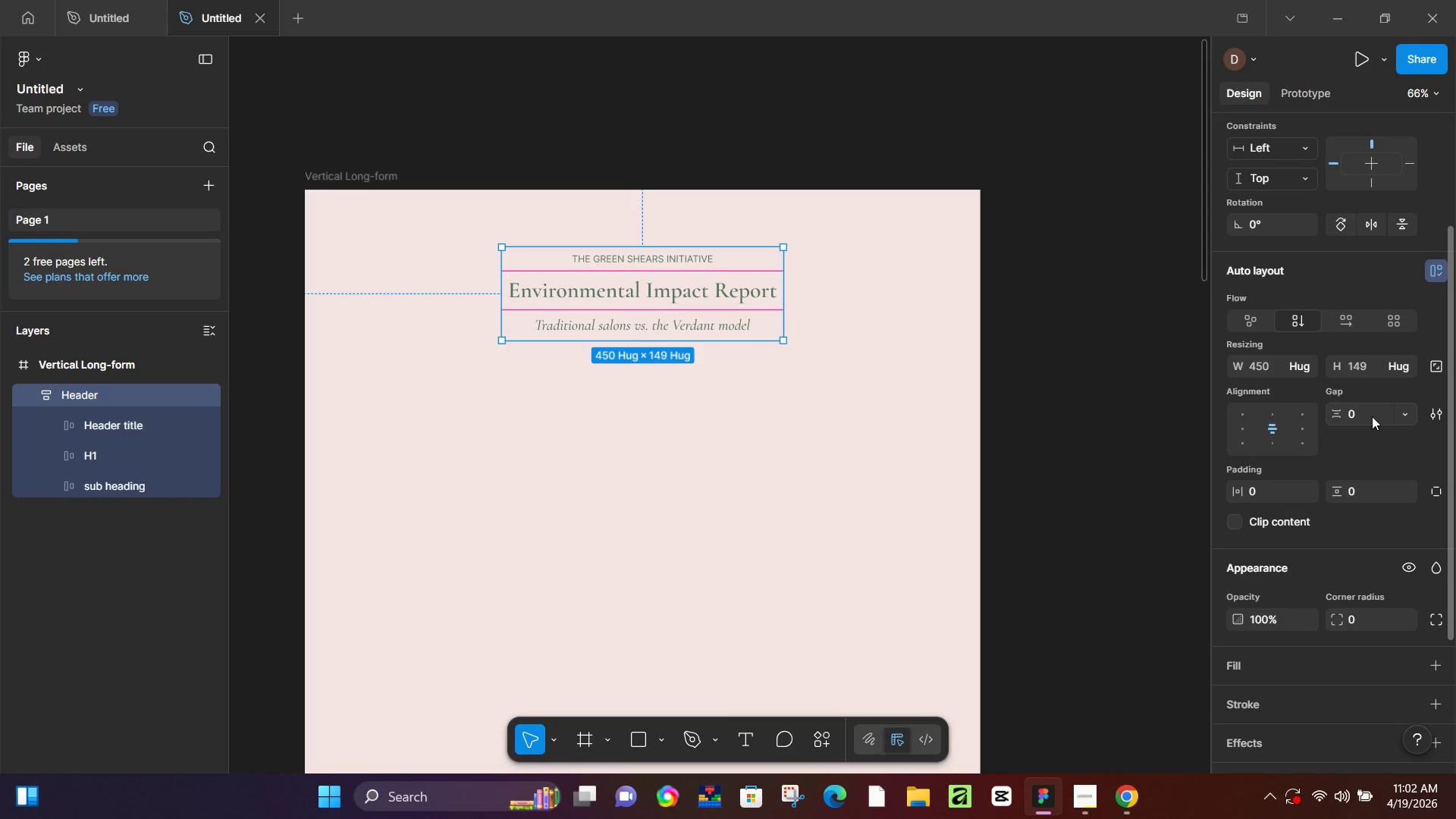 
left_click([1372, 416])
 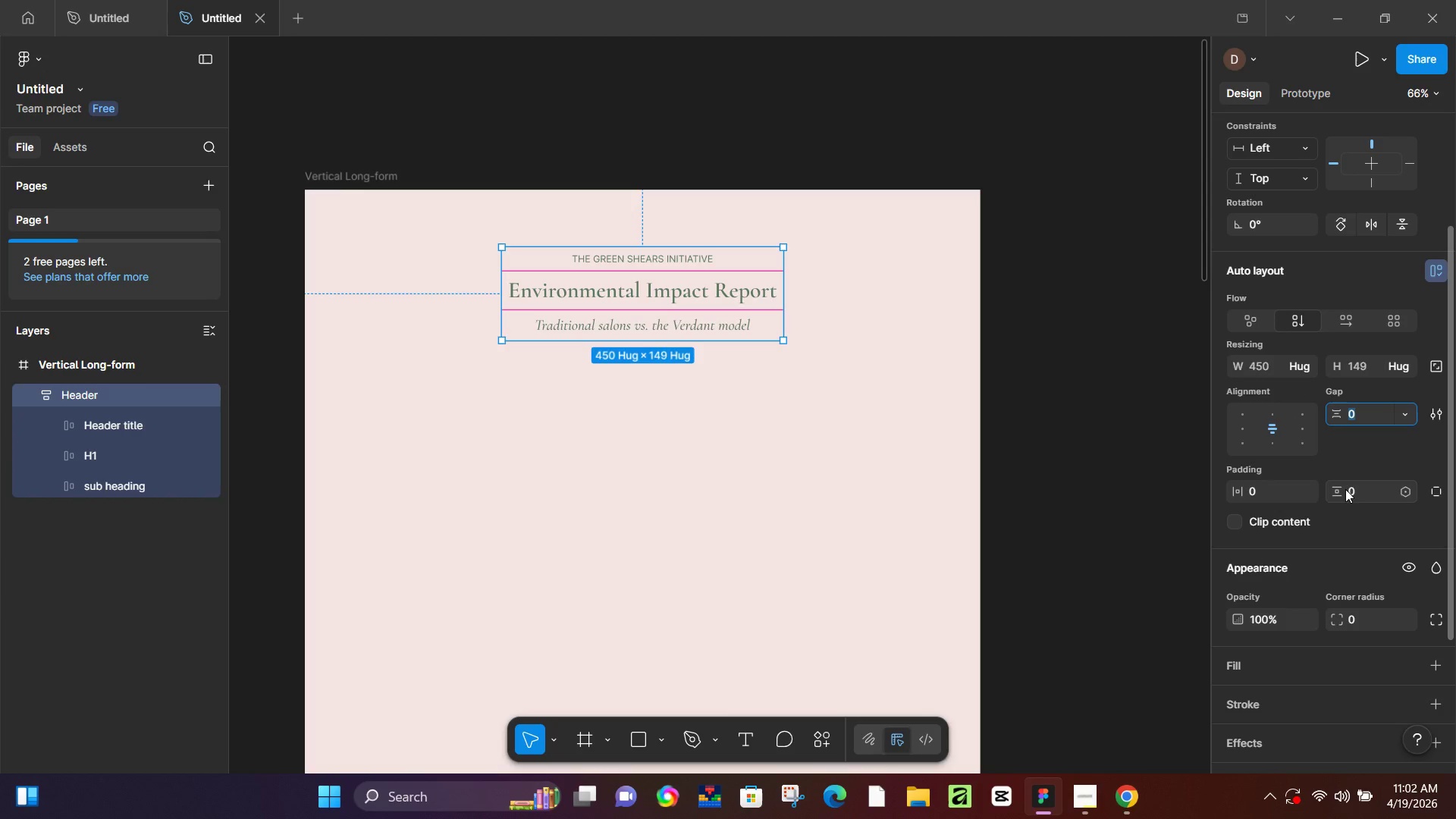 
left_click([1272, 495])
 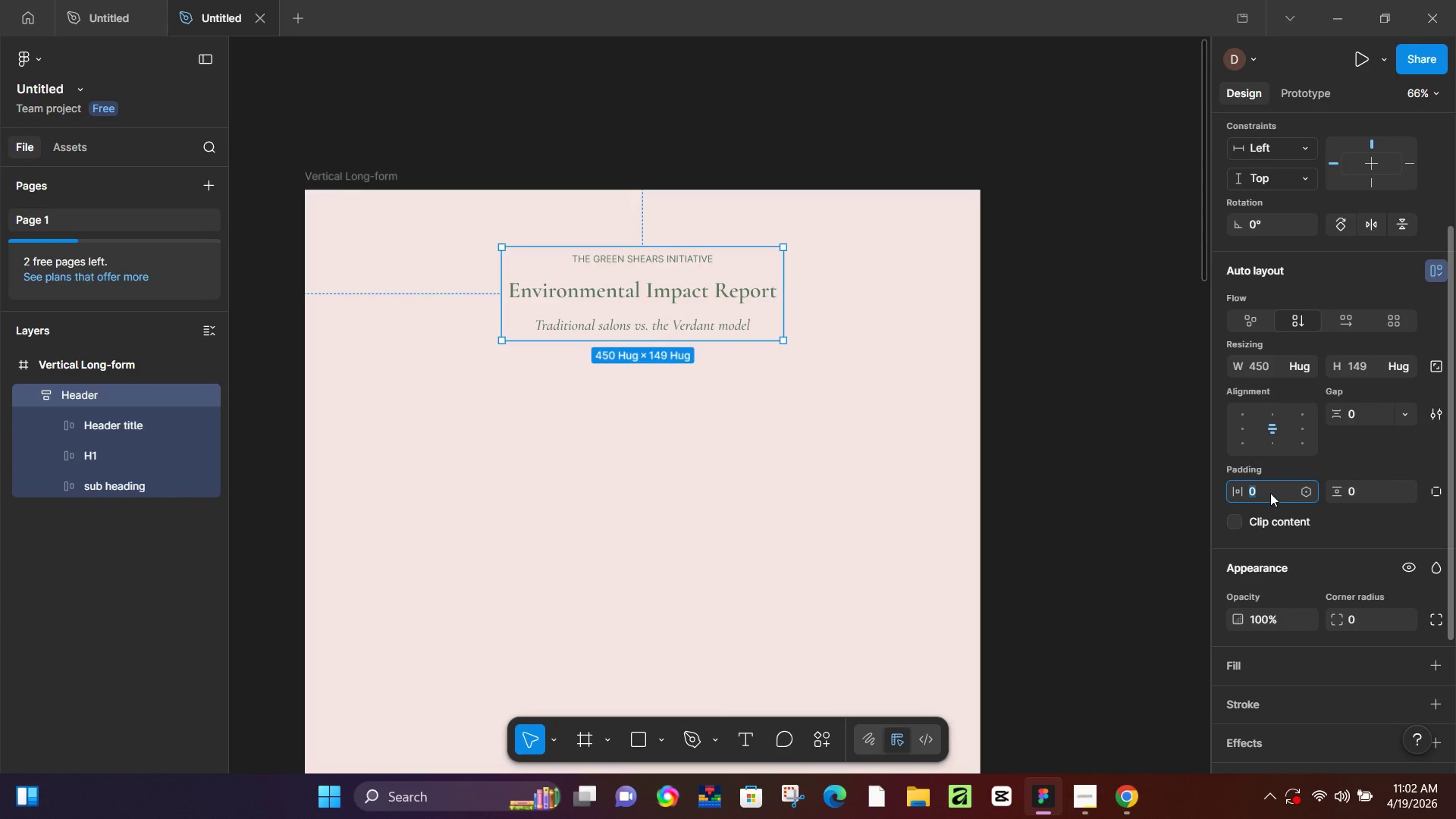 
key(Numpad1)
 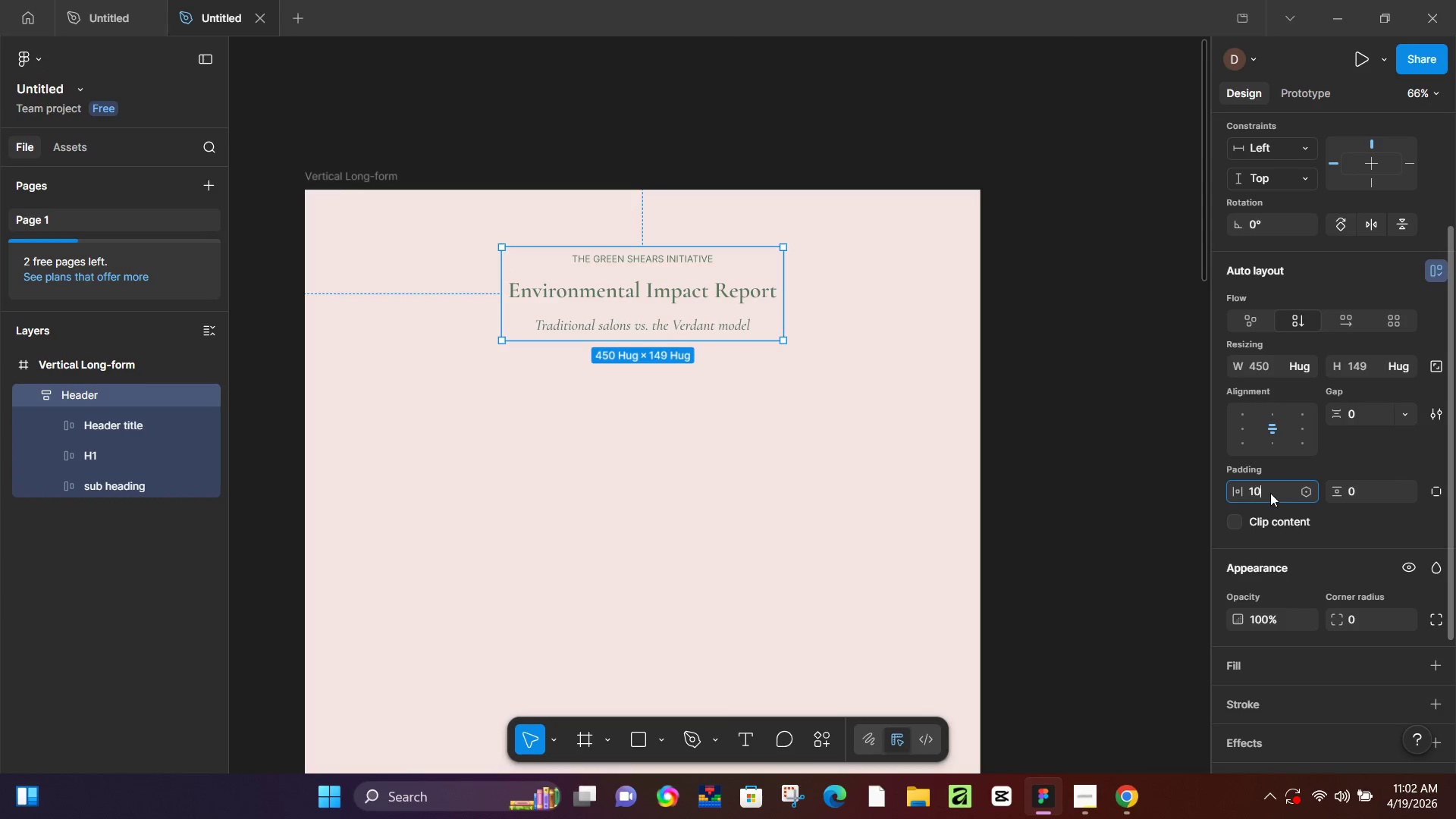 
key(Numpad0)
 